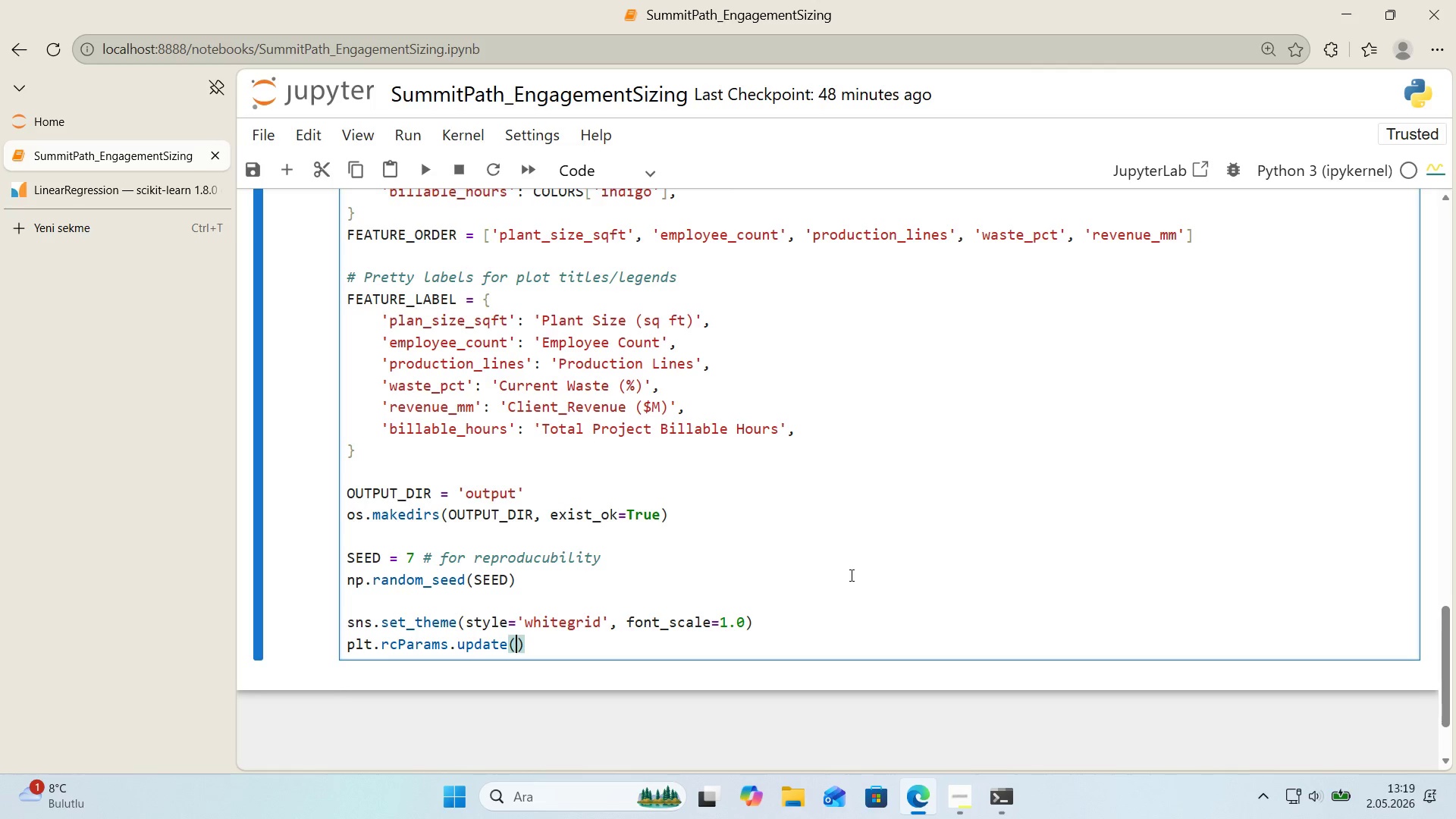 
 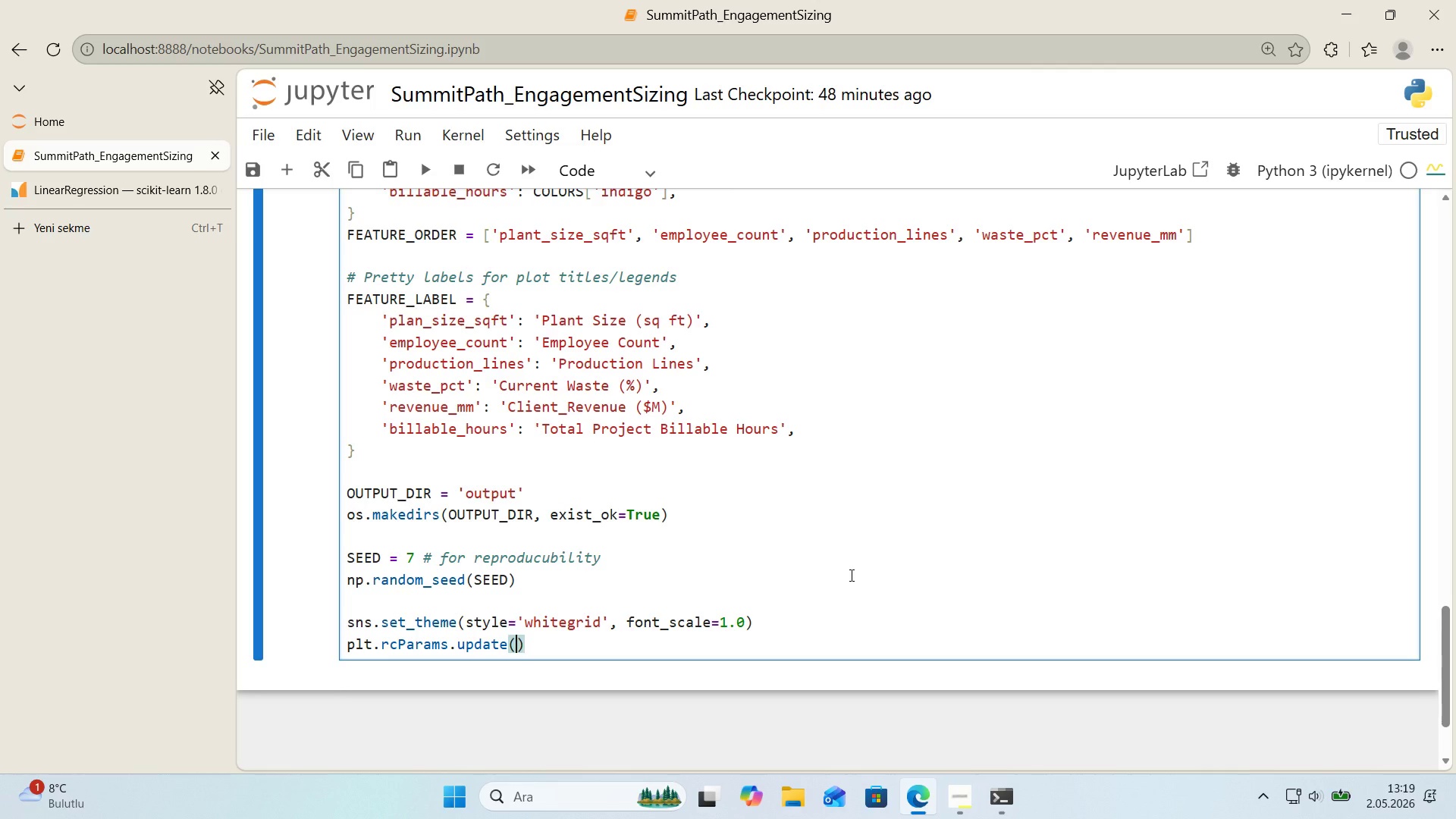 
key(ArrowLeft)
 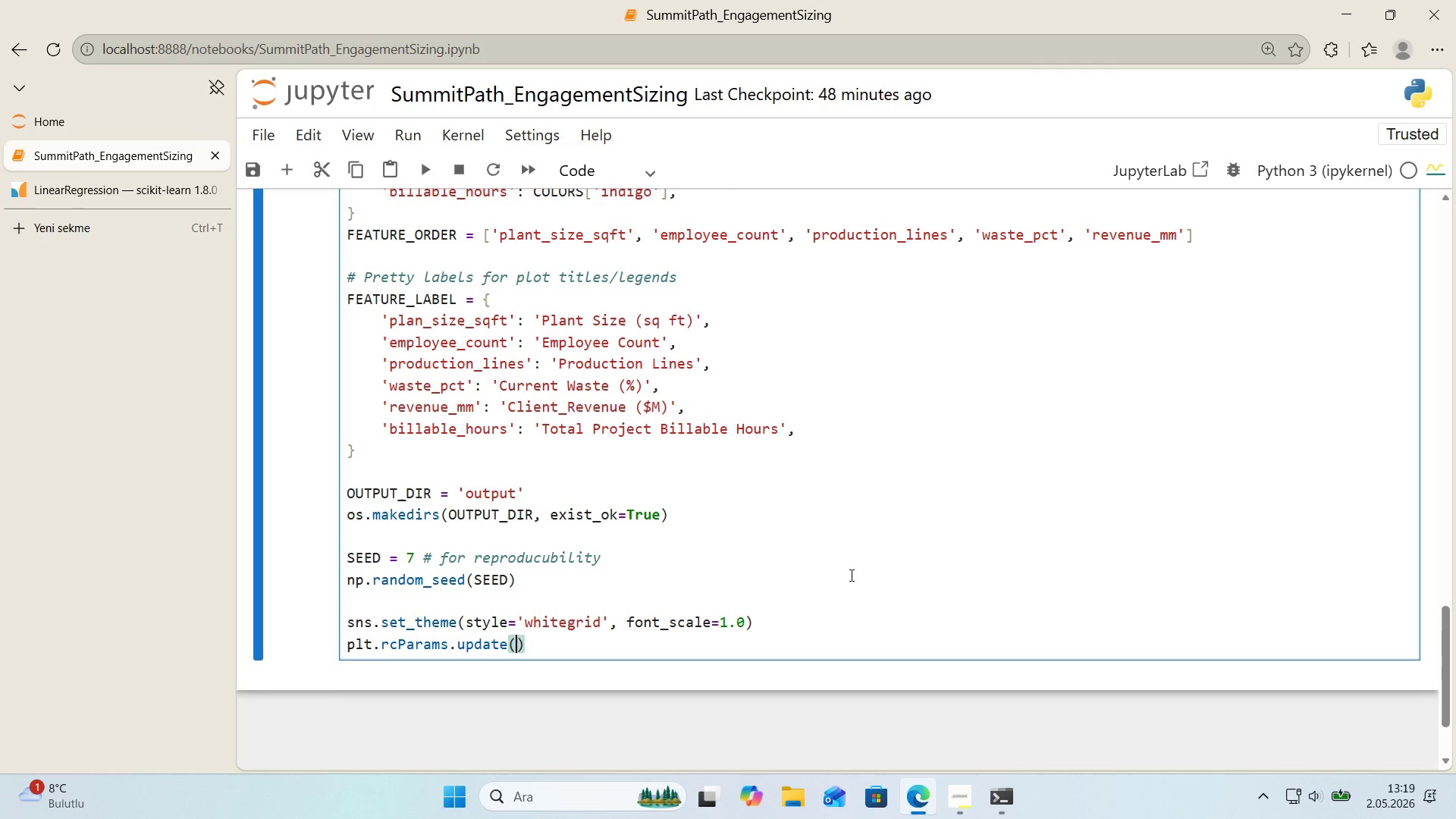 
key(Alt+Control+7)
 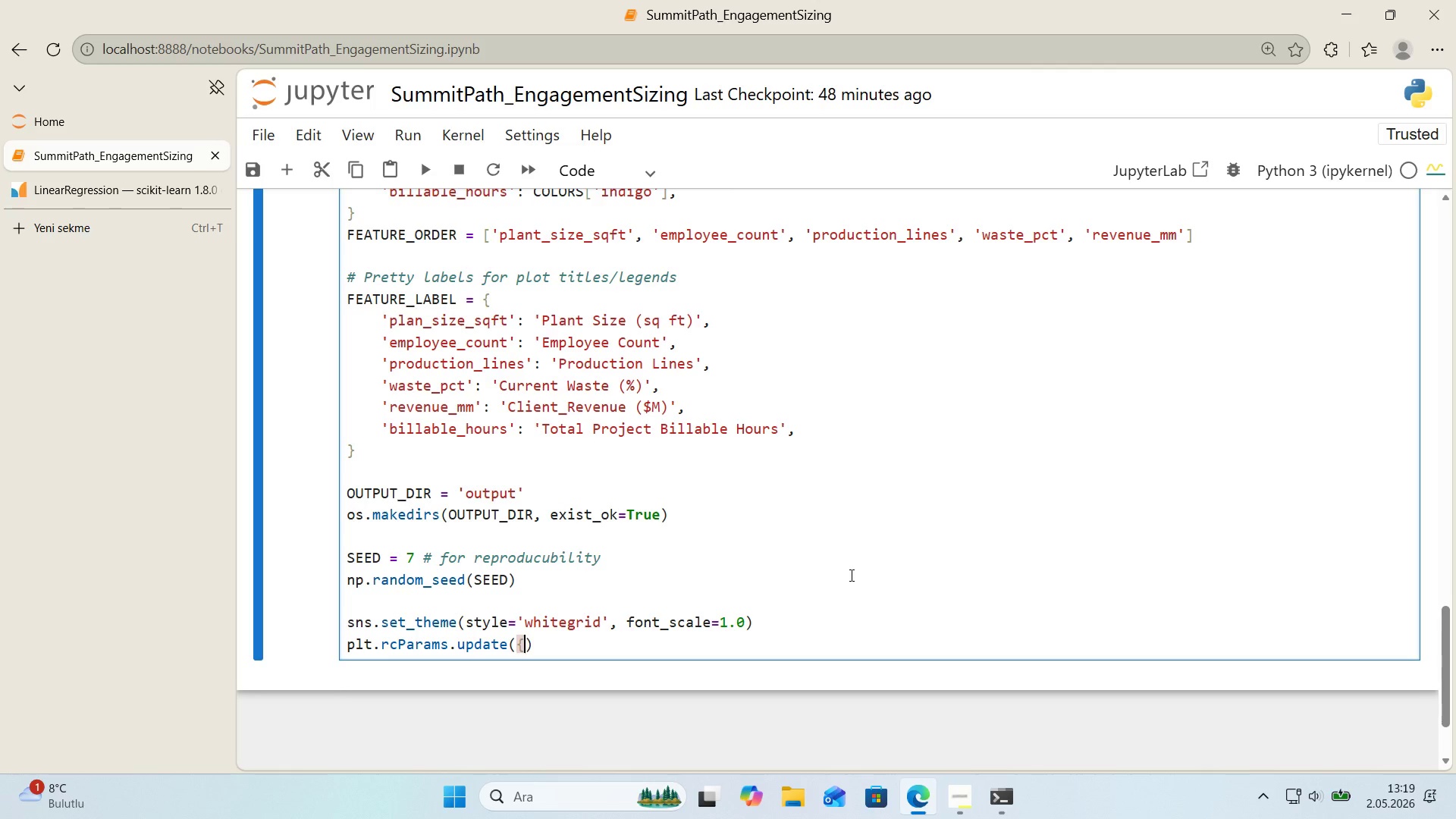 
key(Alt+Control+0)
 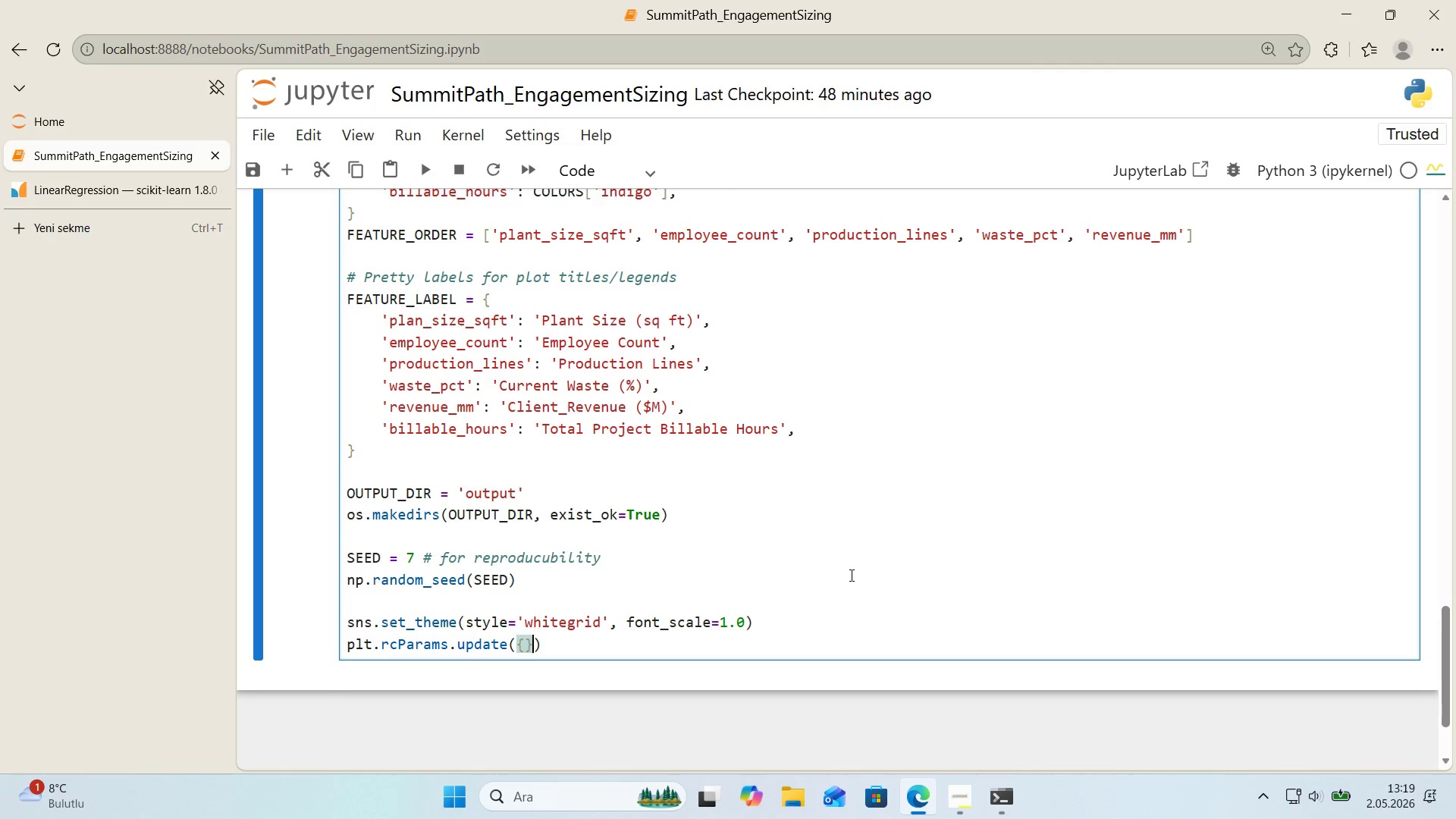 
key(ArrowLeft)
 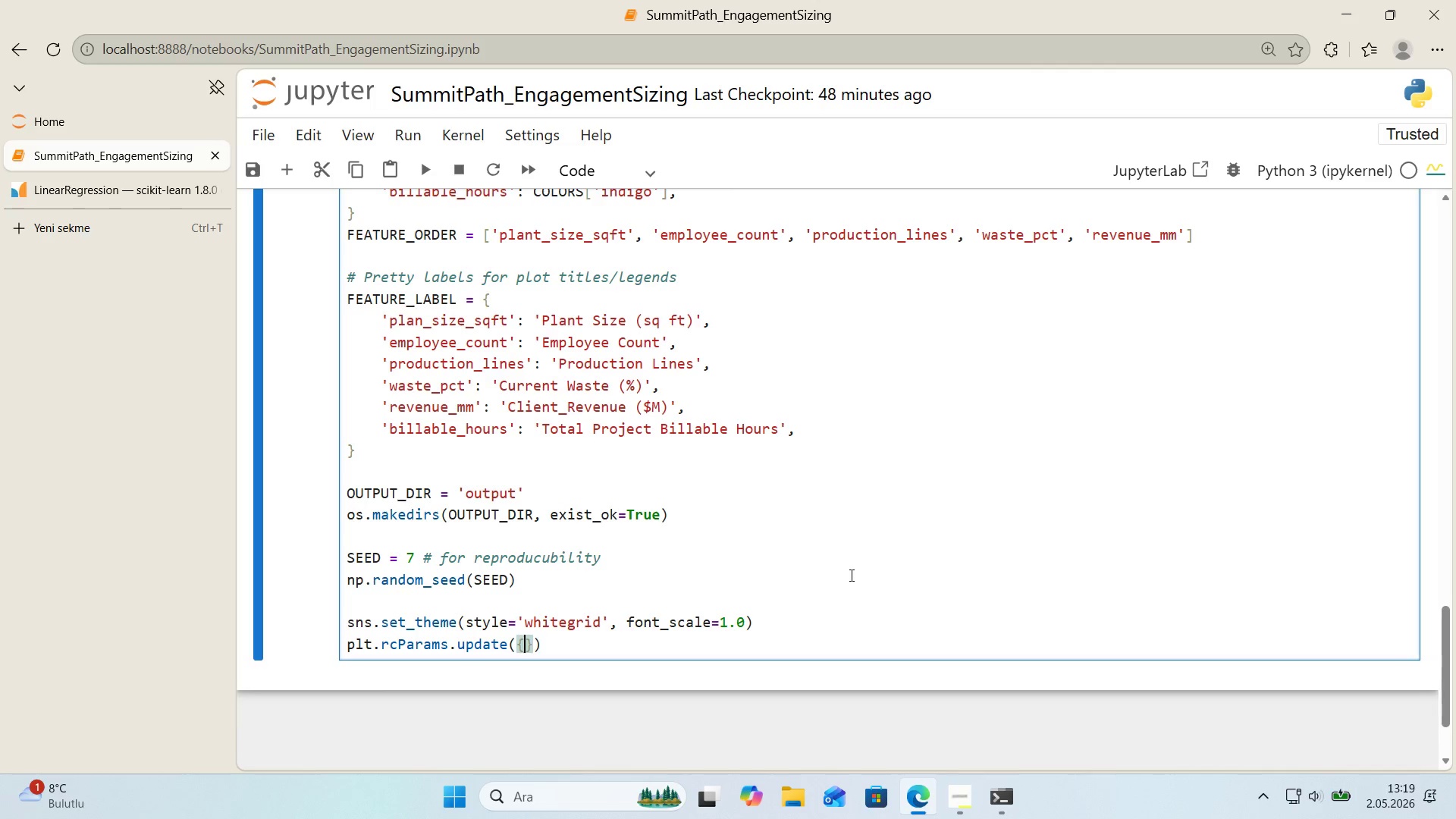 
key(Enter)
 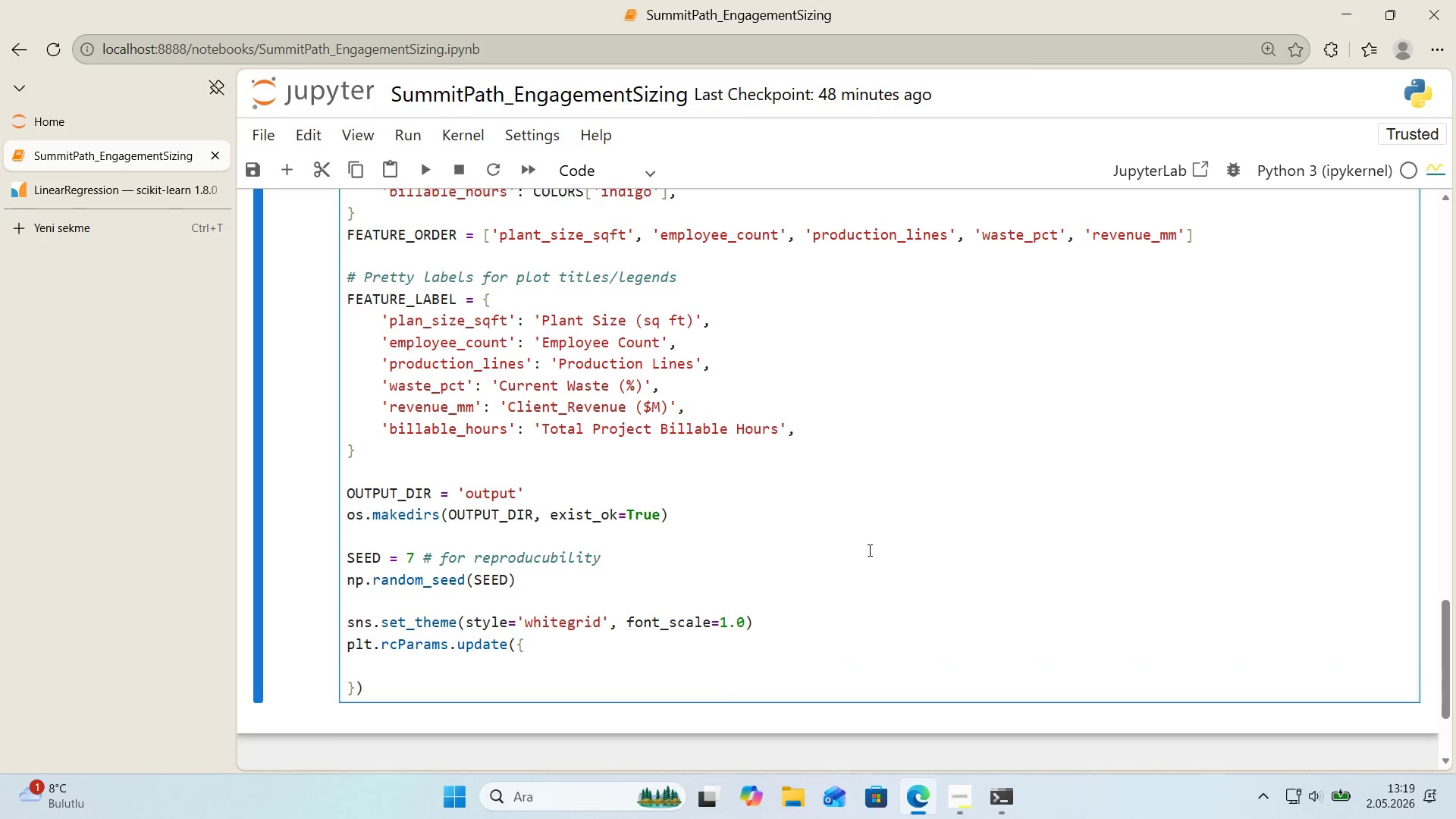 
scroll: coordinate [942, 529], scroll_direction: down, amount: 1.0
 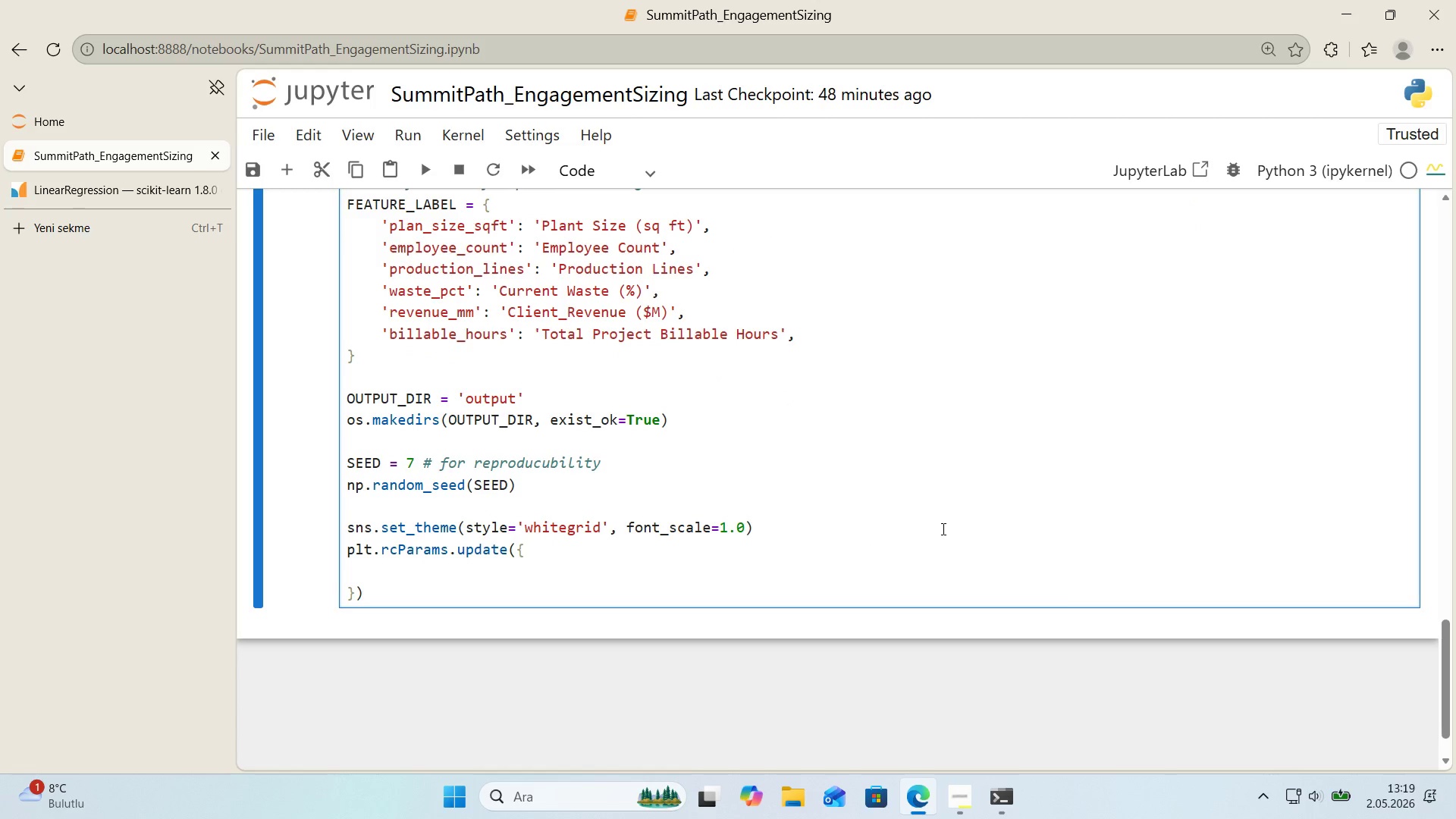 
type(@@)
 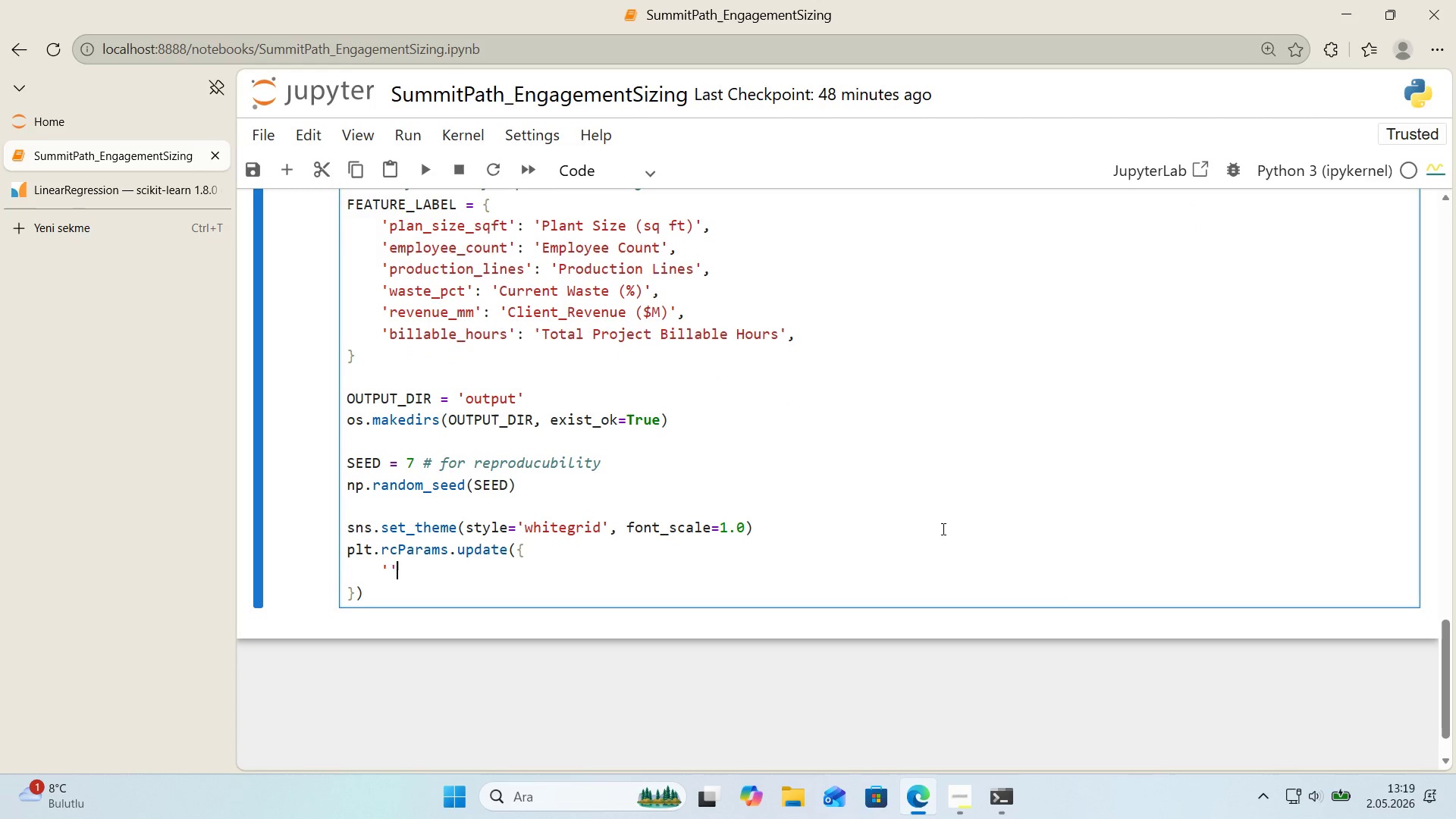 
key(ArrowLeft)
 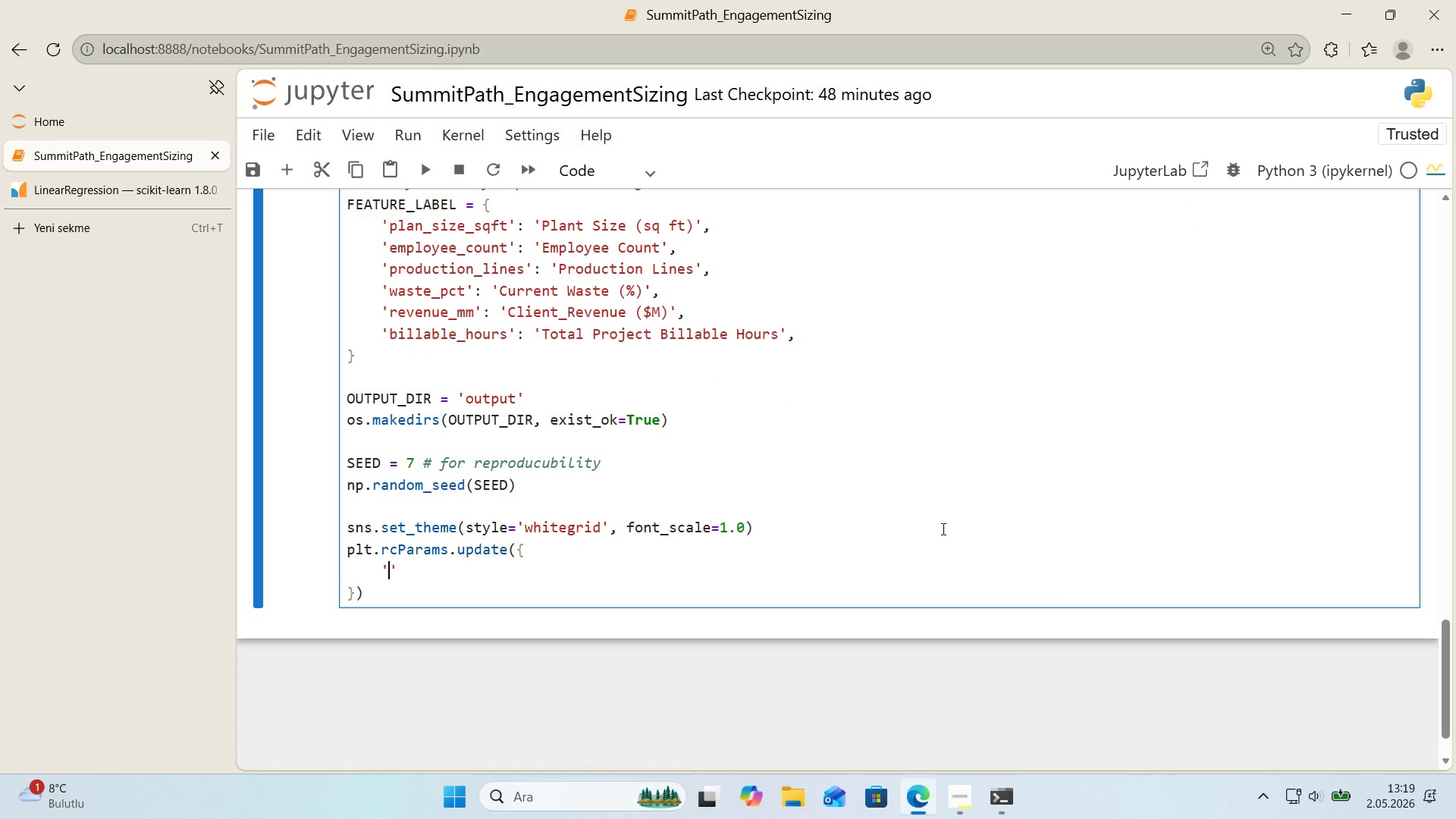 
type(f'gure.facecolor)
 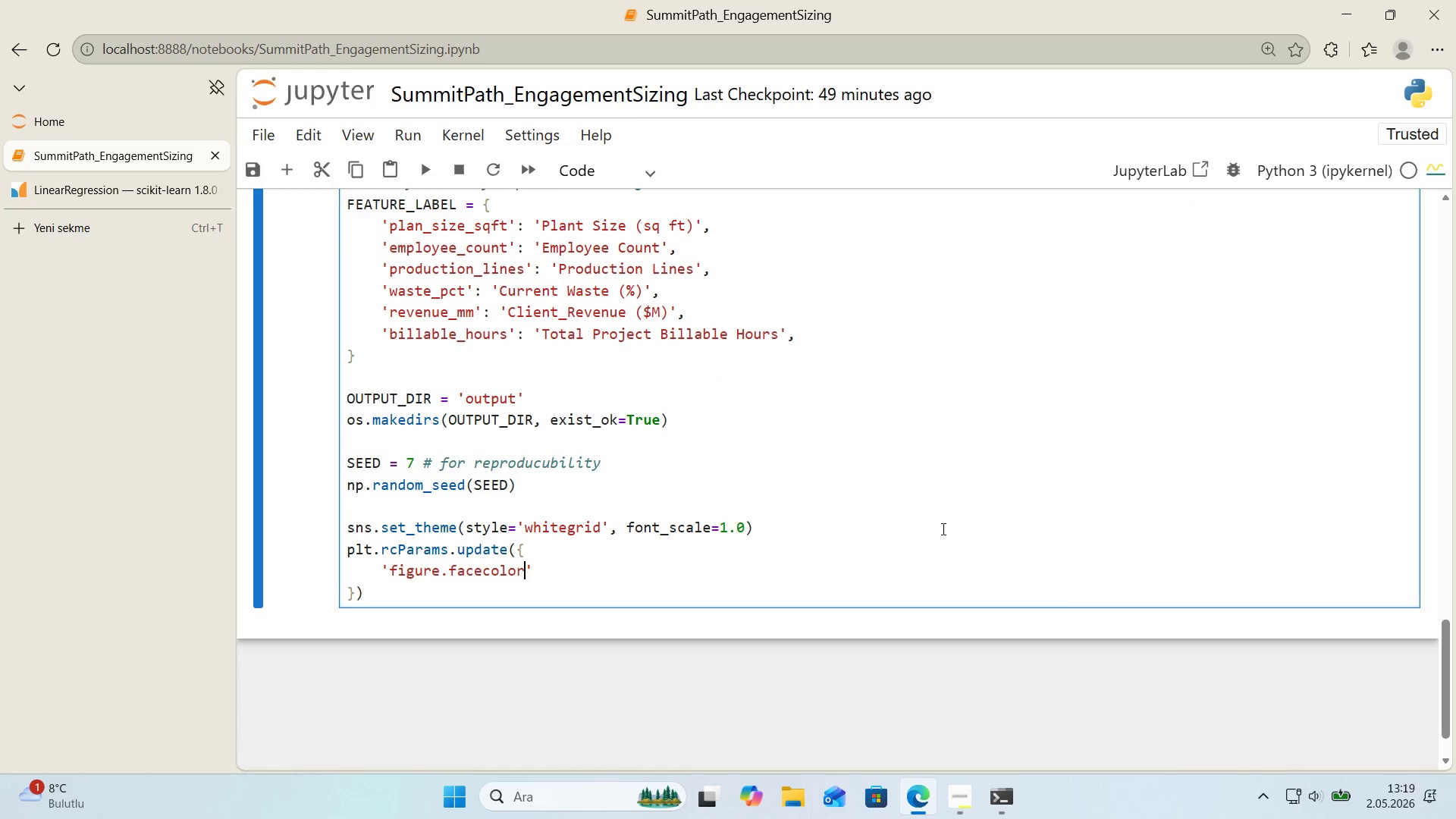 
key(ArrowRight)
 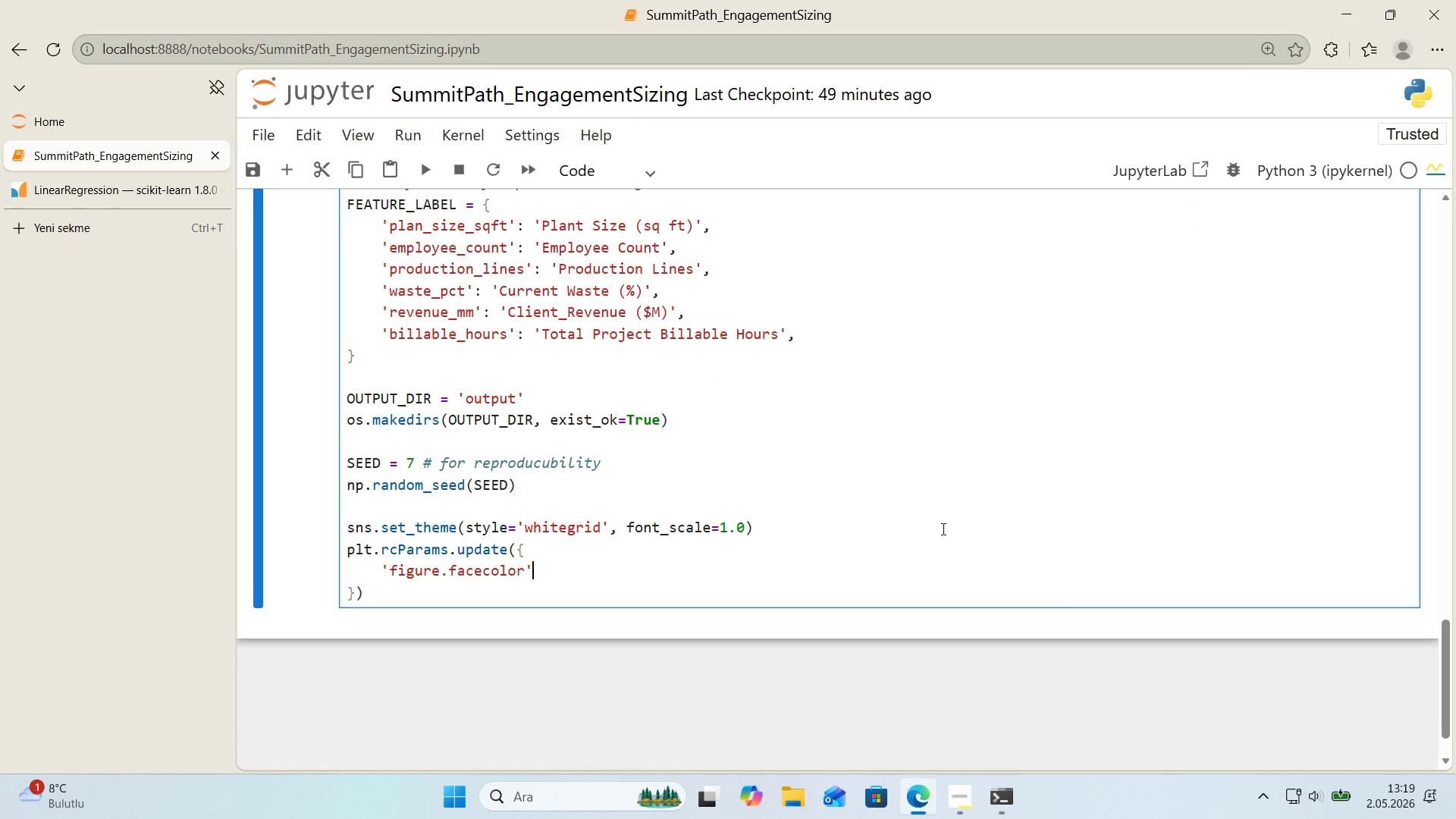 
type(> COLORS)
 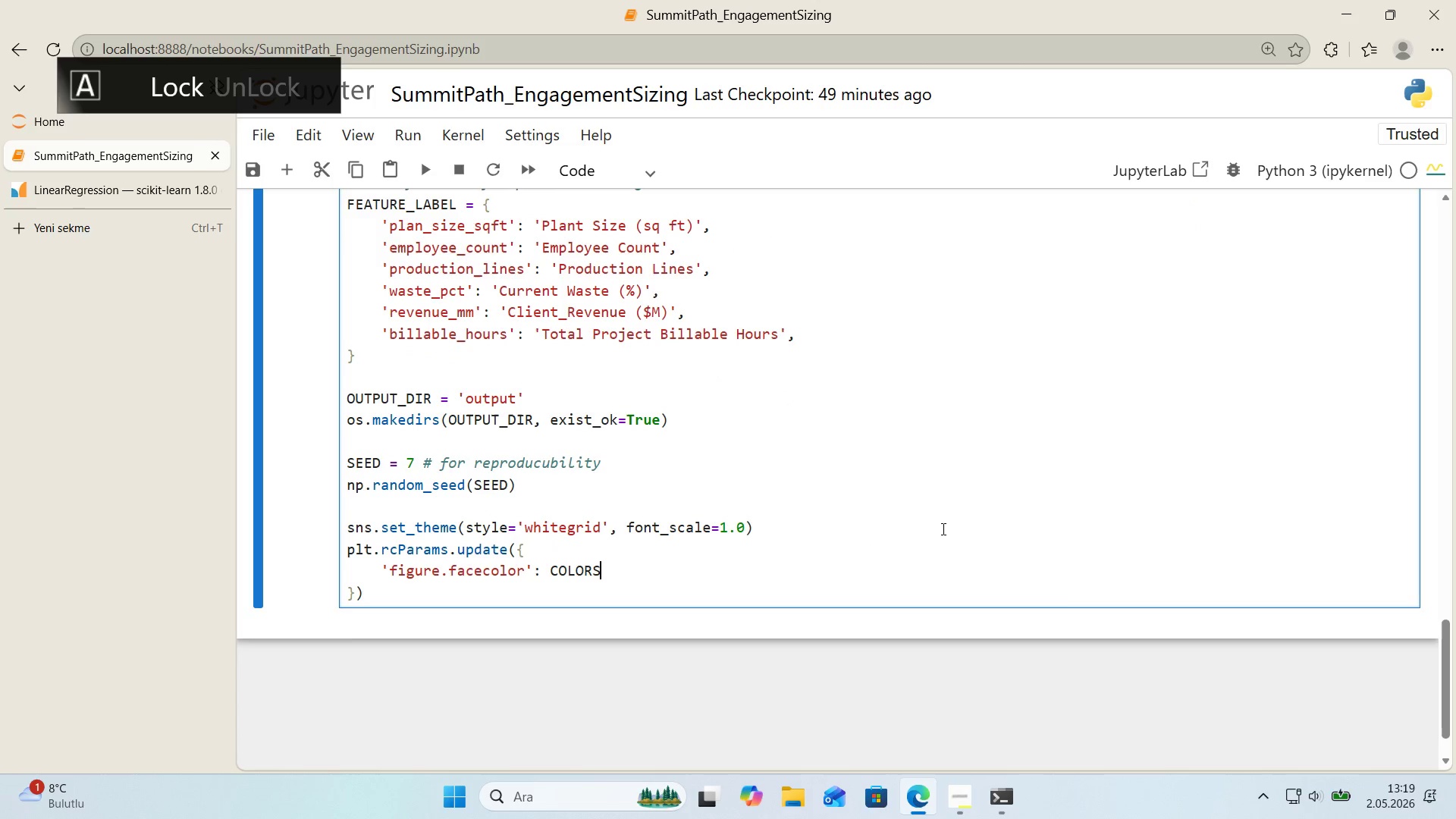 
key(Alt+Control+8)
 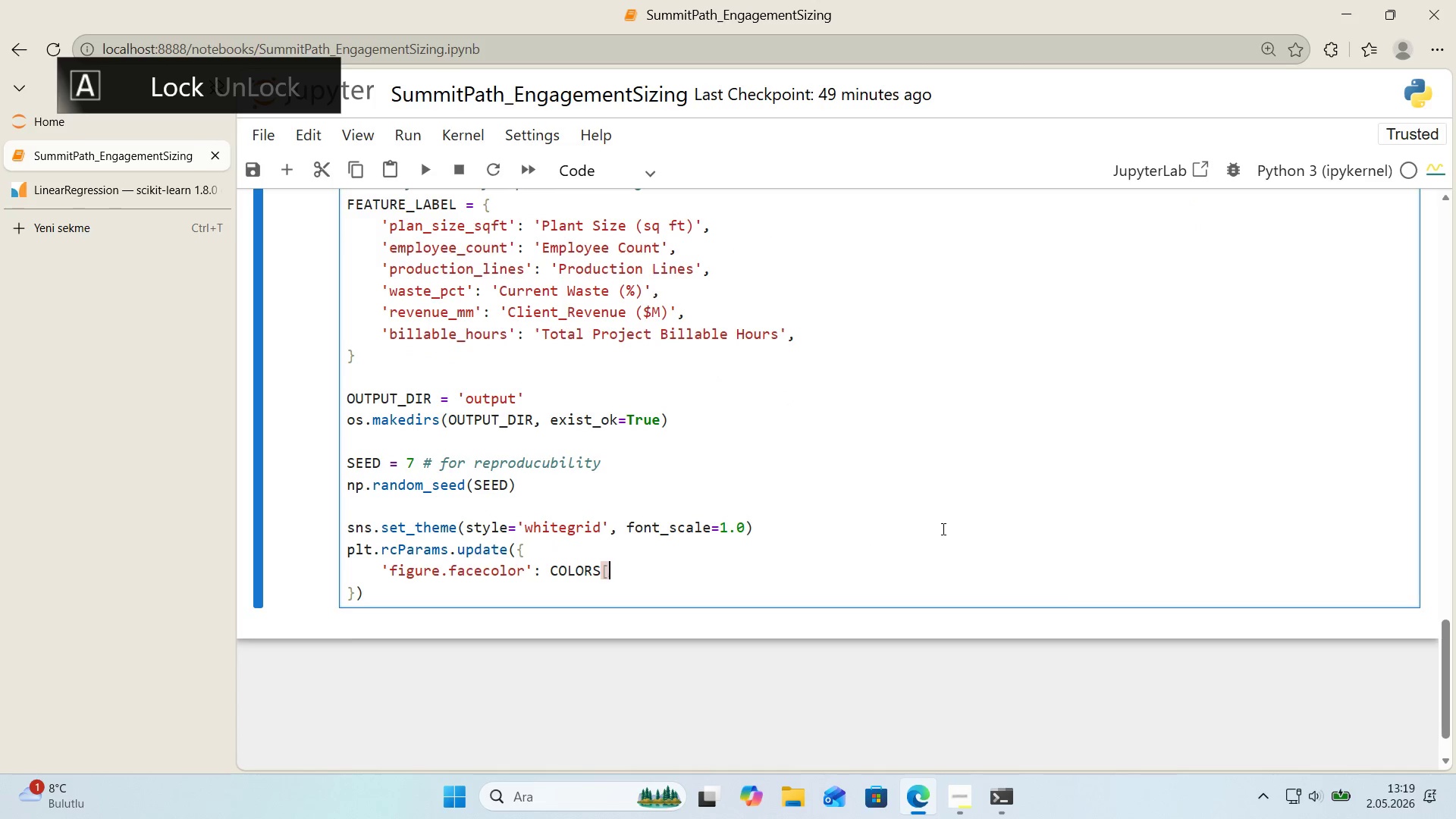 
key(Alt+Control+9)
 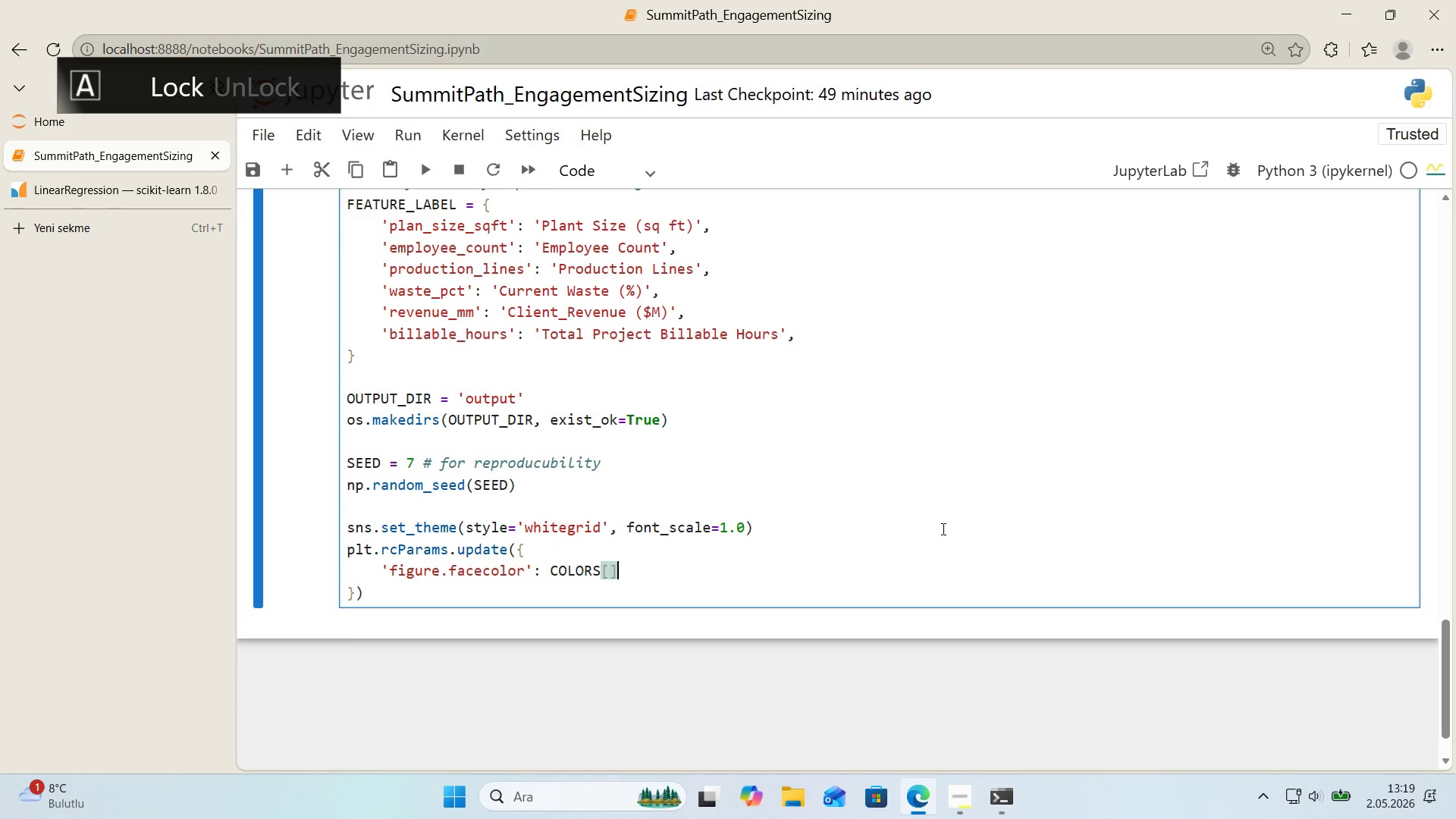 
key(ArrowLeft)
 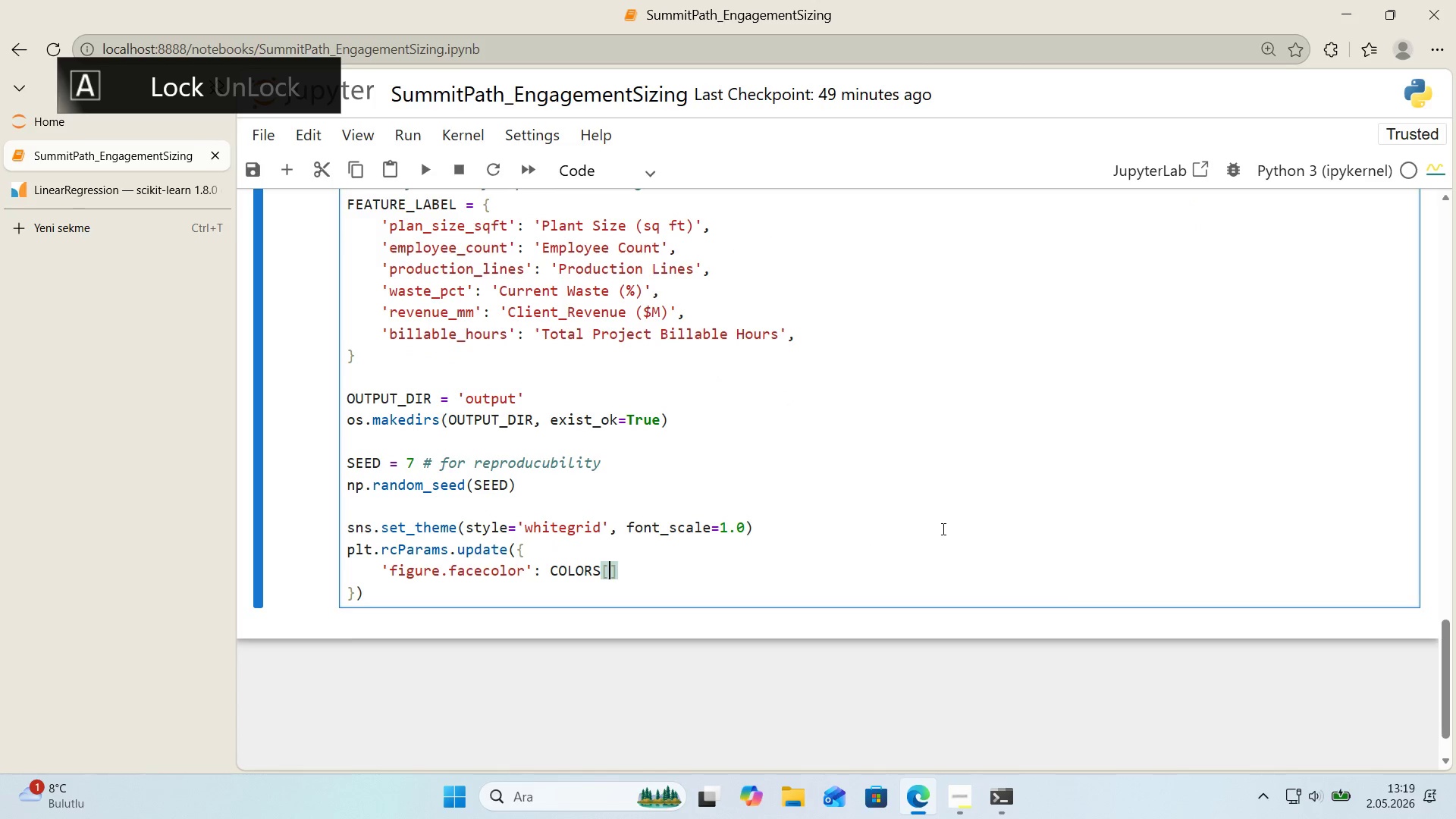 
type(@@)
 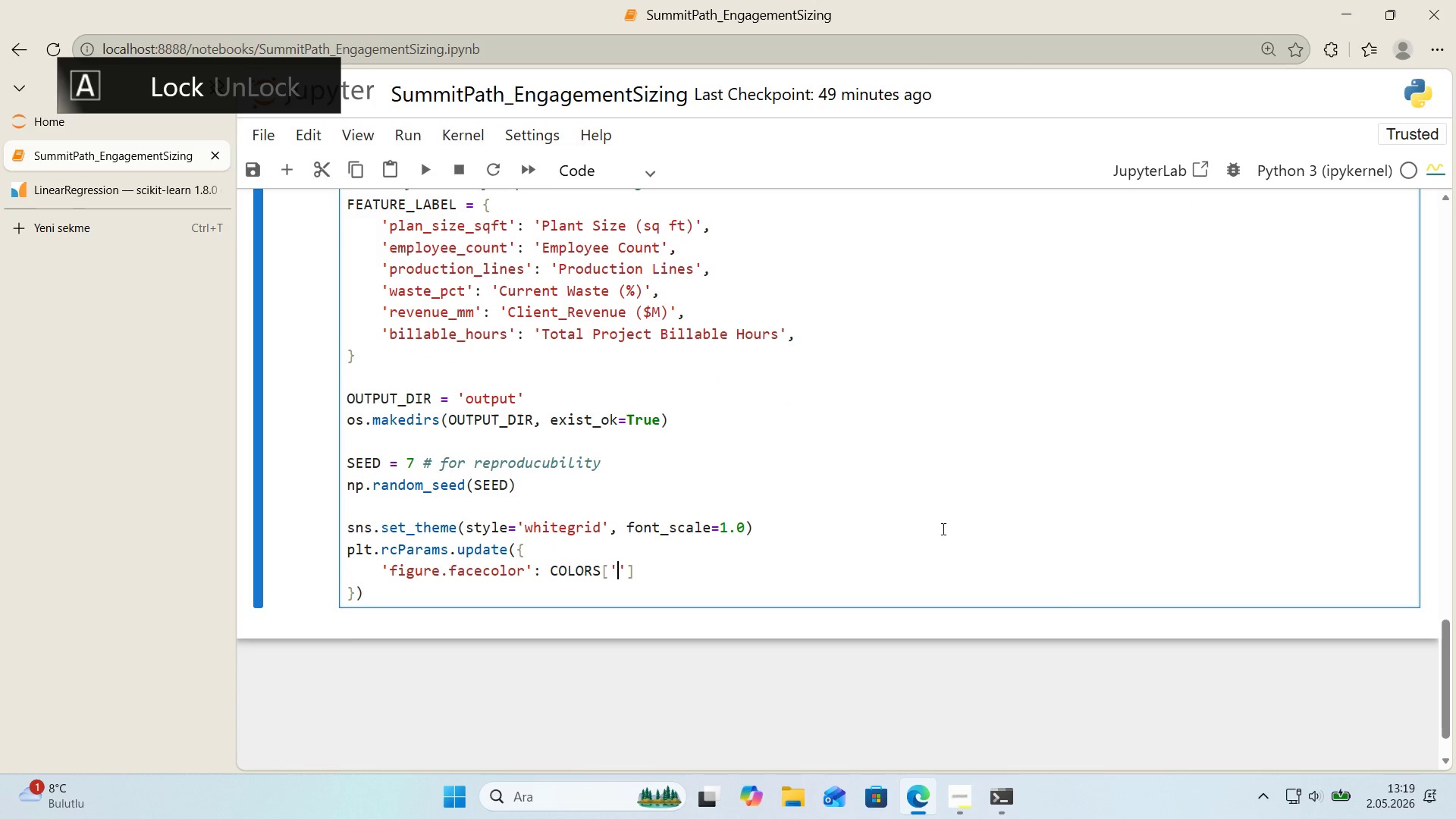 
key(ArrowLeft)
 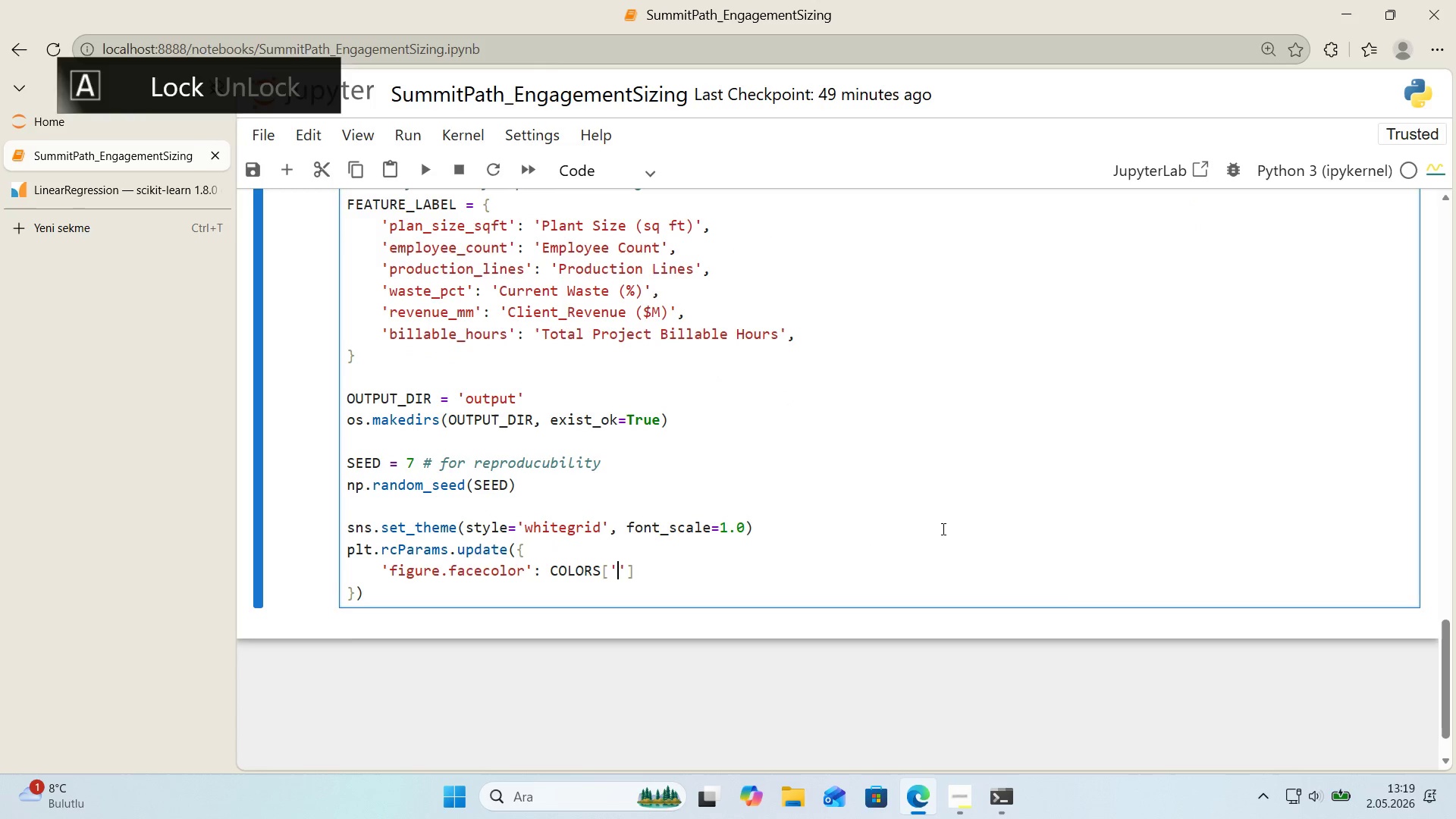 
type(bone)
 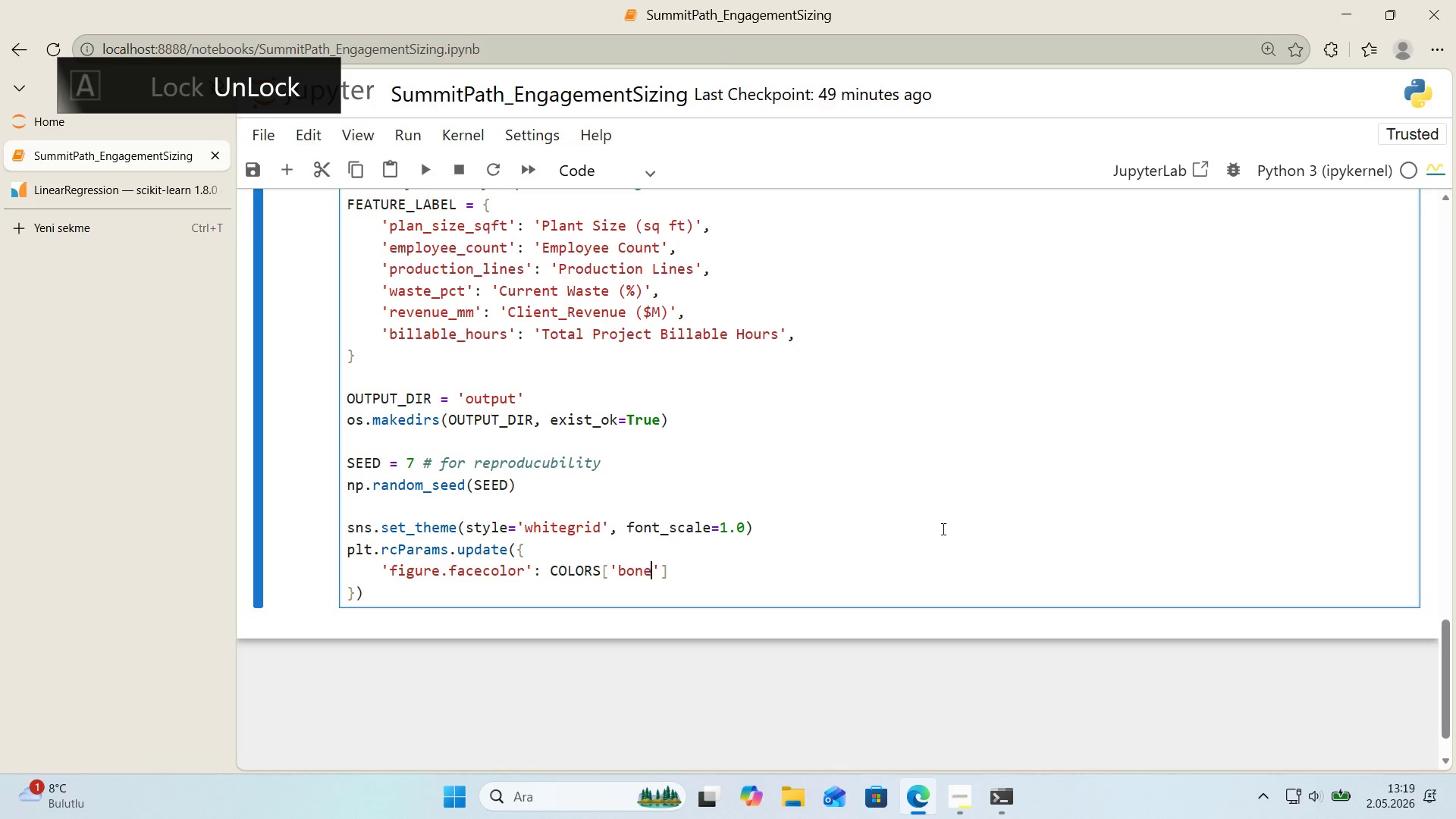 
key(ArrowRight)
 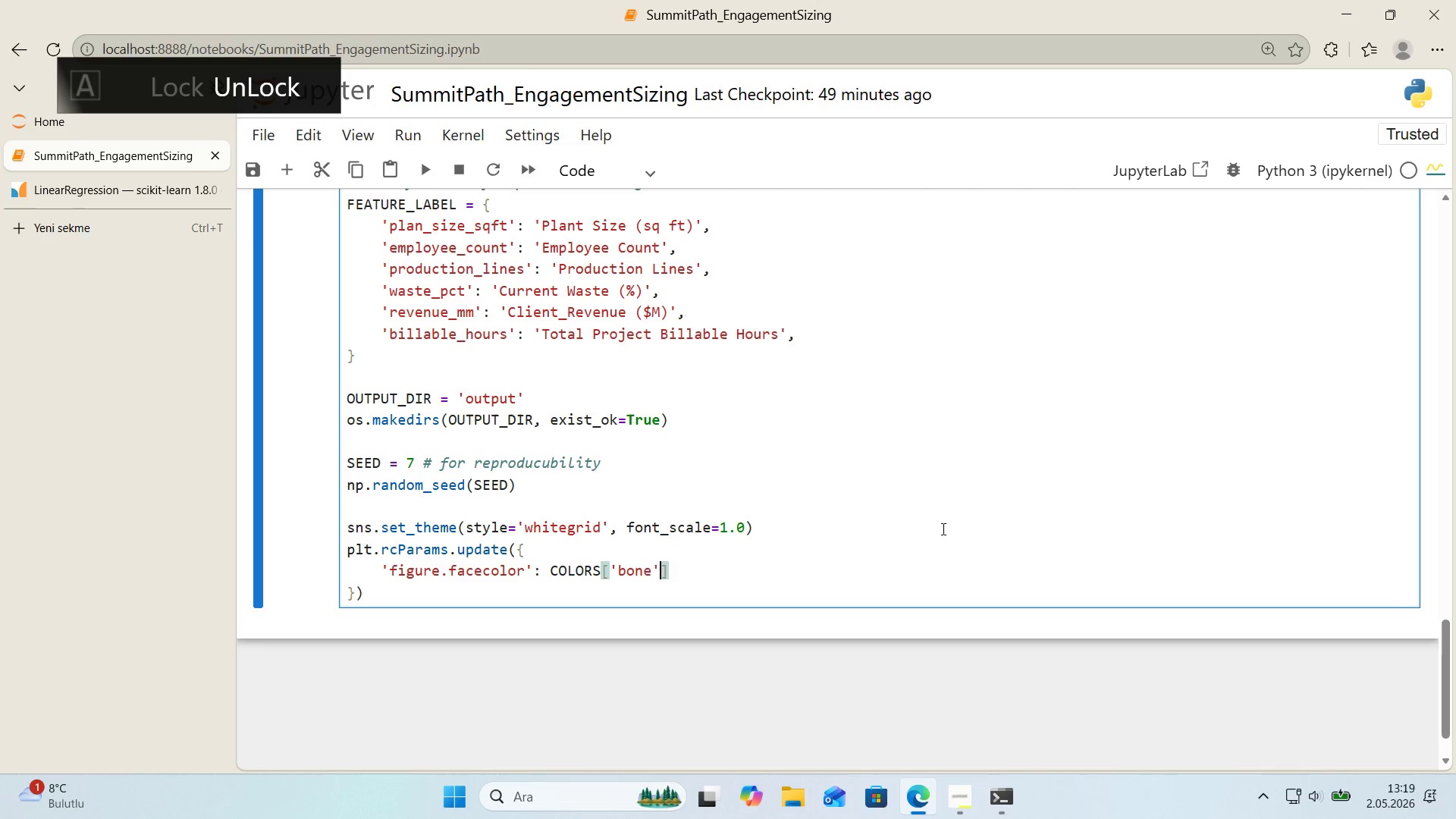 
key(ArrowRight)
 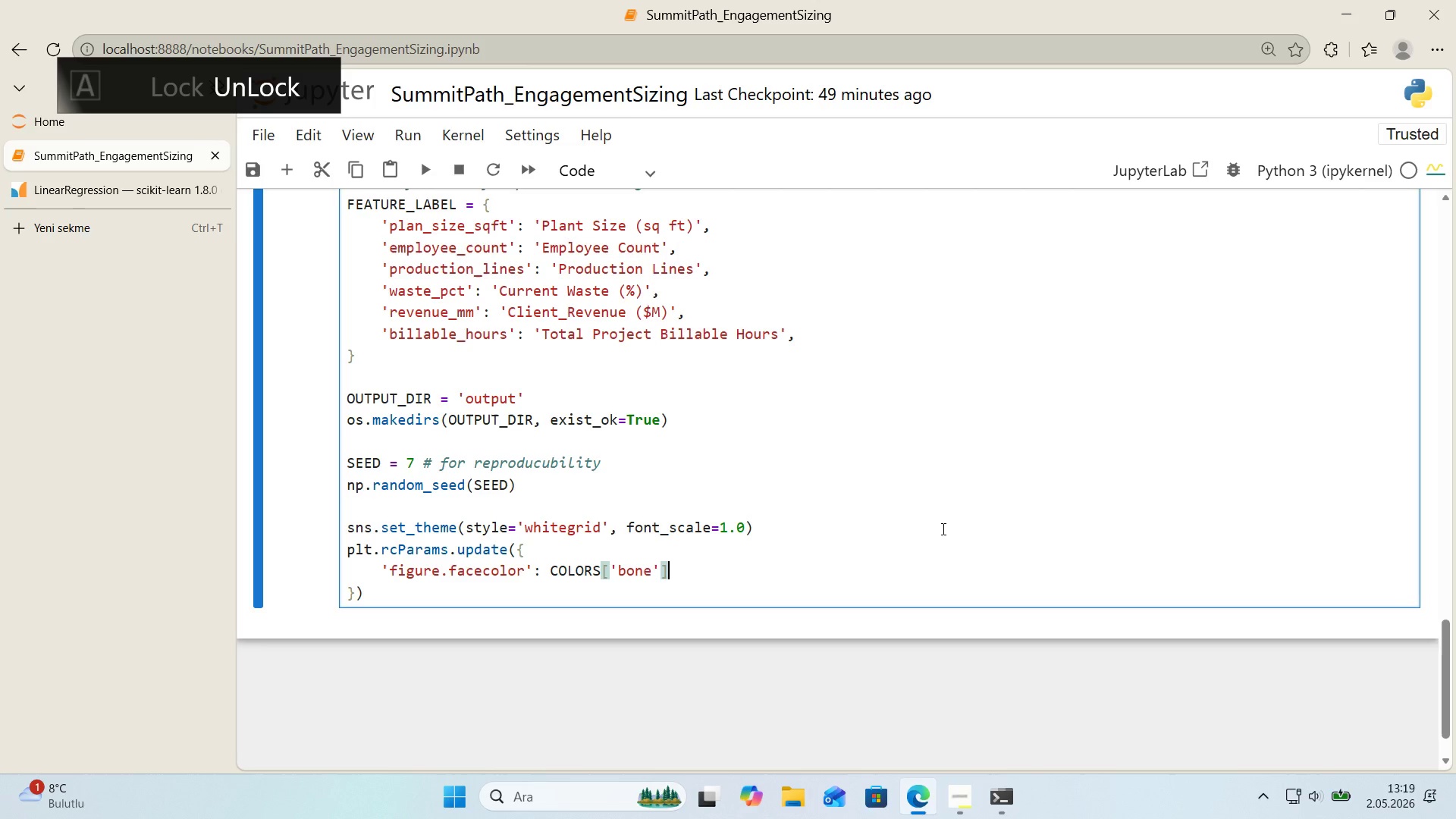 
key(Comma)
 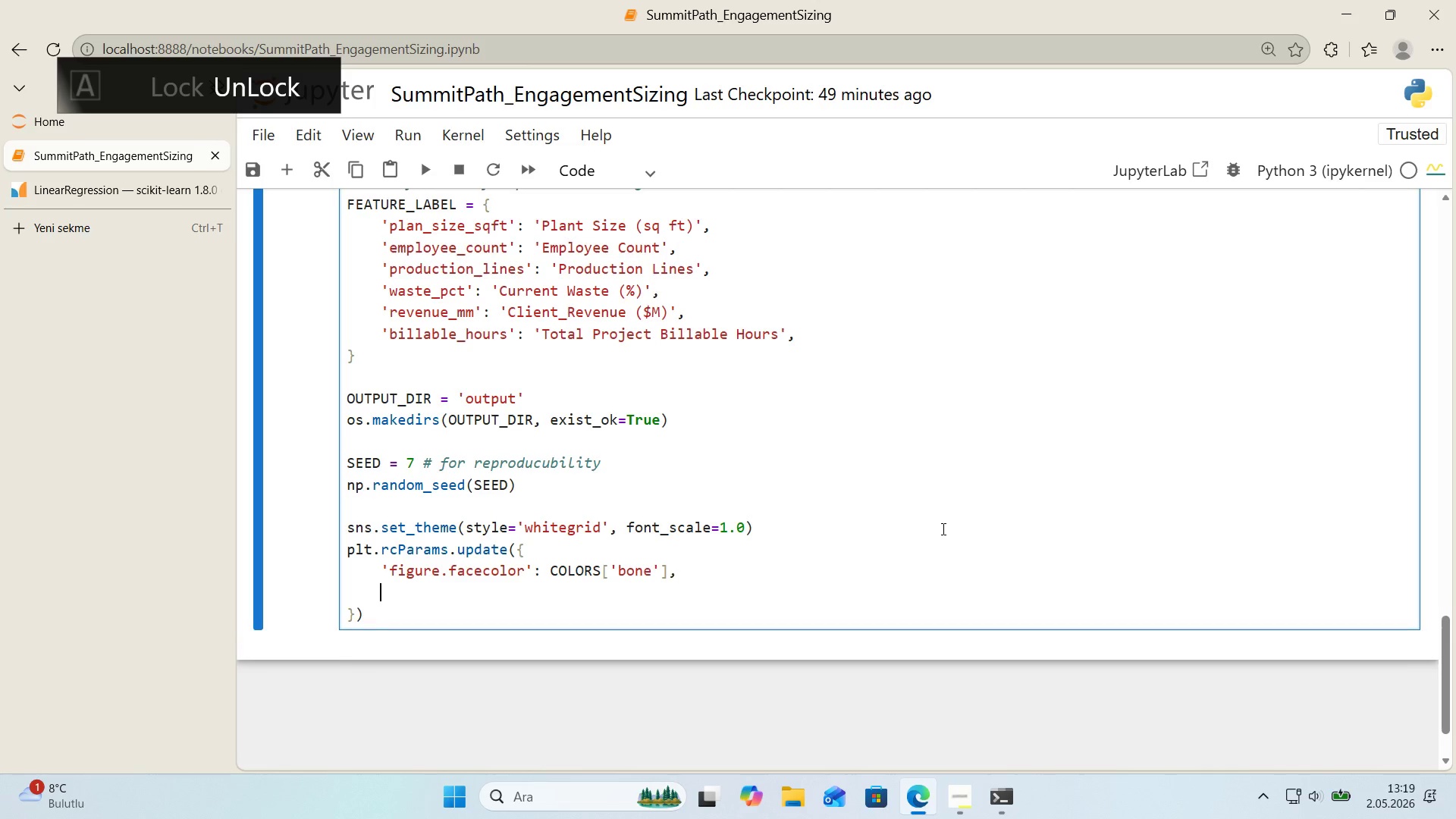 
key(Enter)
 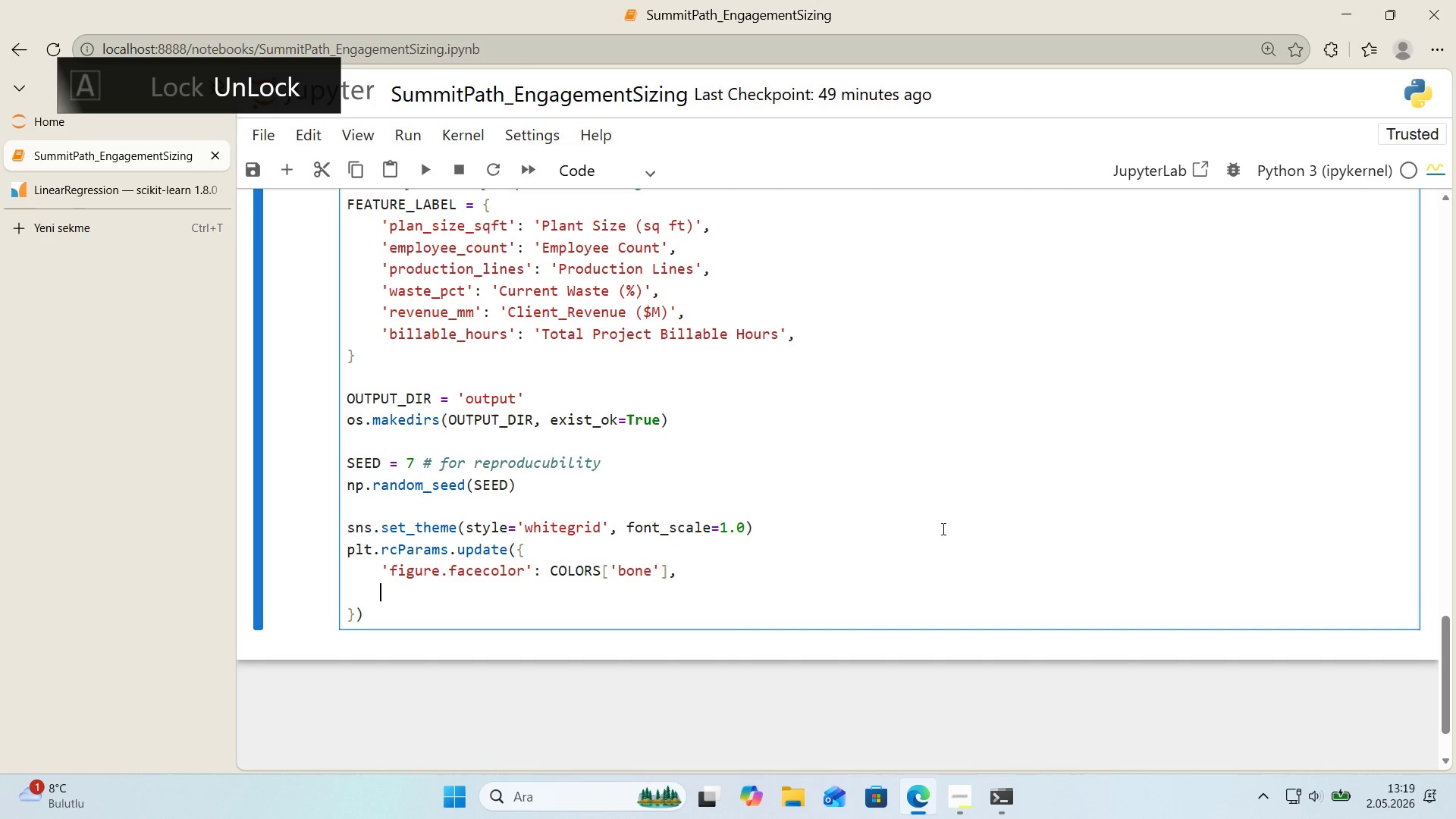 
type(@@)
 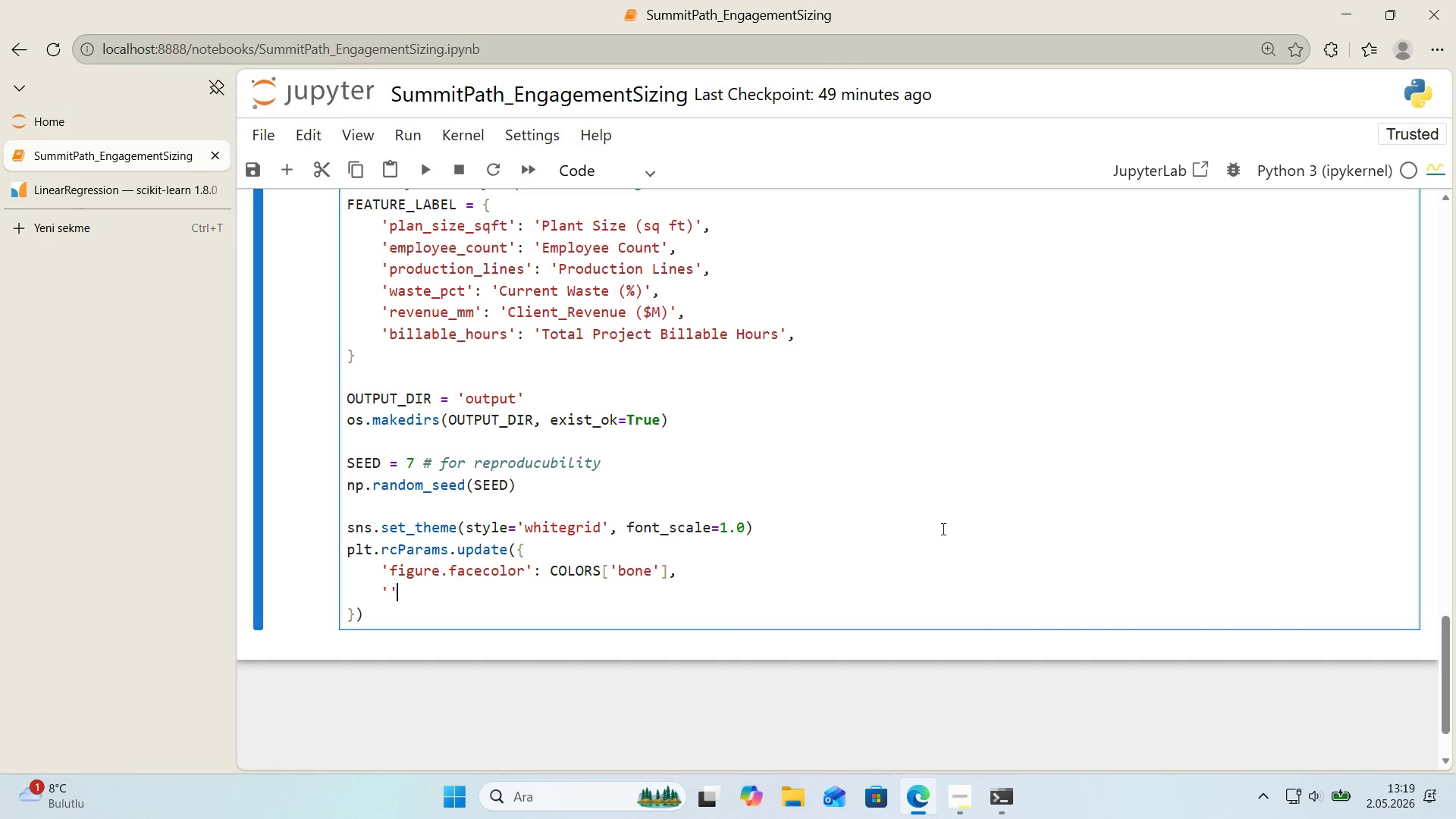 
key(ArrowLeft)
 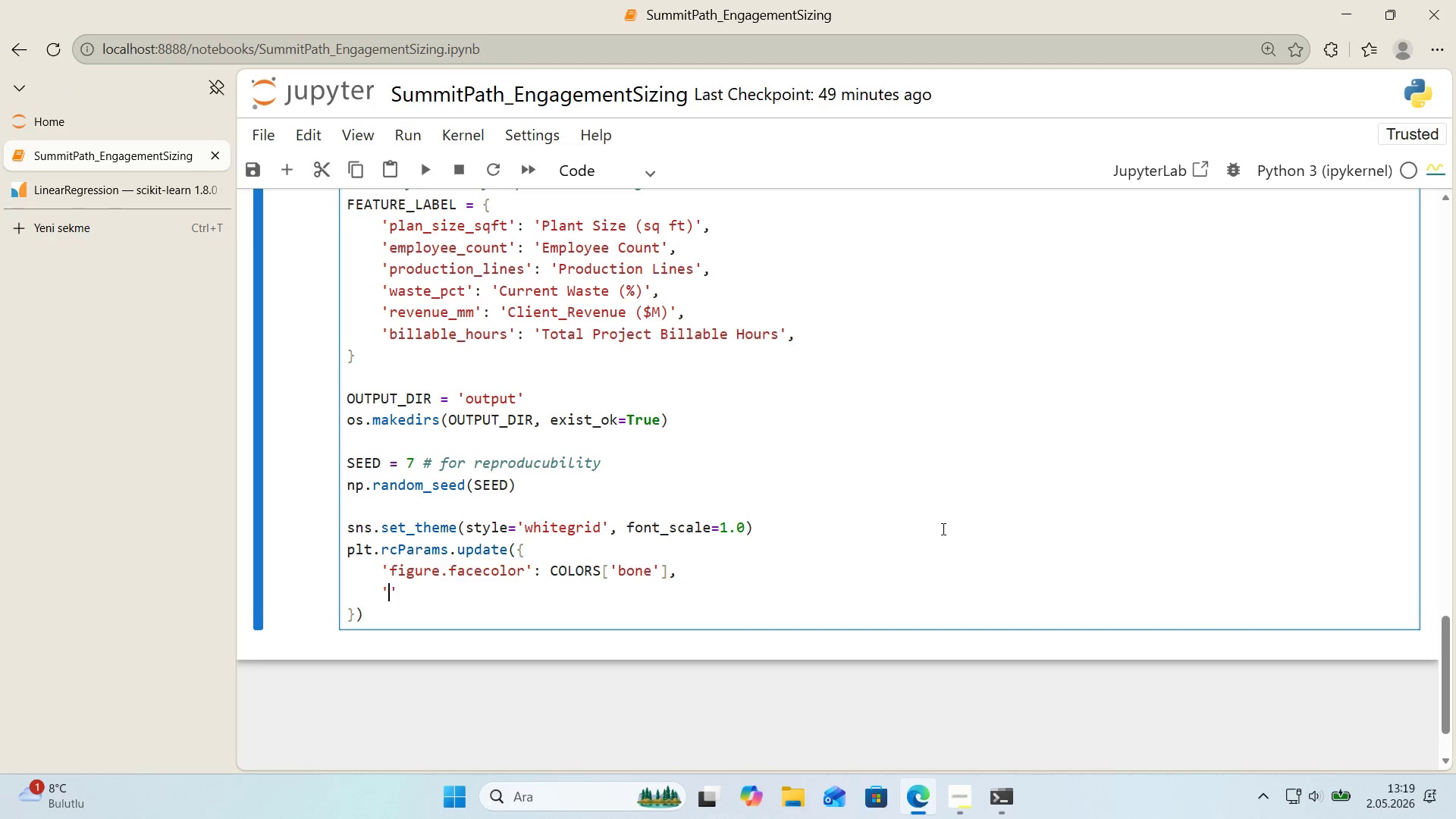 
type(axes.facecolor)
 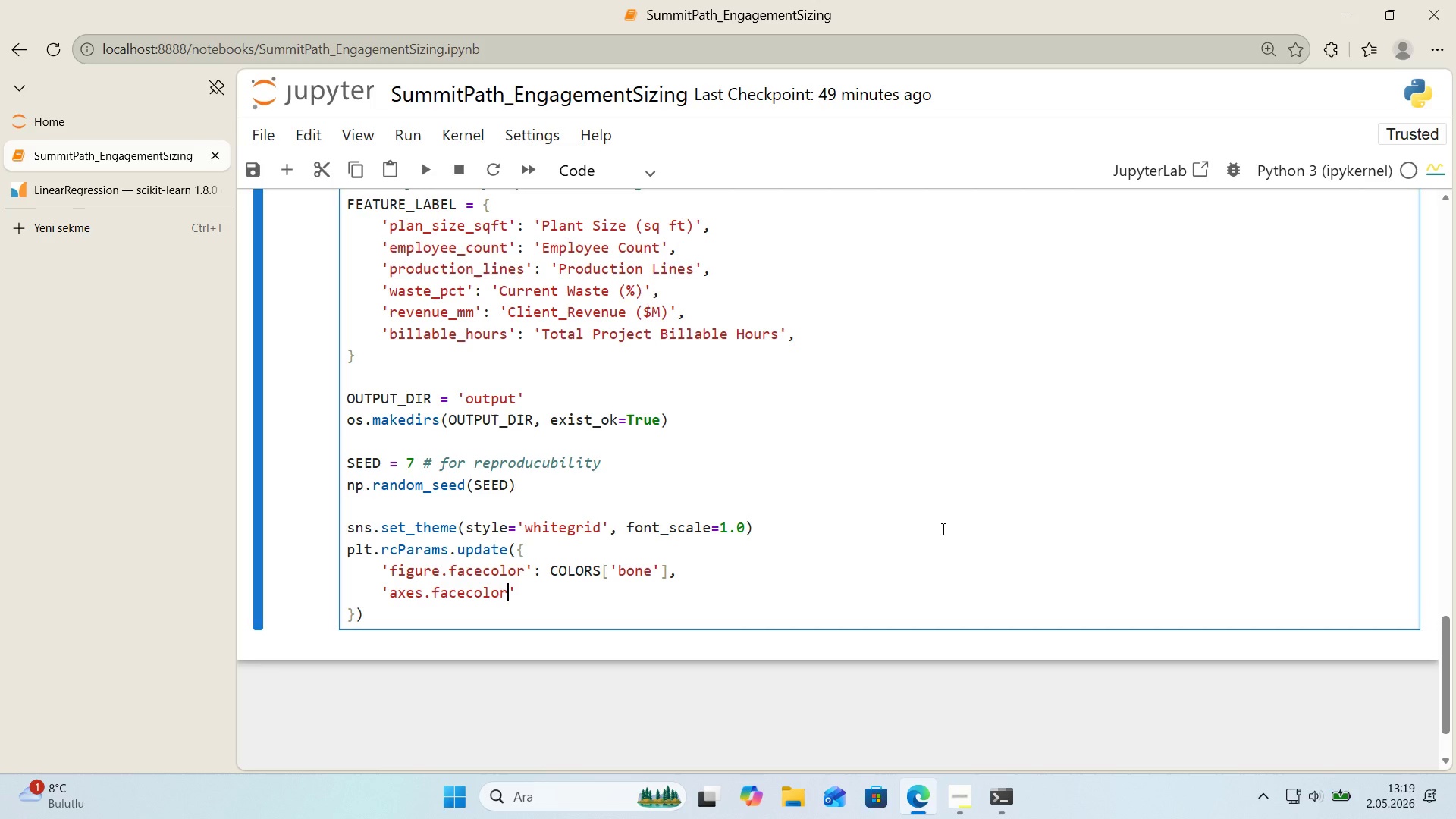 
key(ArrowRight)
 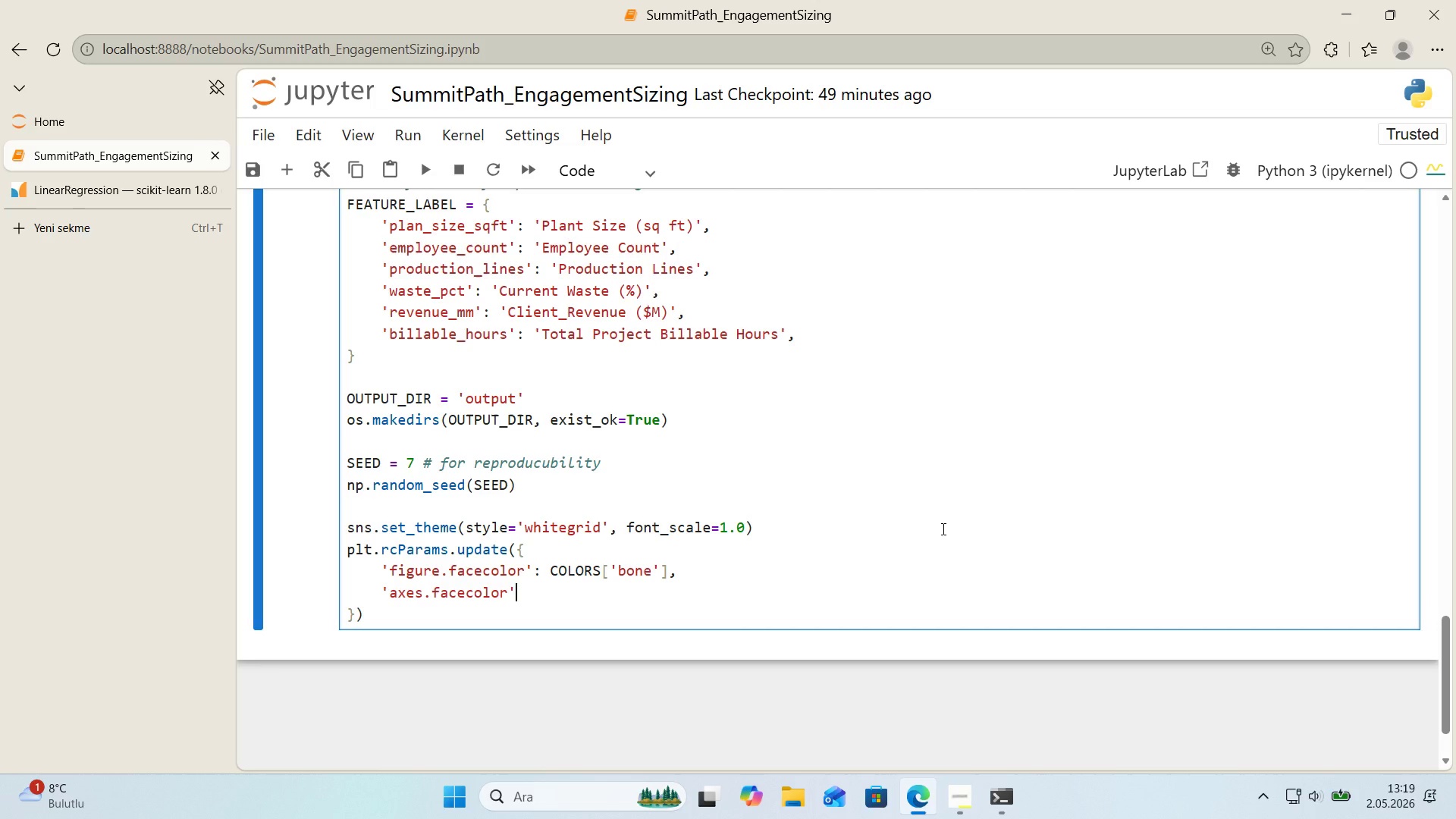 
type(> @@)
 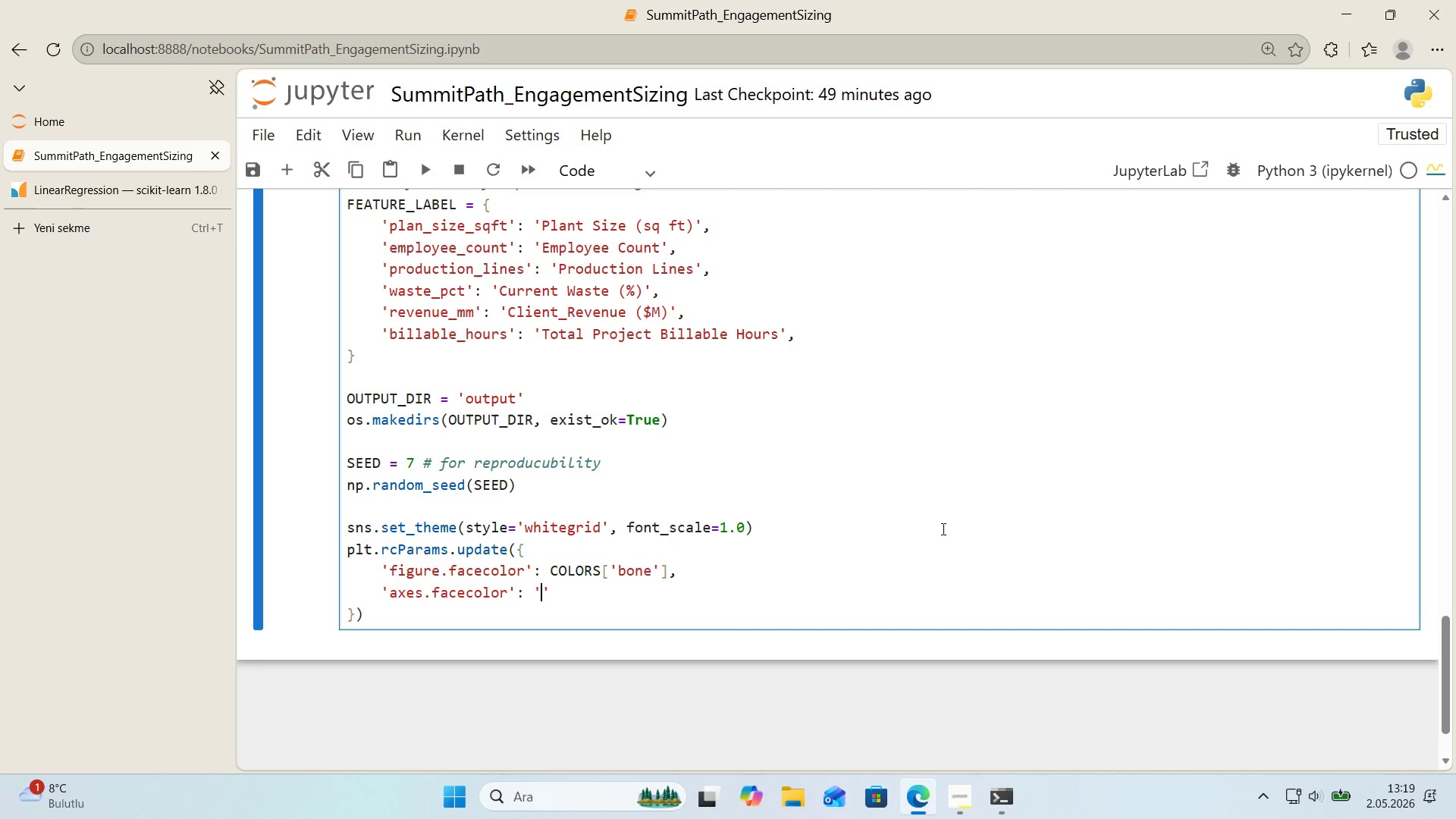 
 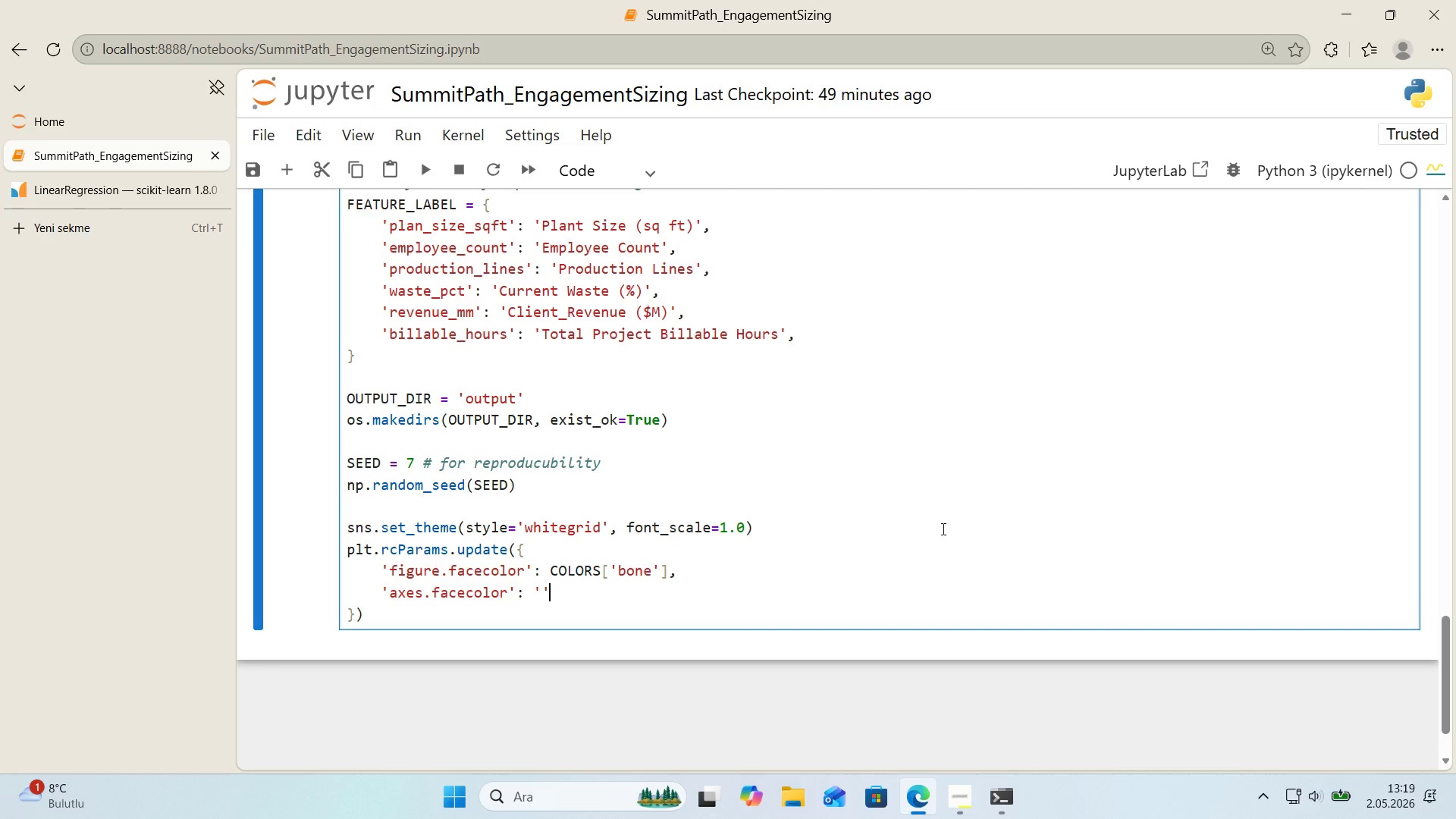 
key(ArrowLeft)
 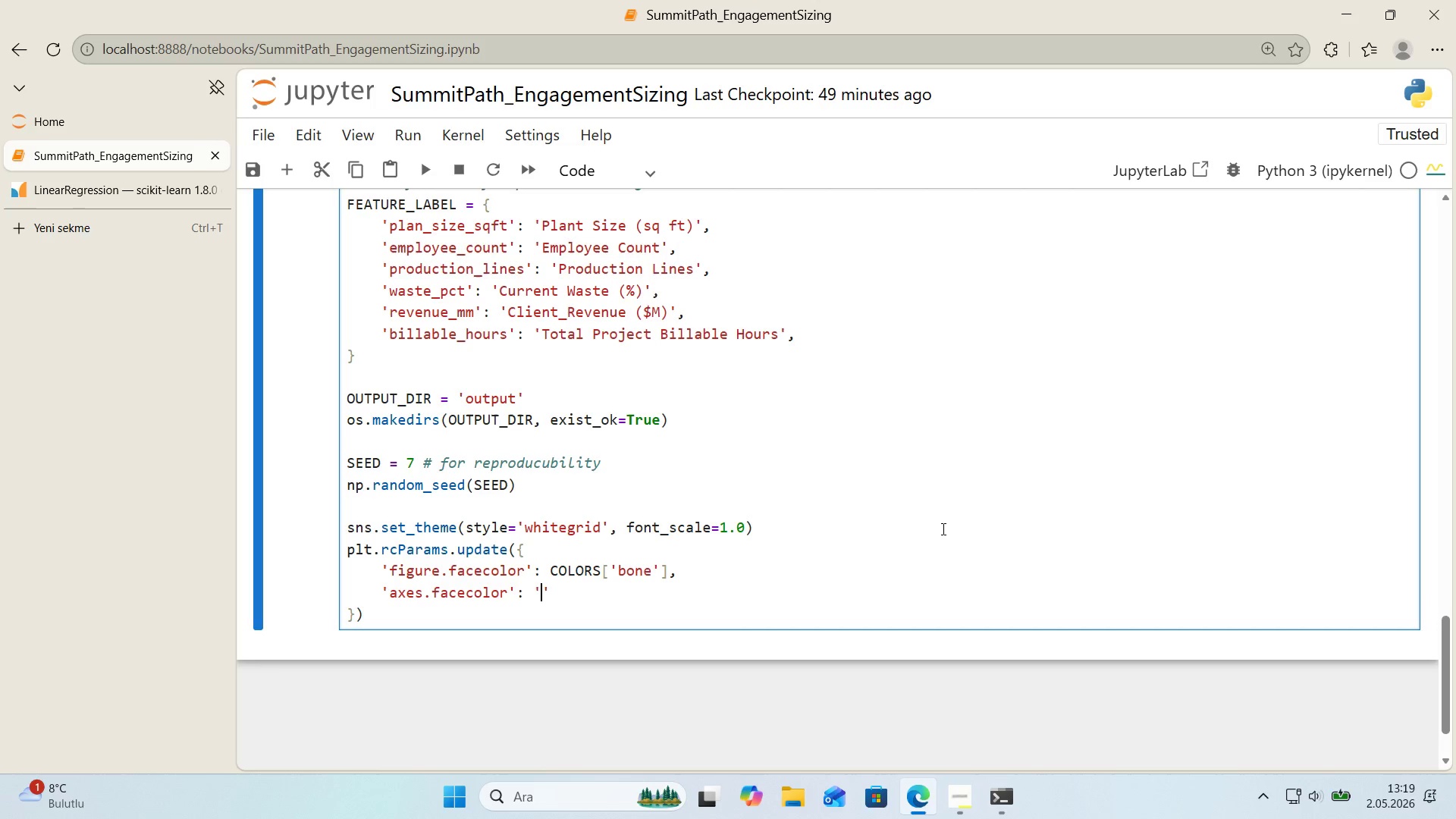 
type(FFFFFF)
 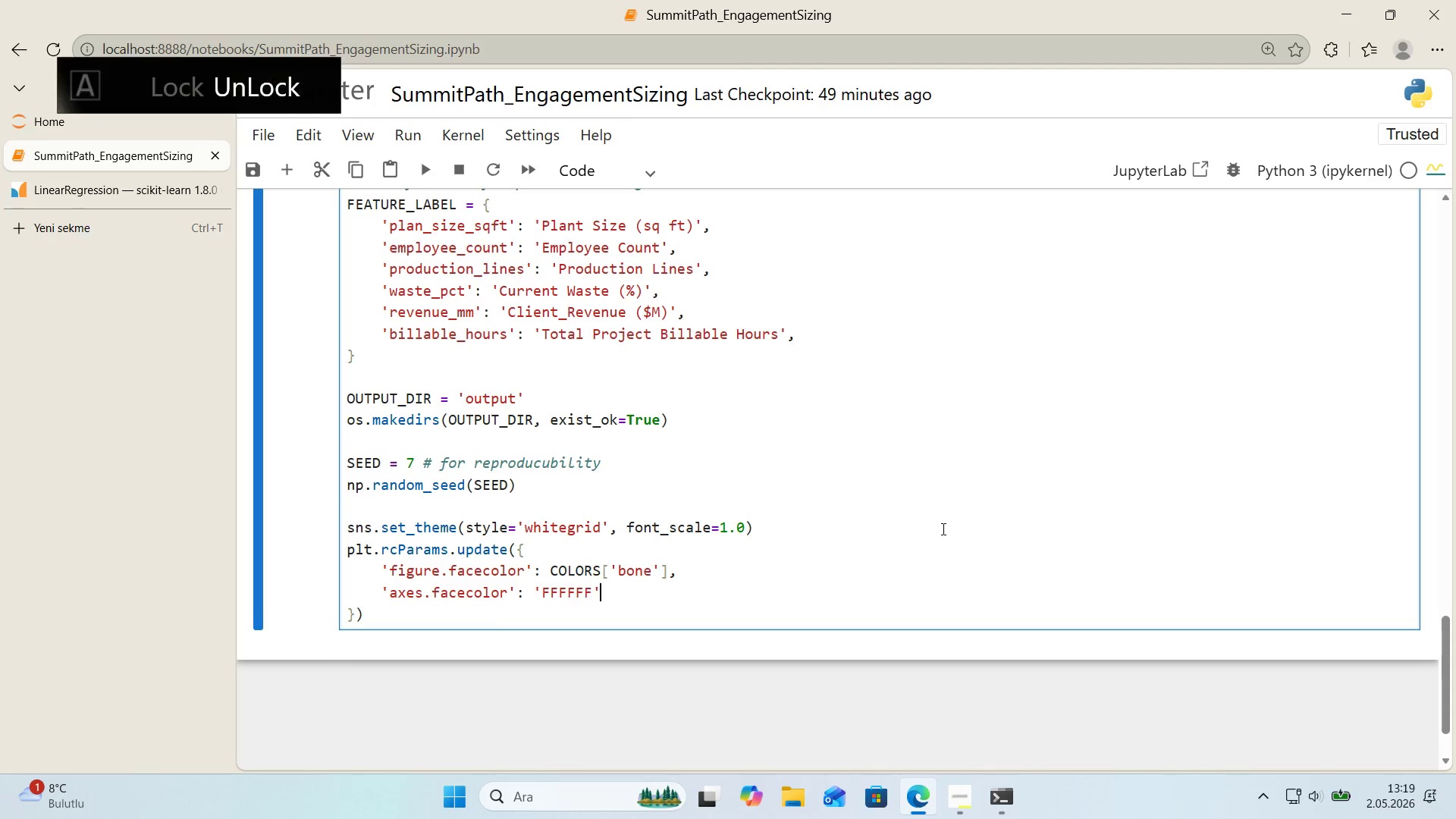 
key(ArrowRight)
 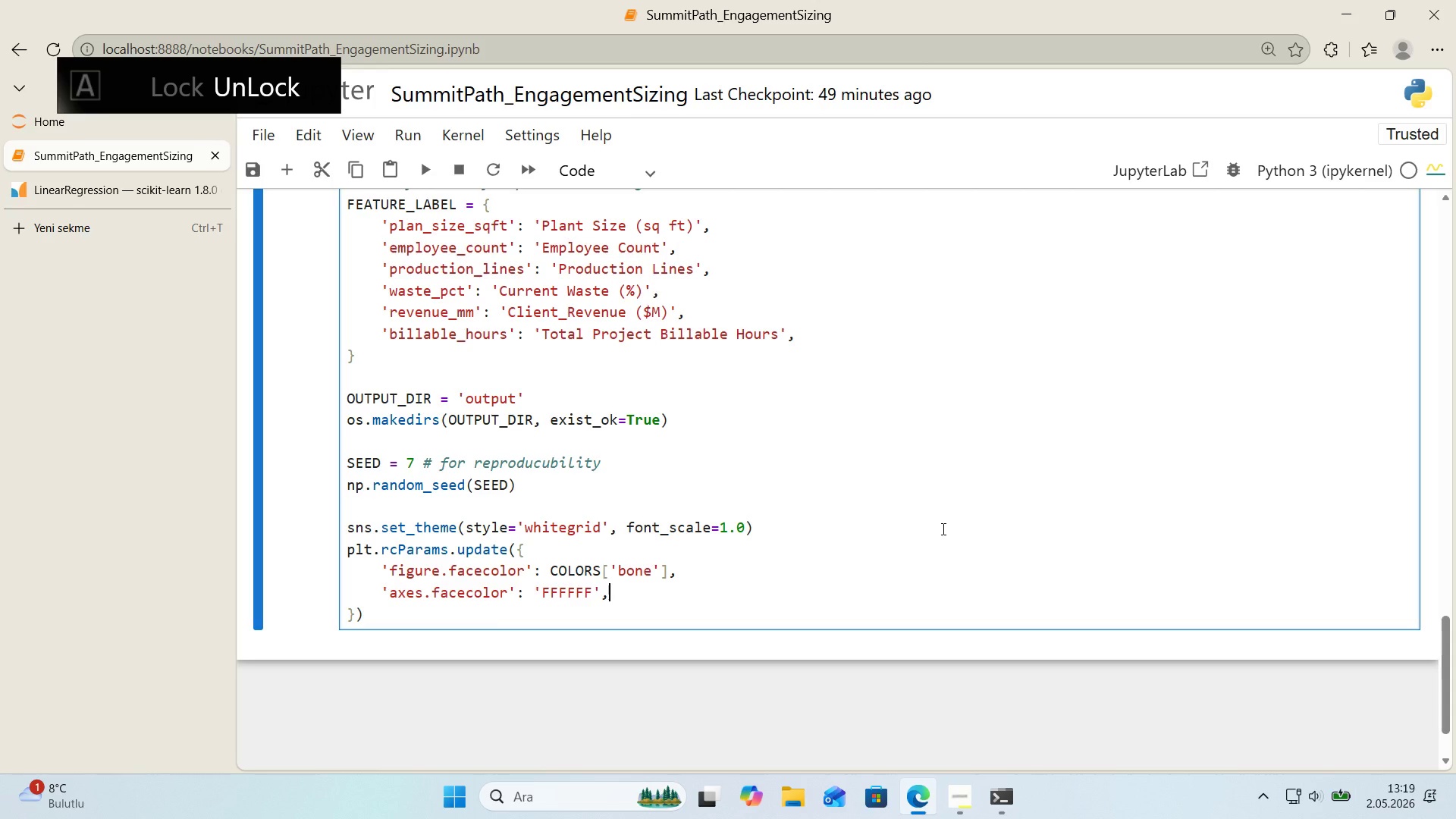 
key(Comma)
 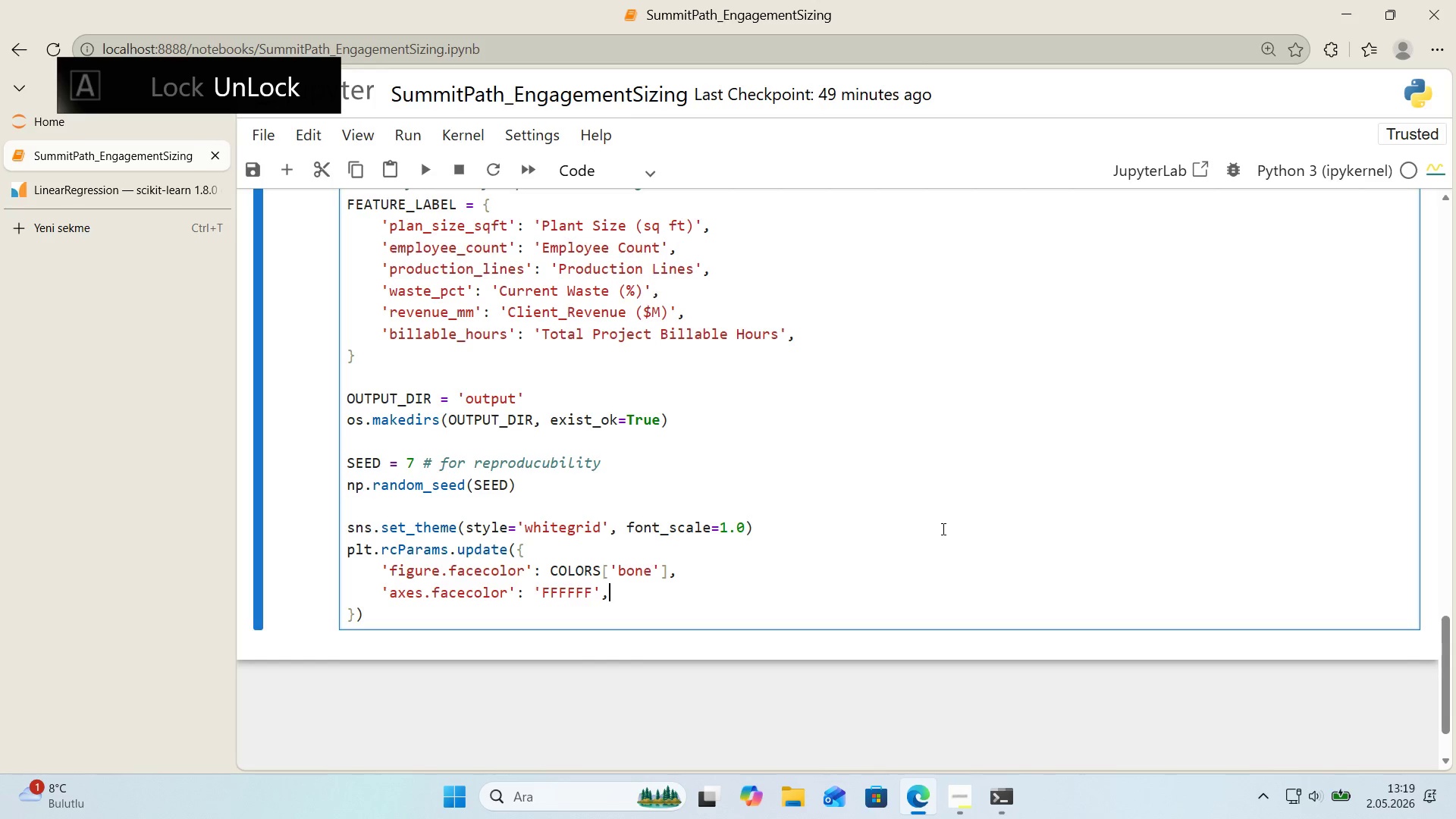 
key(Enter)
 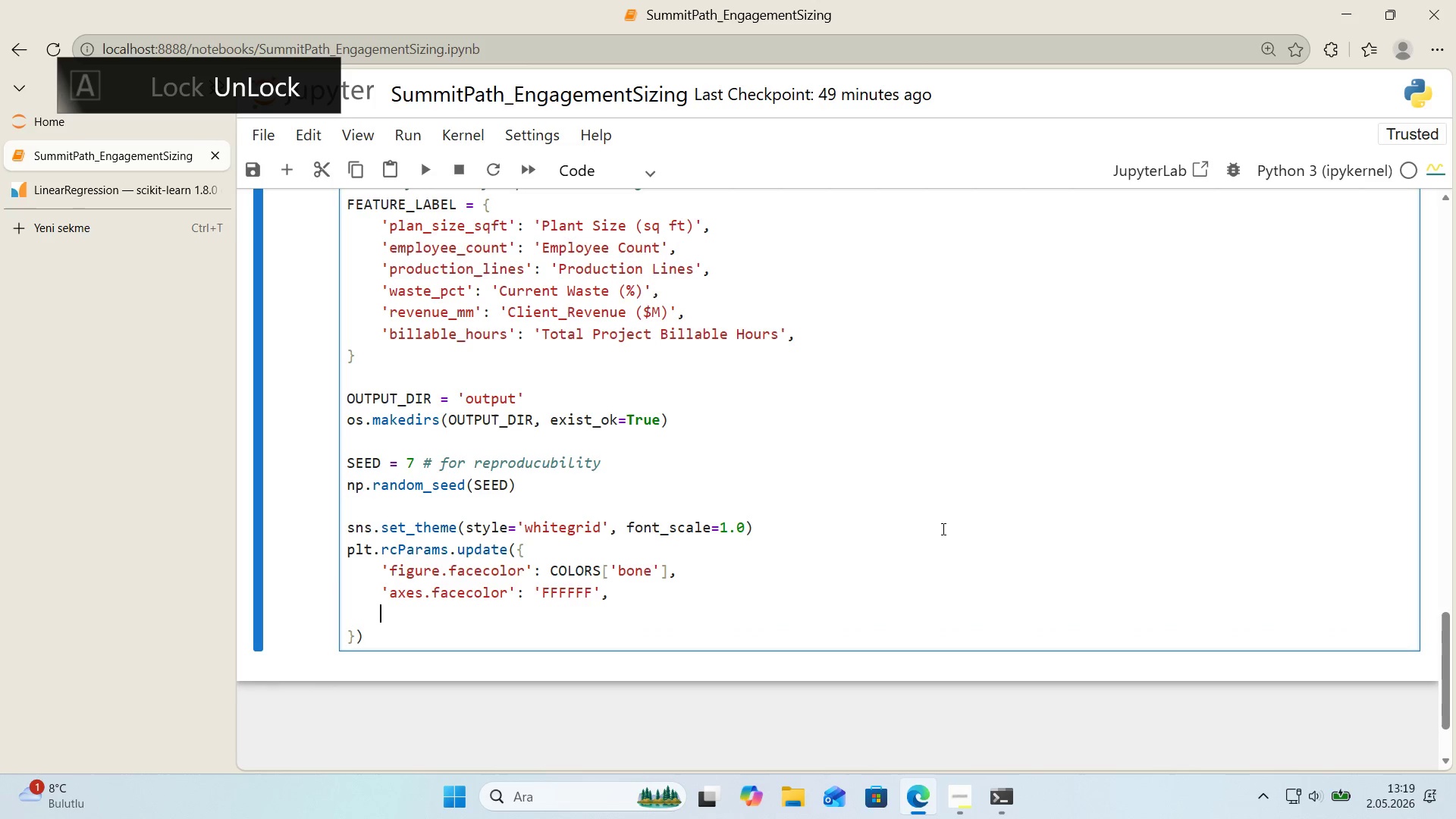 
type(@@)
 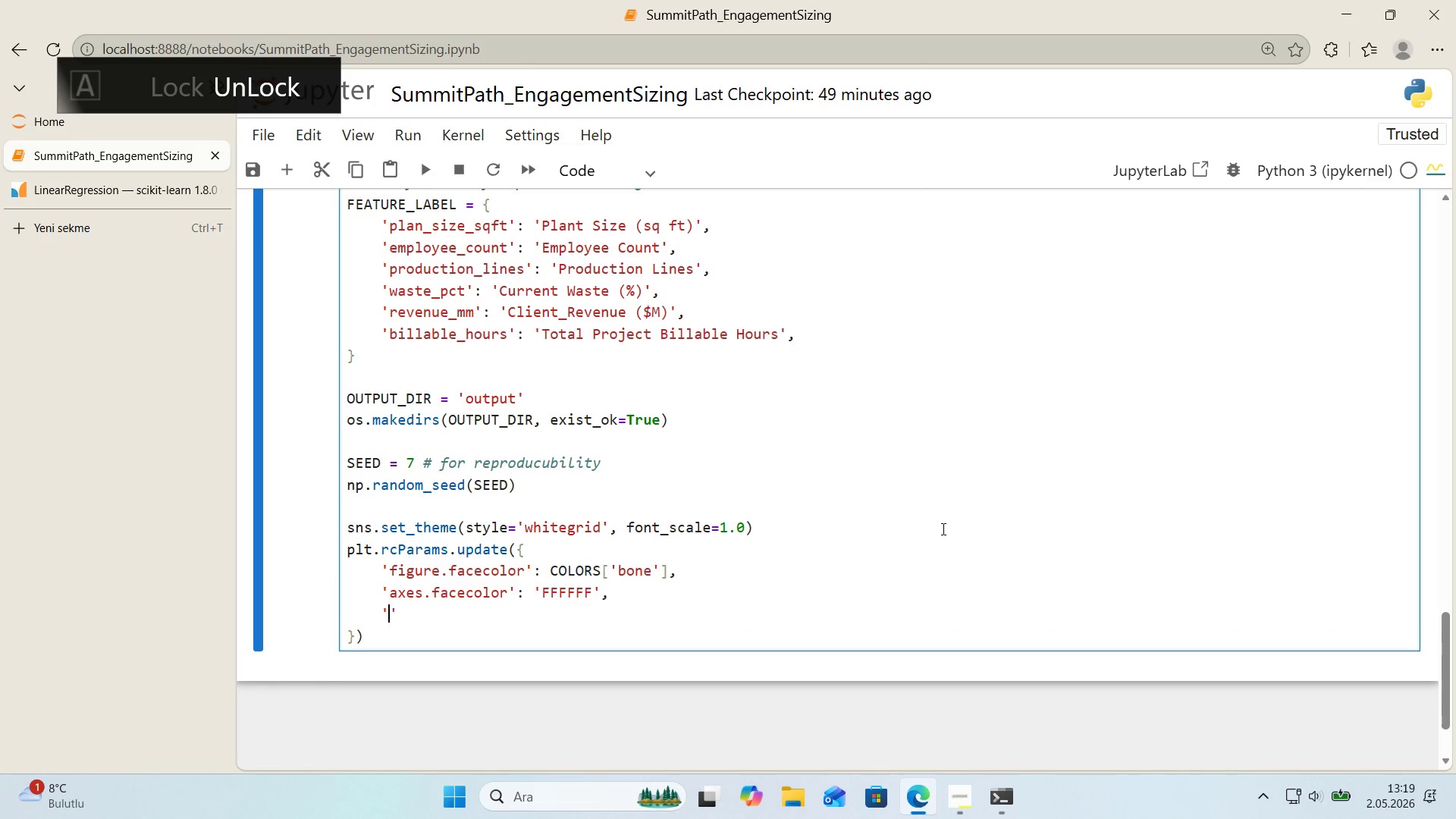 
key(ArrowLeft)
 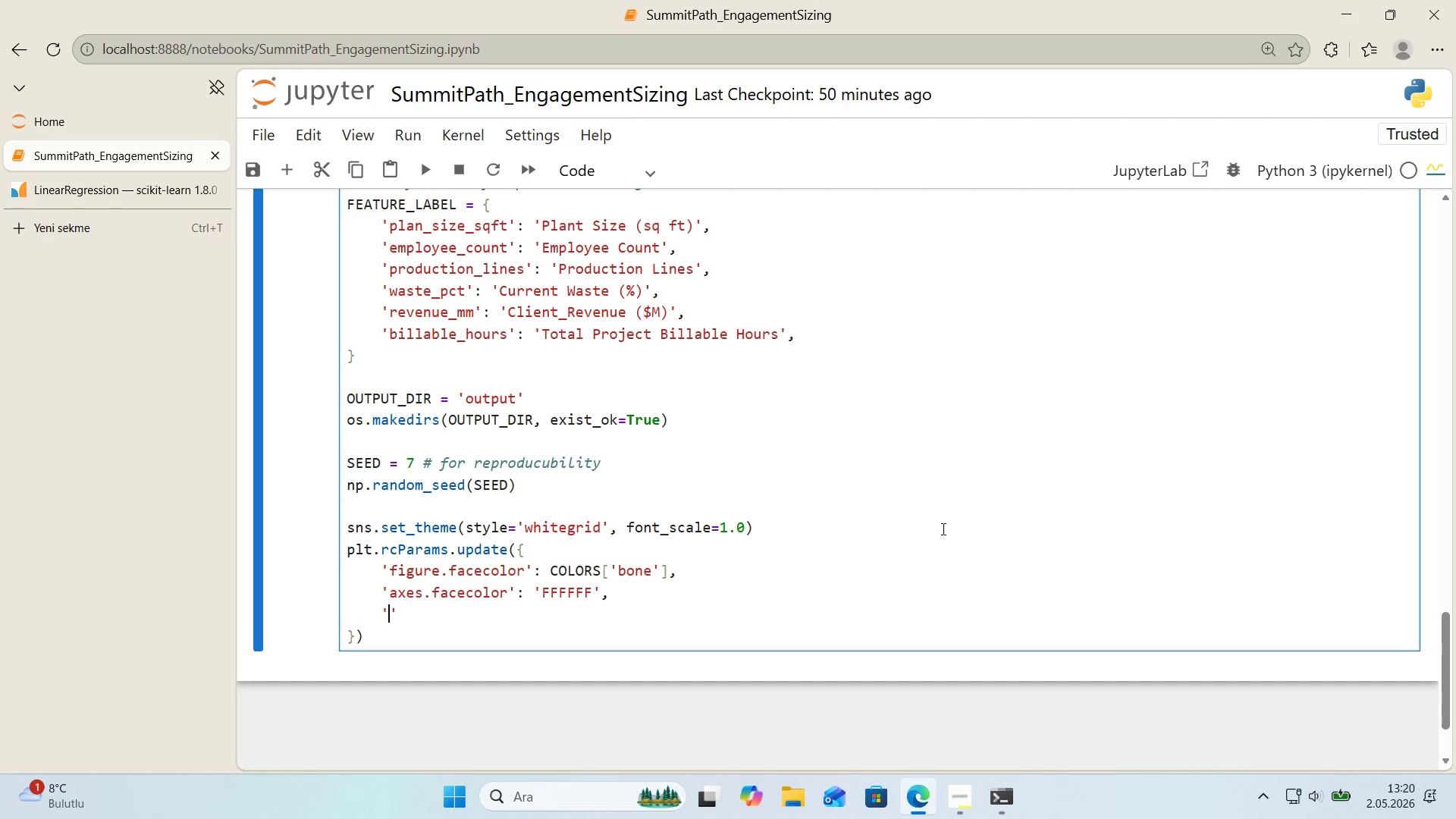 
wait(62.84)
 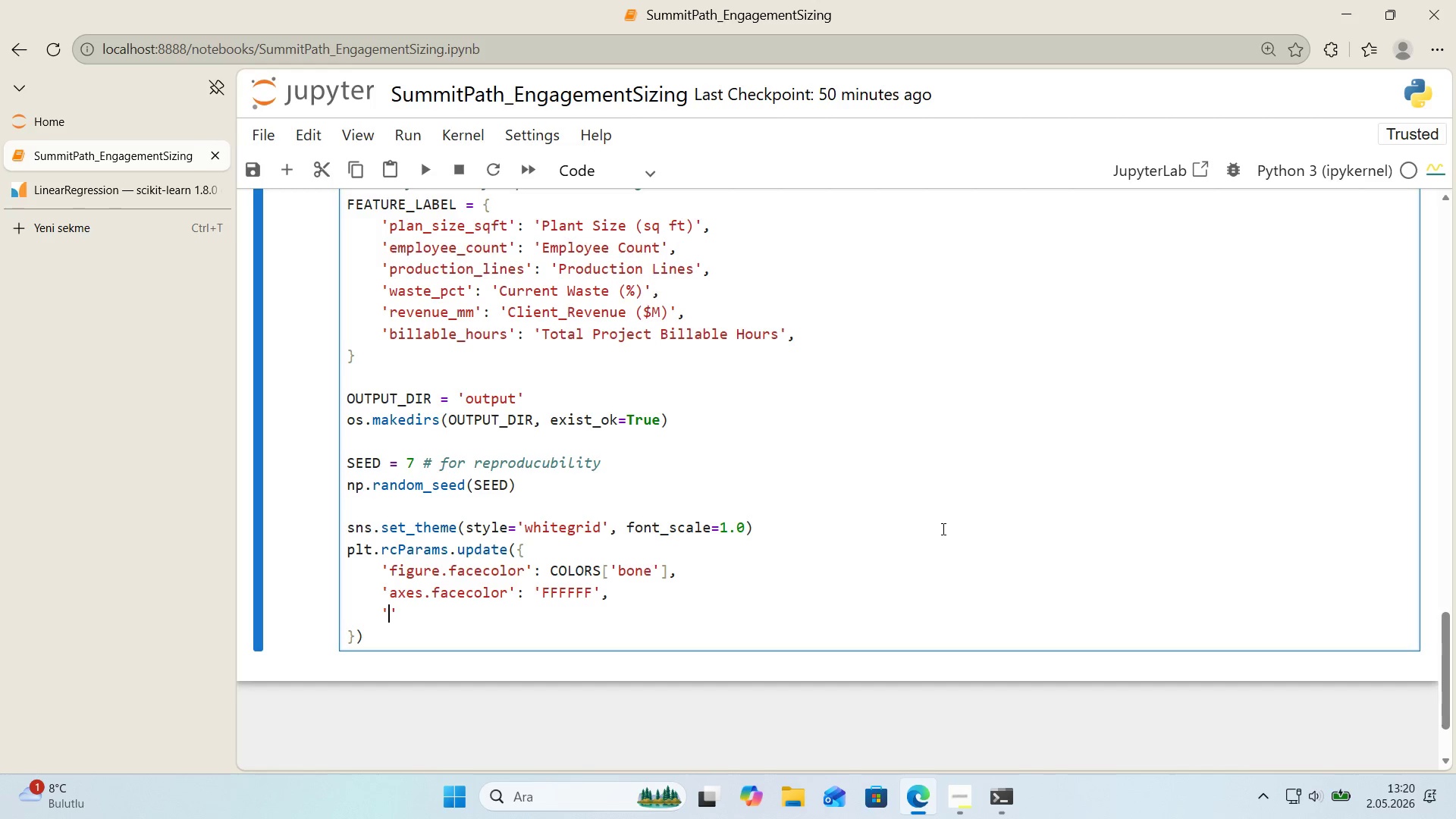 
type(axes.eg)
key(Backspace)
type(dgecolor)
 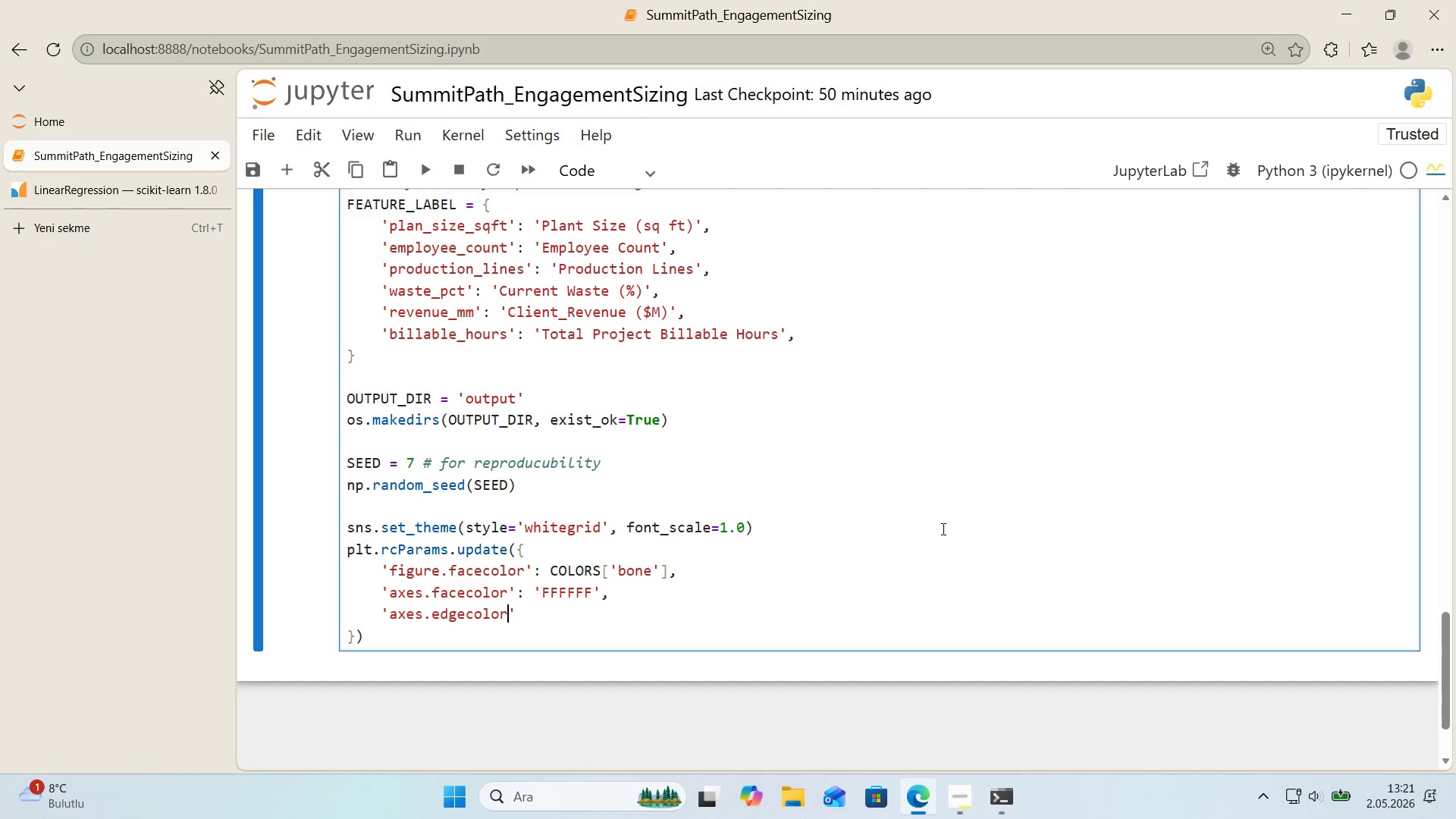 
key(ArrowRight)
 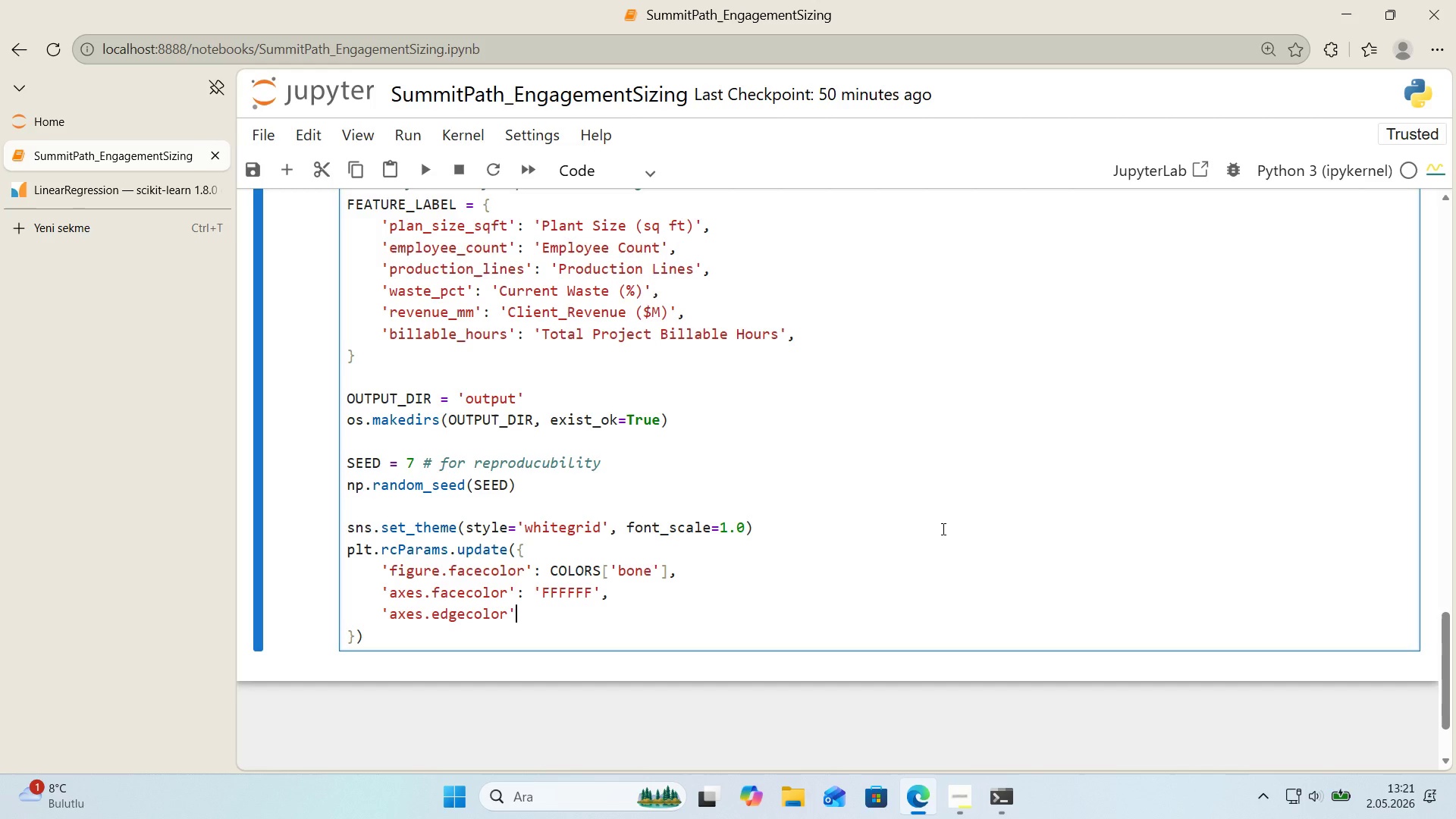 
type(> @@)
 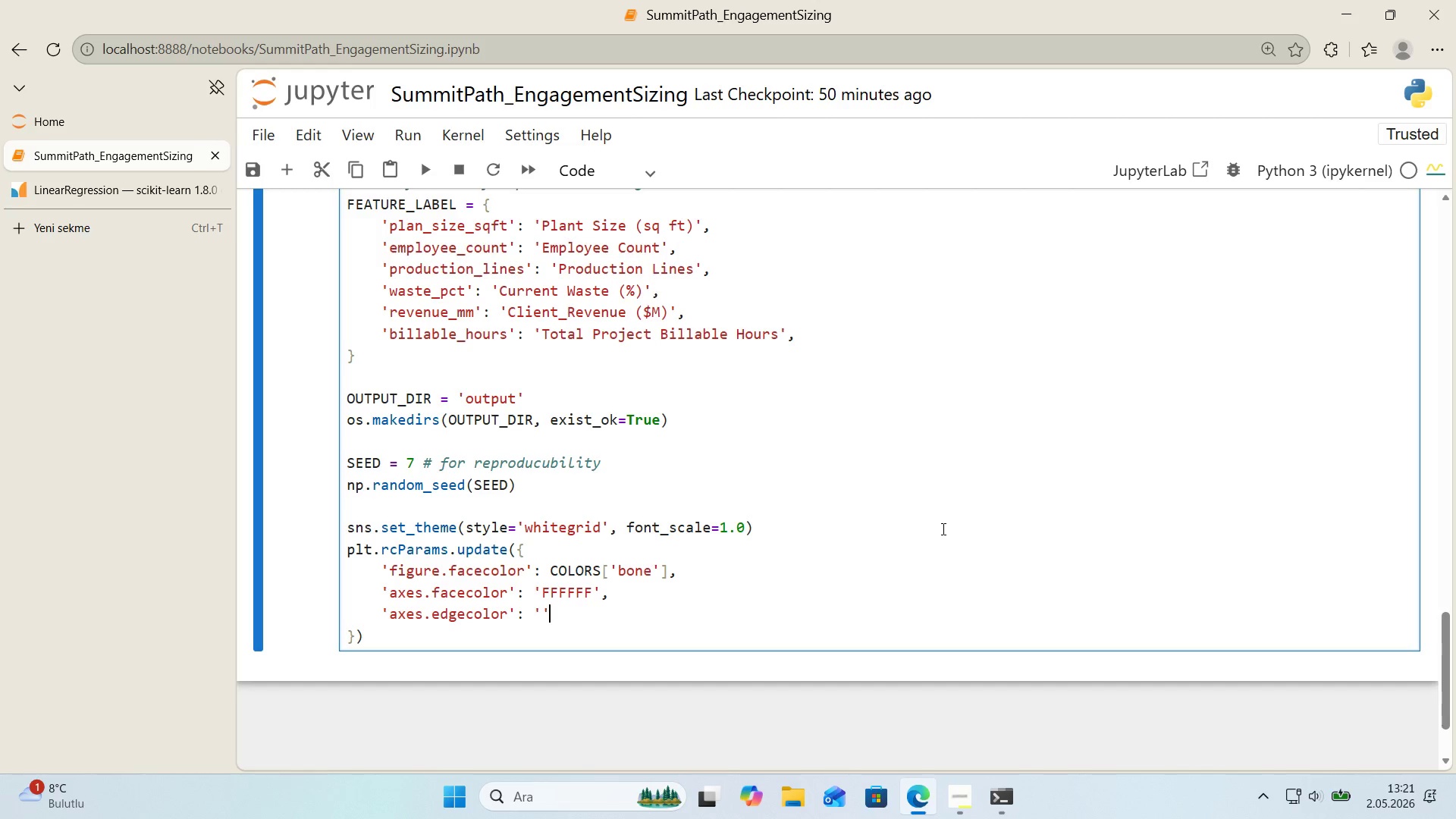 
key(ArrowLeft)
 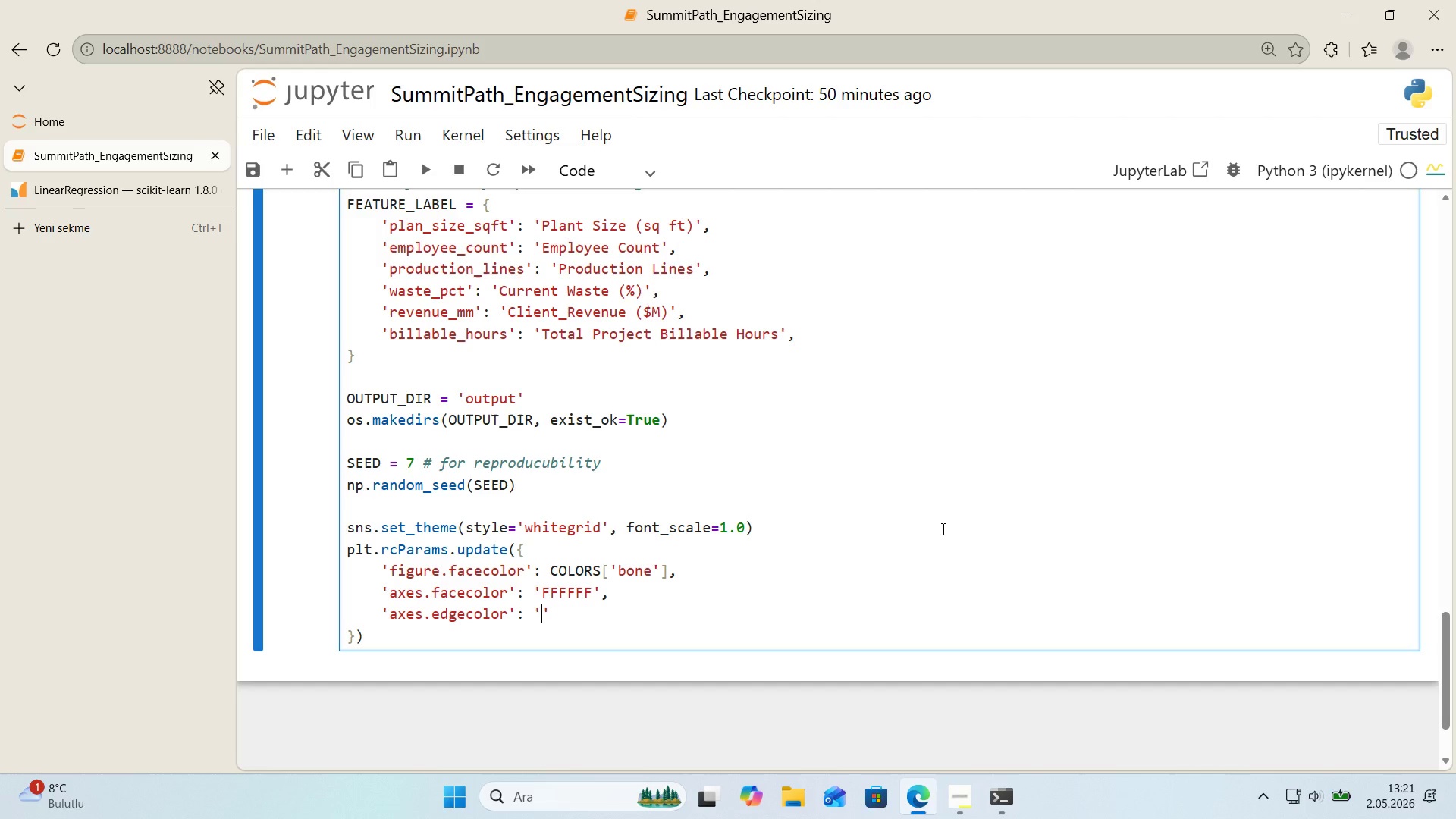 
key(ArrowRight)
 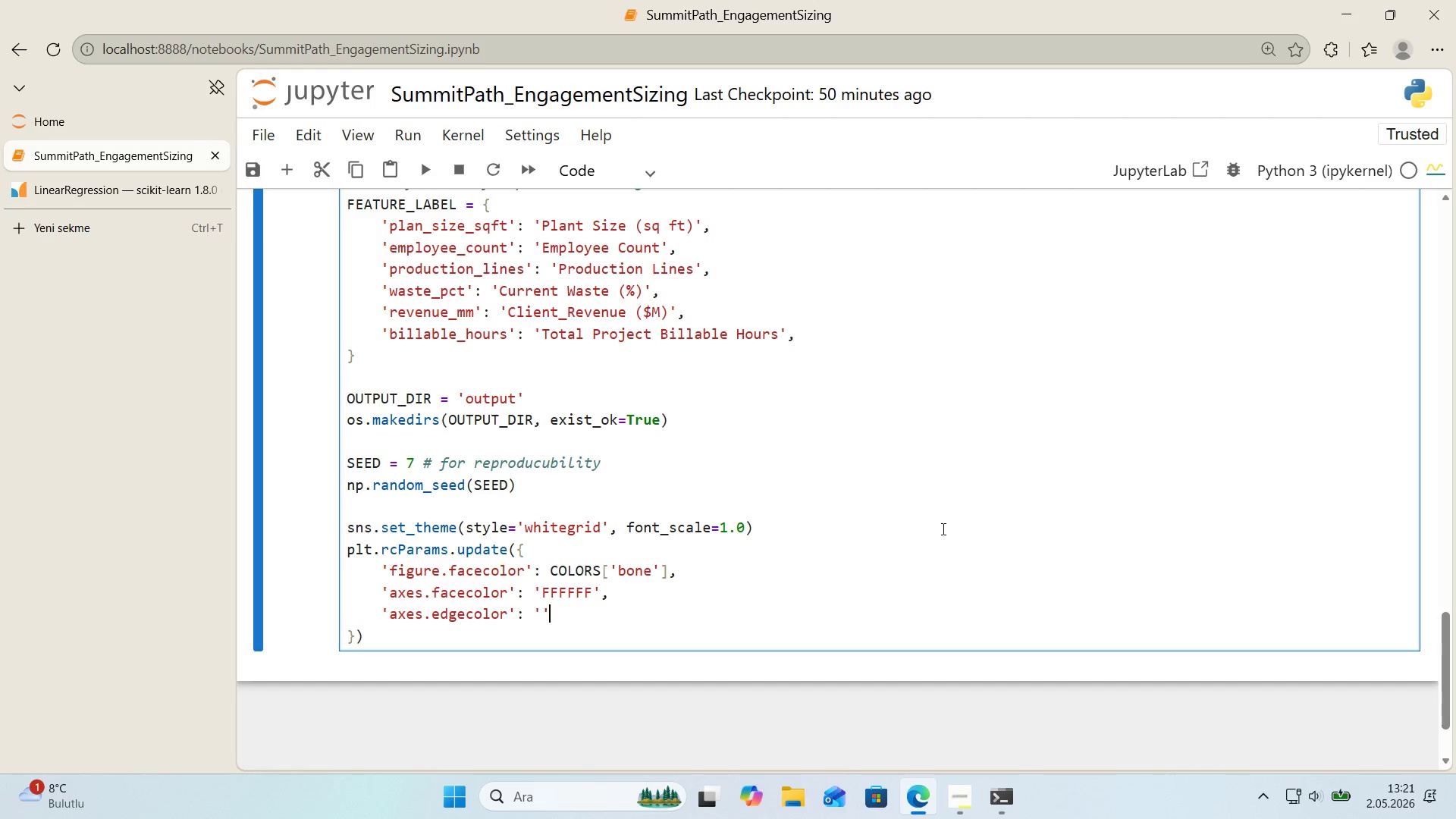 
key(Backspace)
key(Backspace)
type(COLORS)
 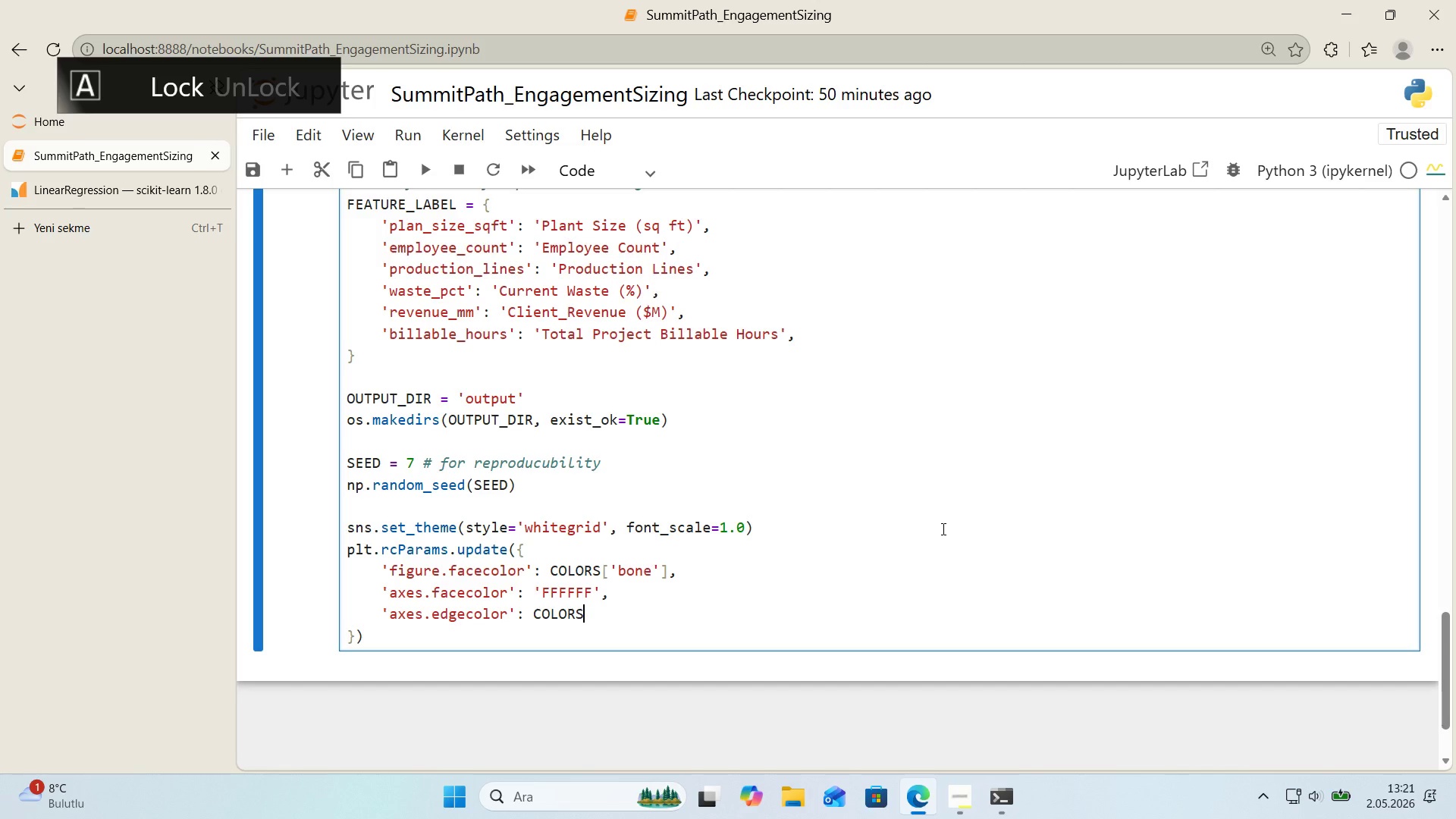 
key(Alt+Control+8)
 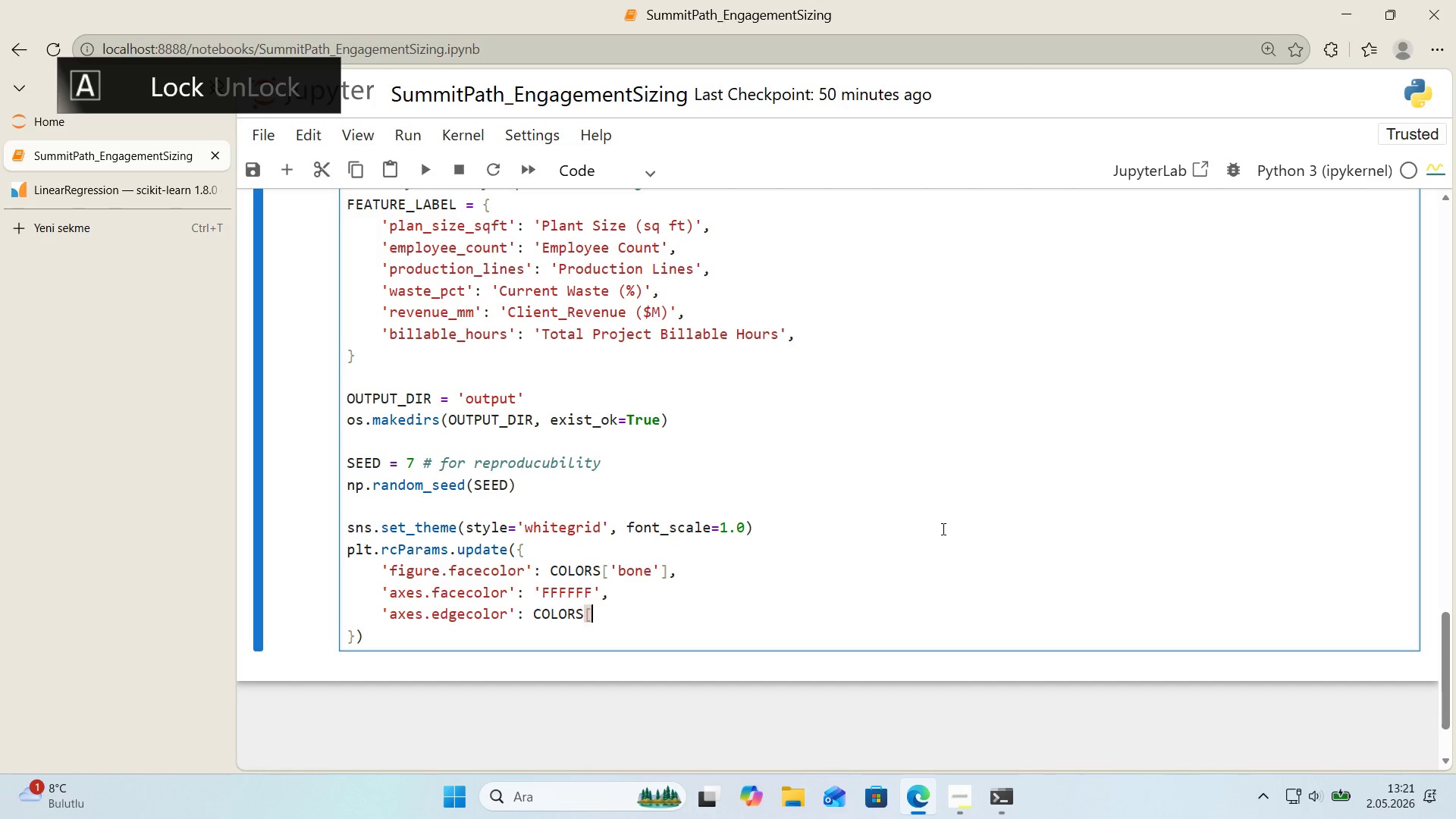 
key(Alt+Control+9)
 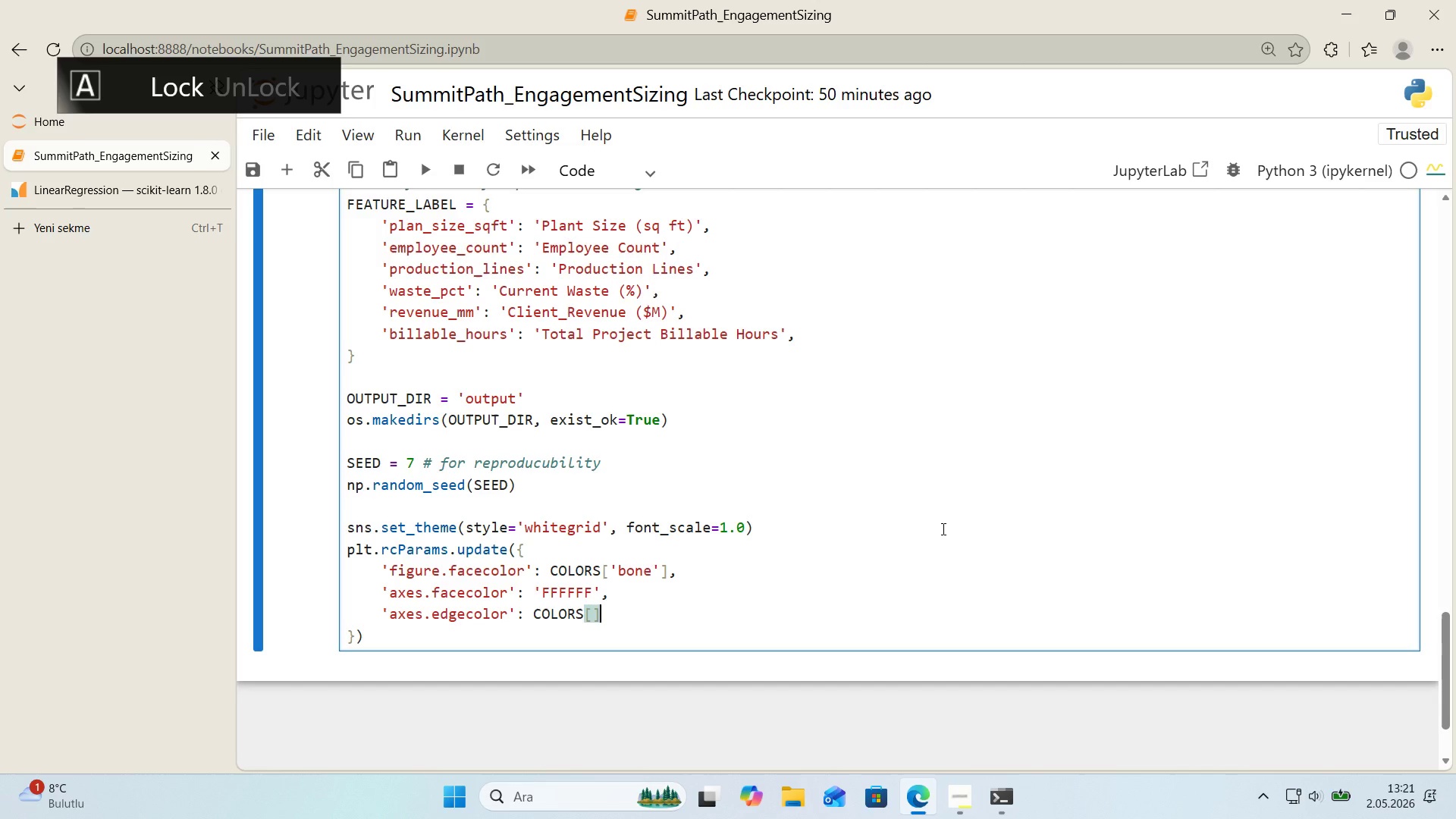 
key(ArrowLeft)
 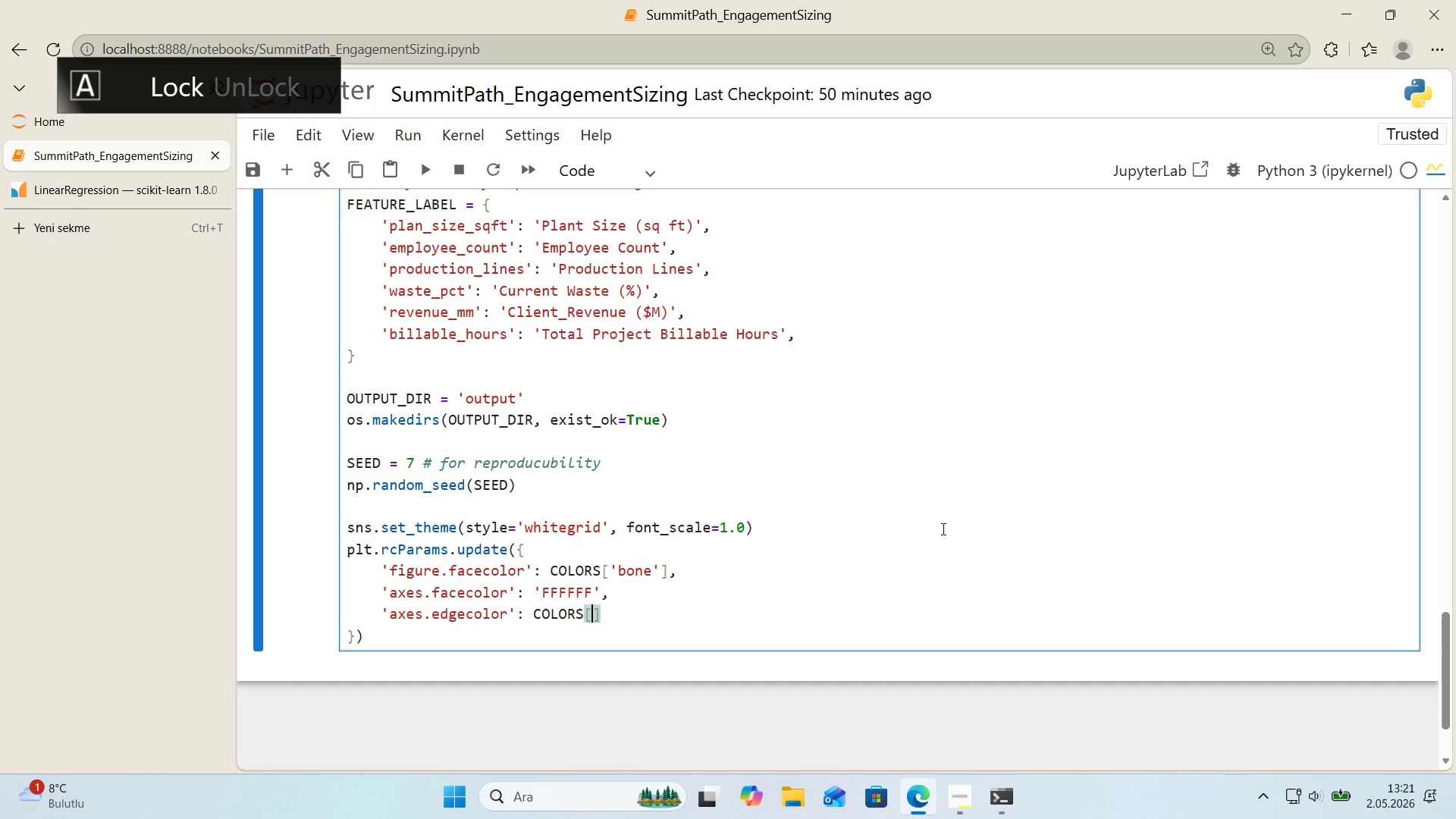 
type(@@)
 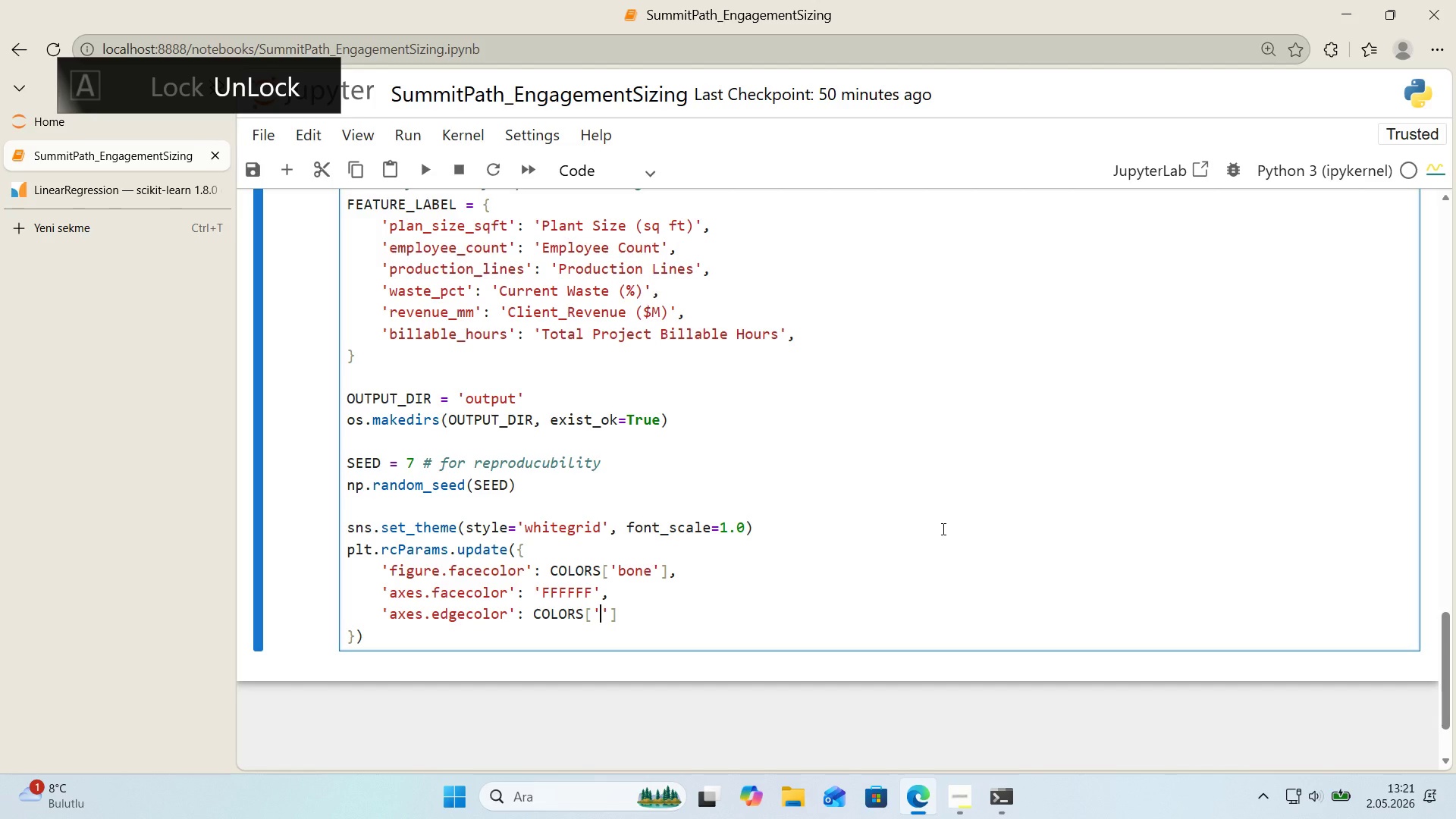 
 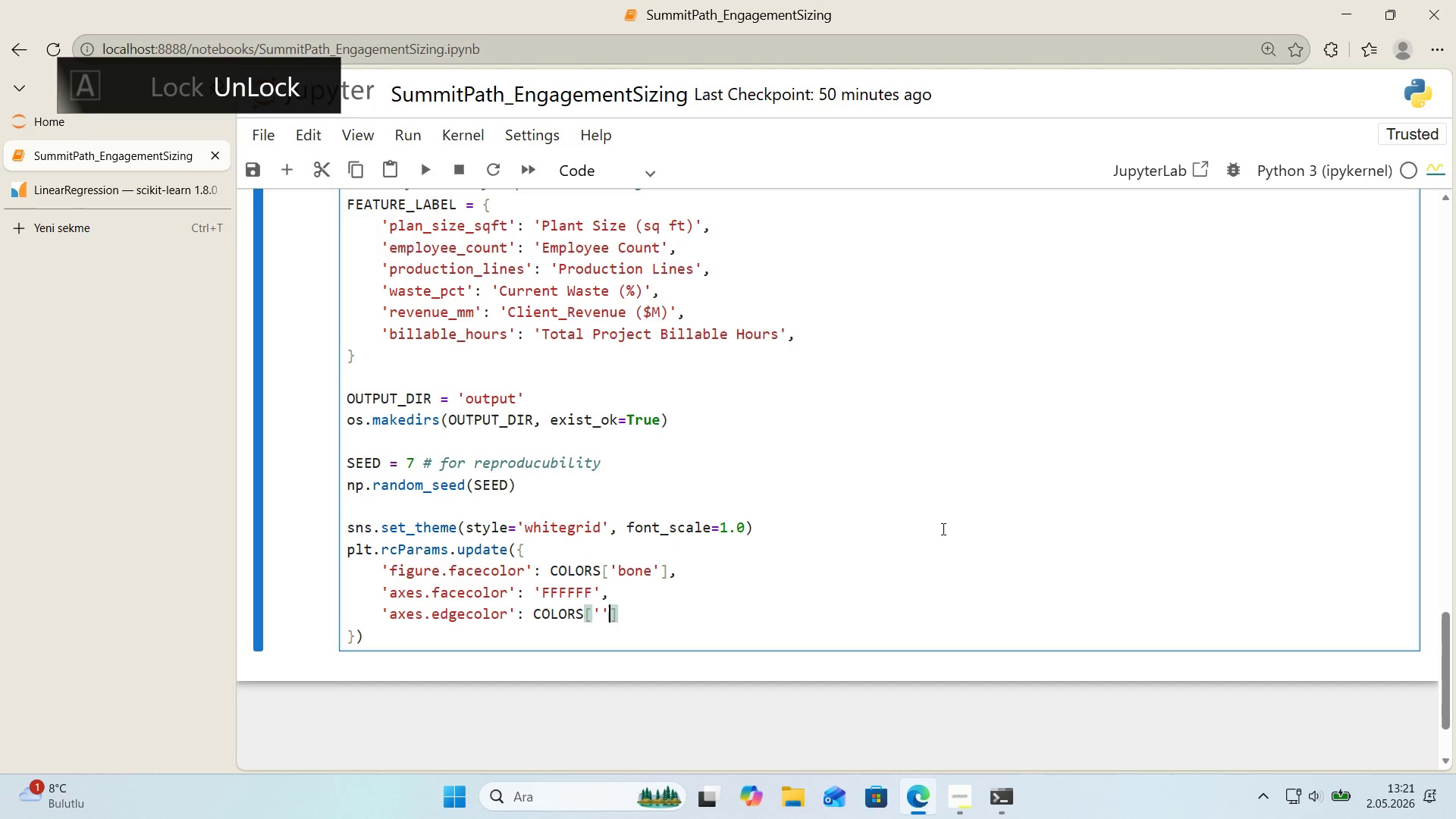 
key(ArrowLeft)
 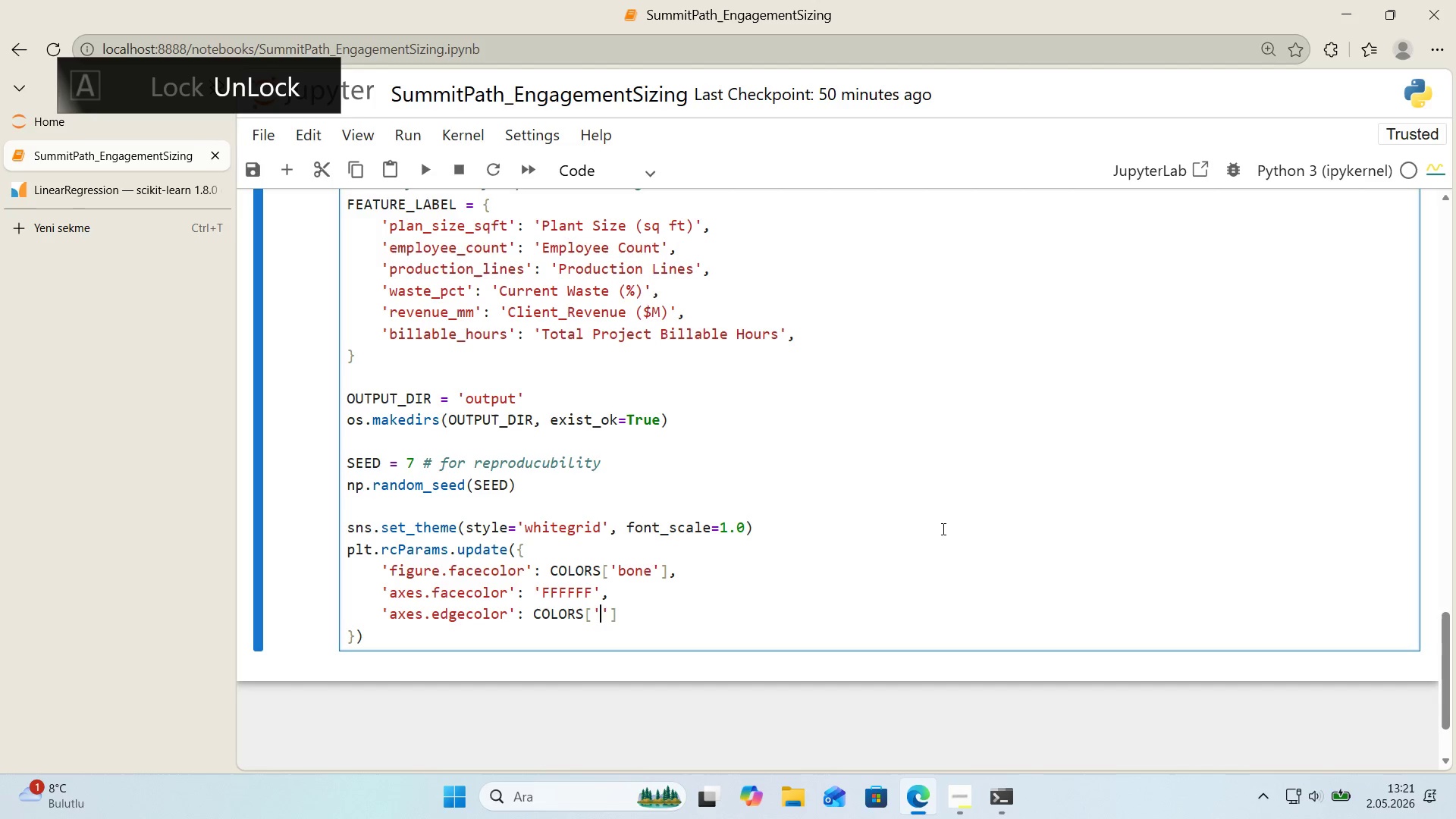 
type(pearly)
 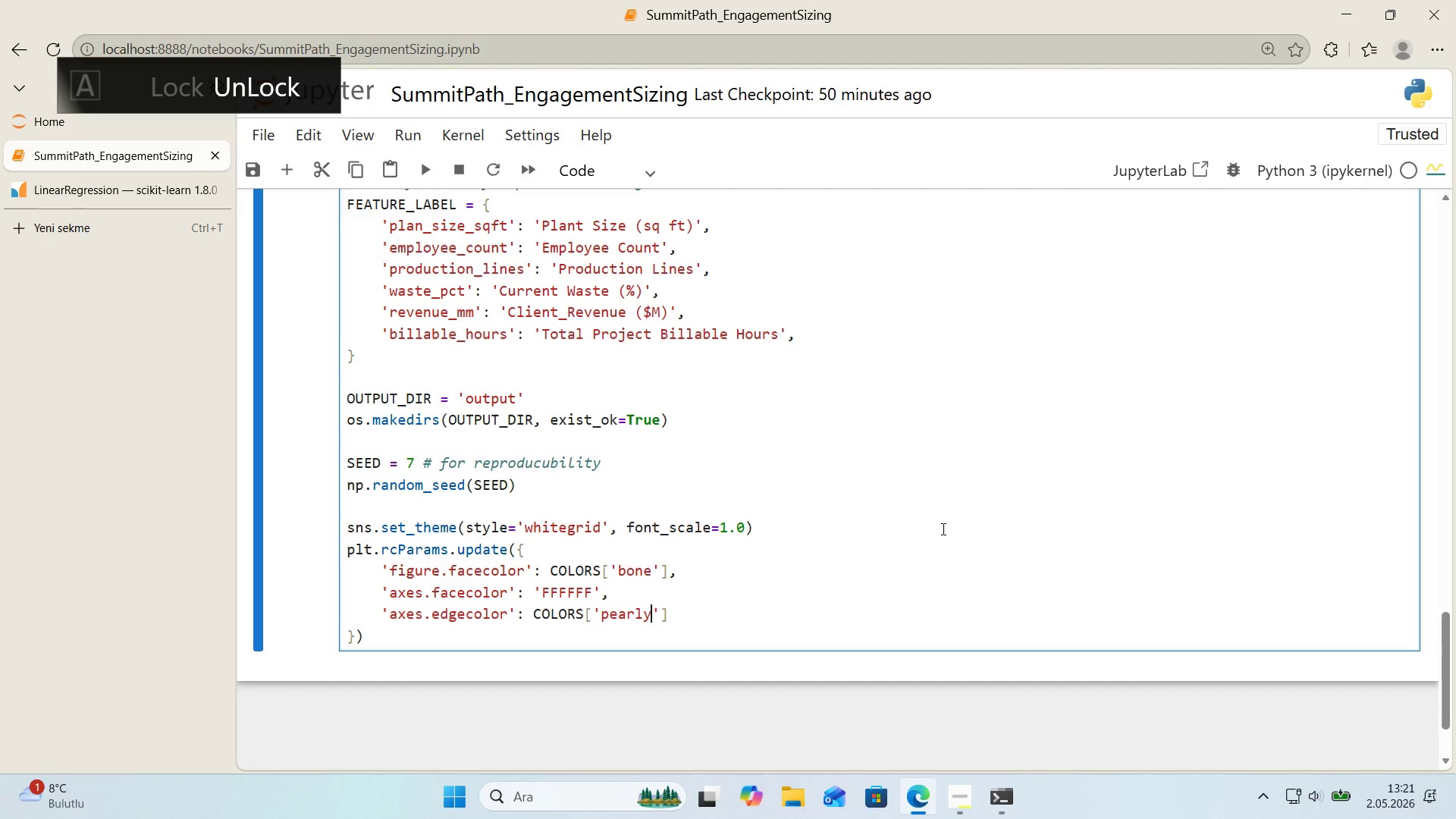 
key(ArrowRight)
 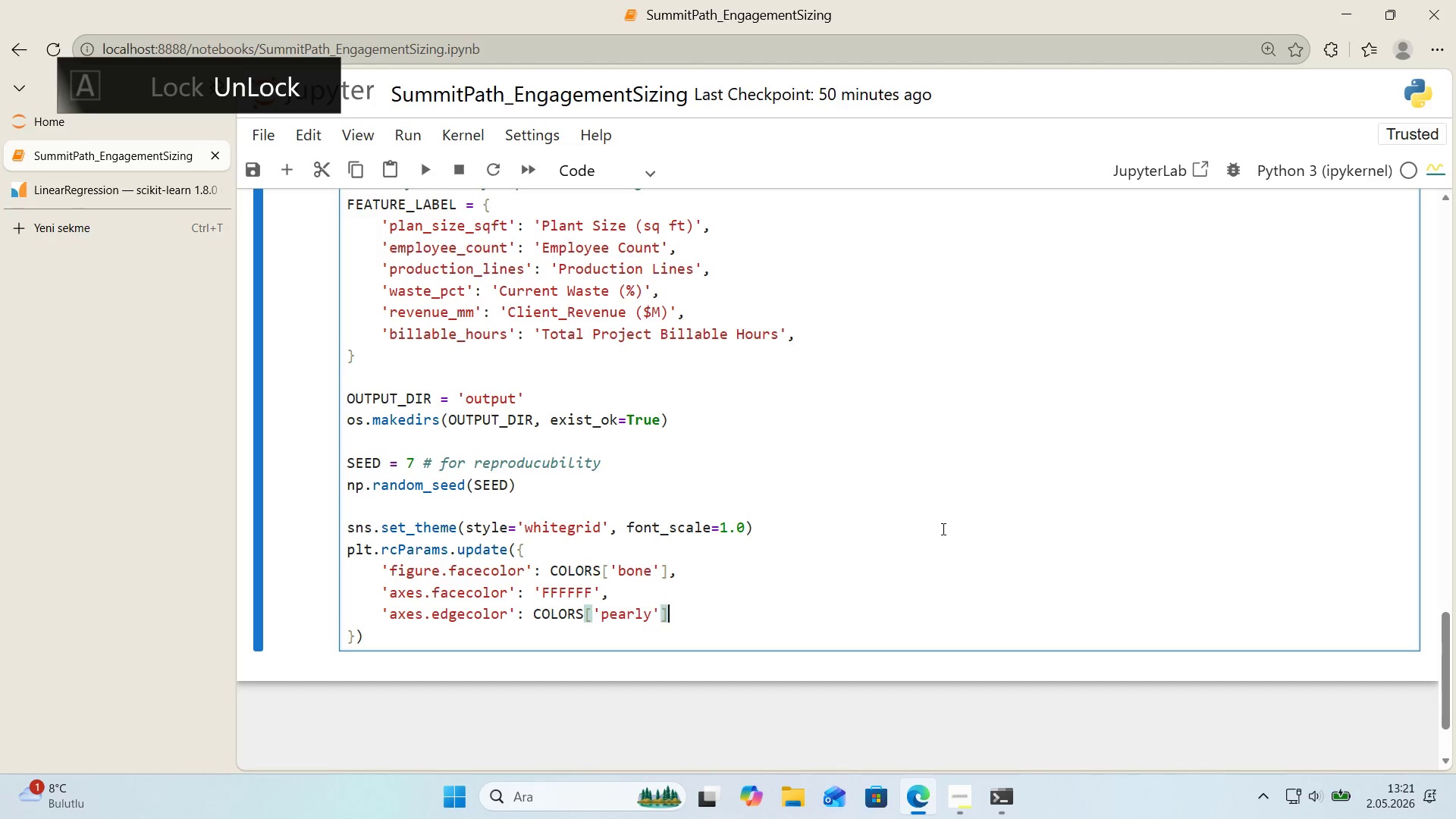 
key(ArrowRight)
 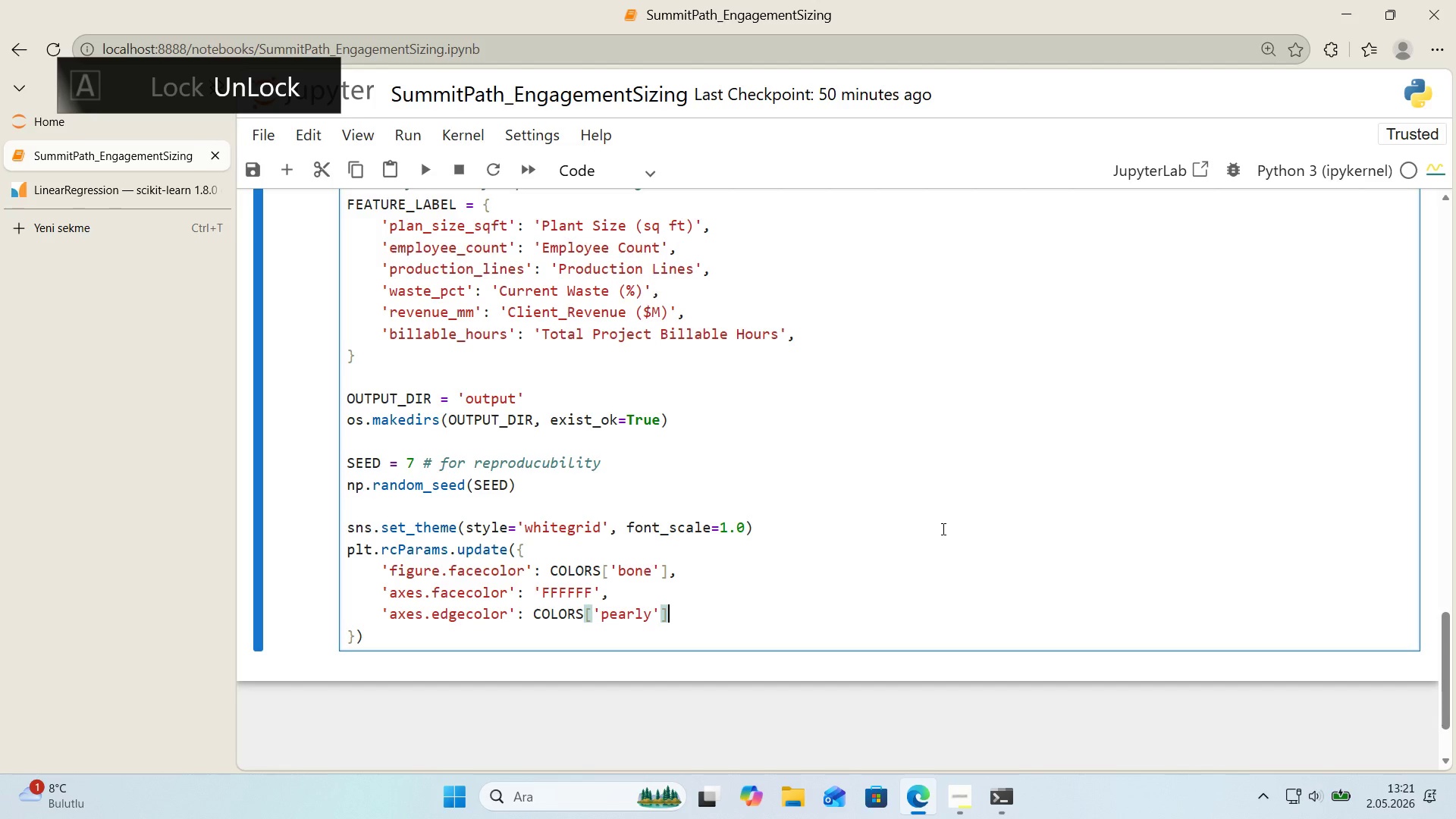 
key(ArrowLeft)
 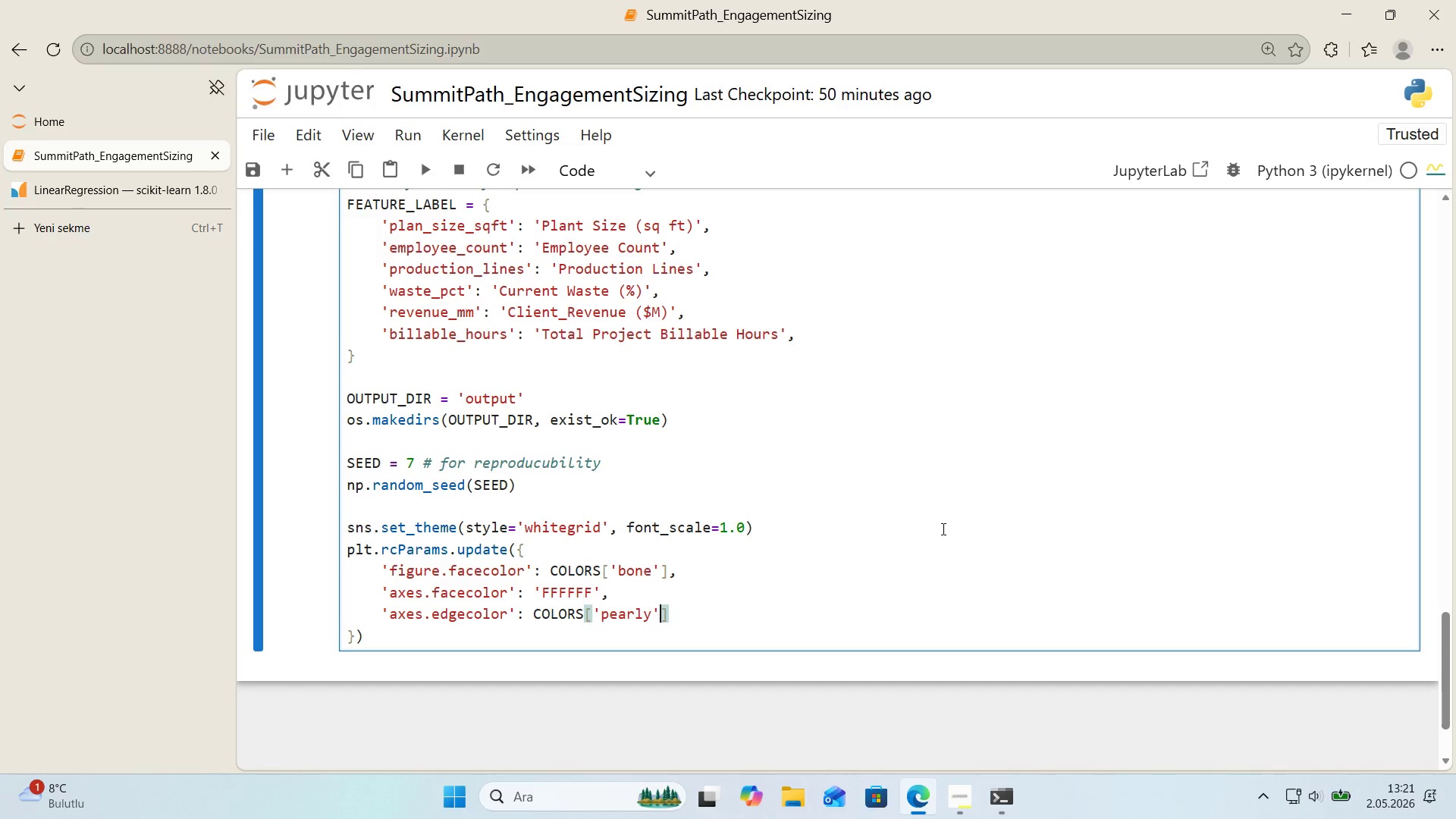 
key(ArrowLeft)
 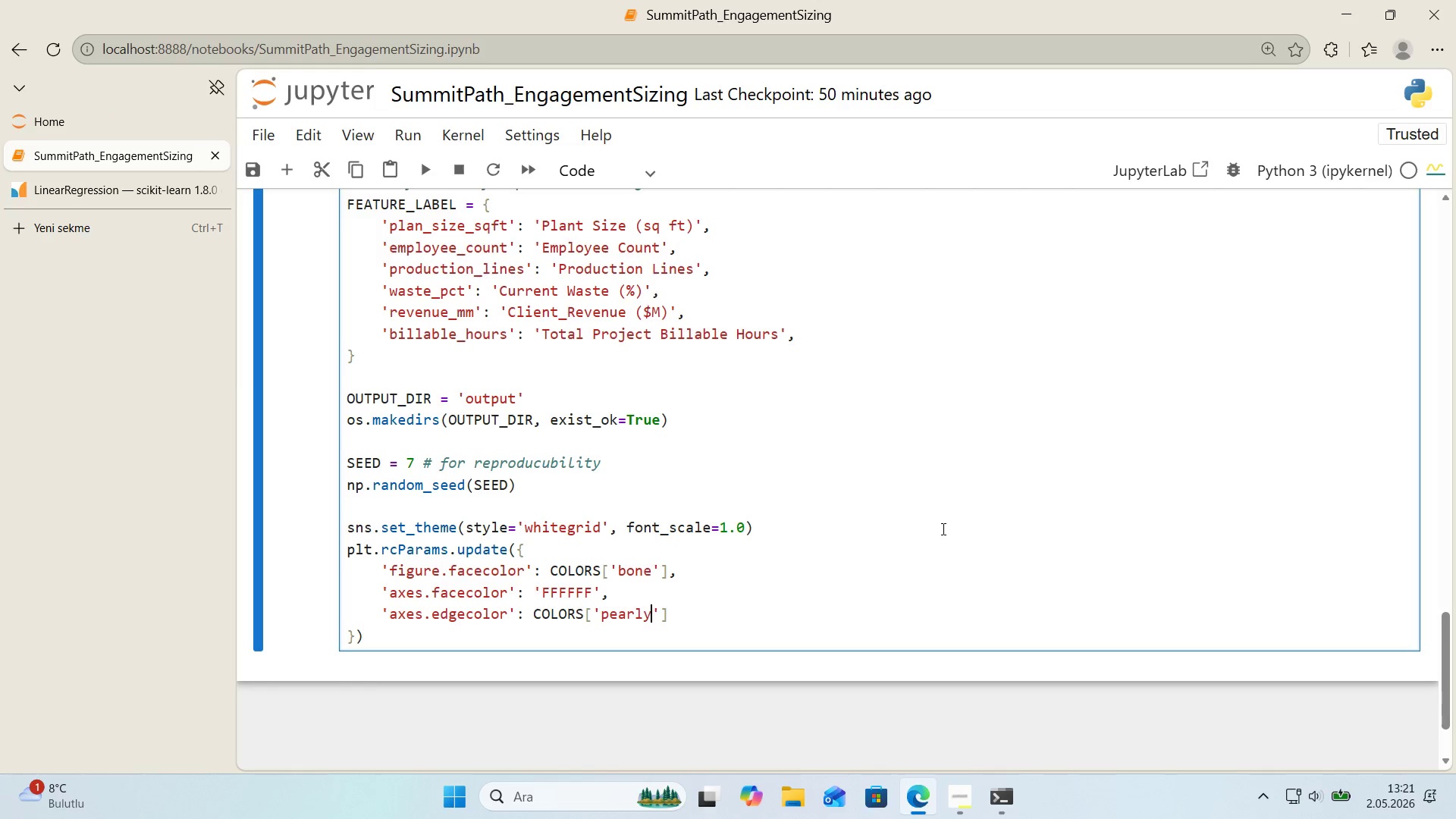 
key(Backspace)
 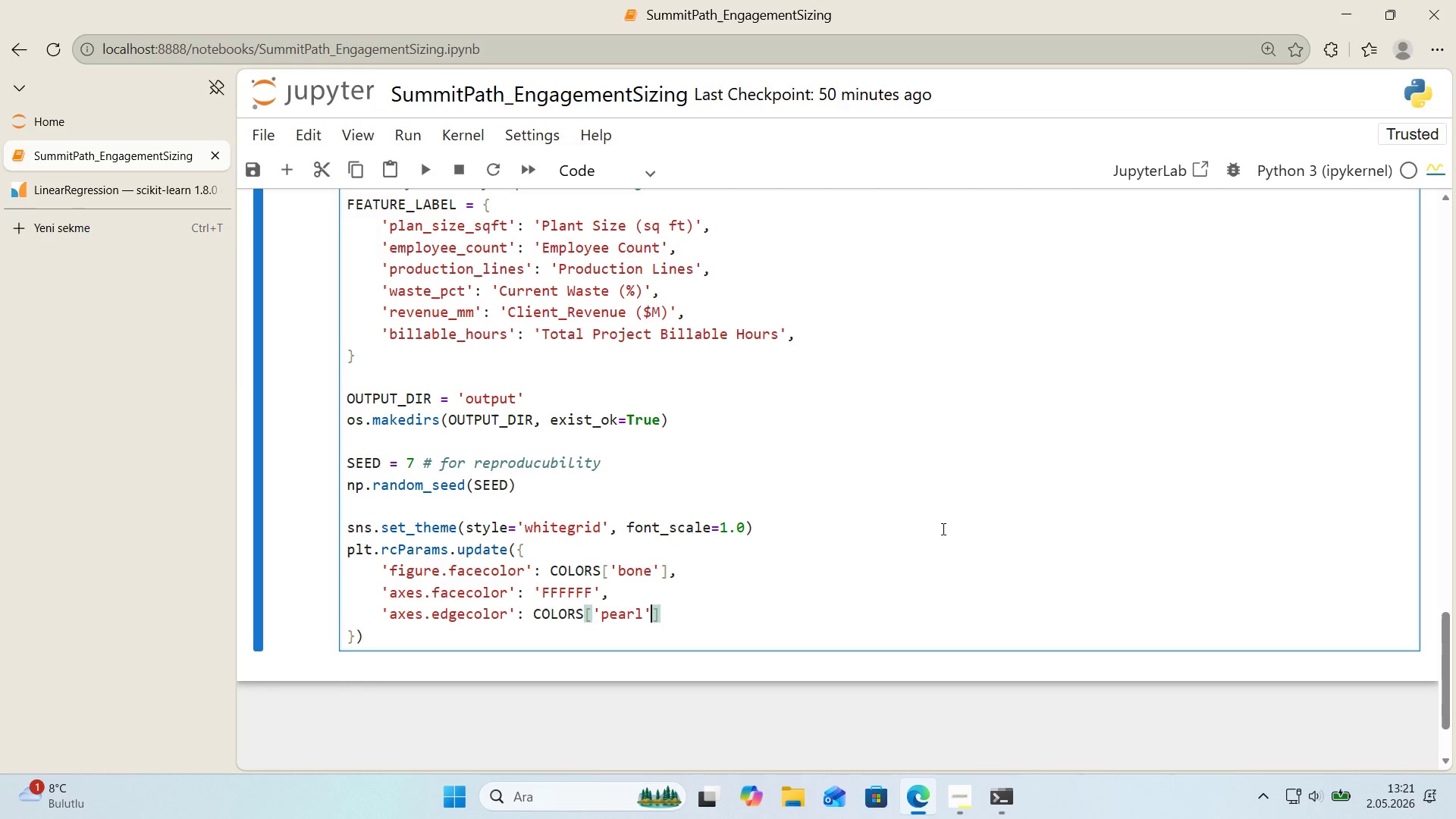 
key(ArrowRight)
 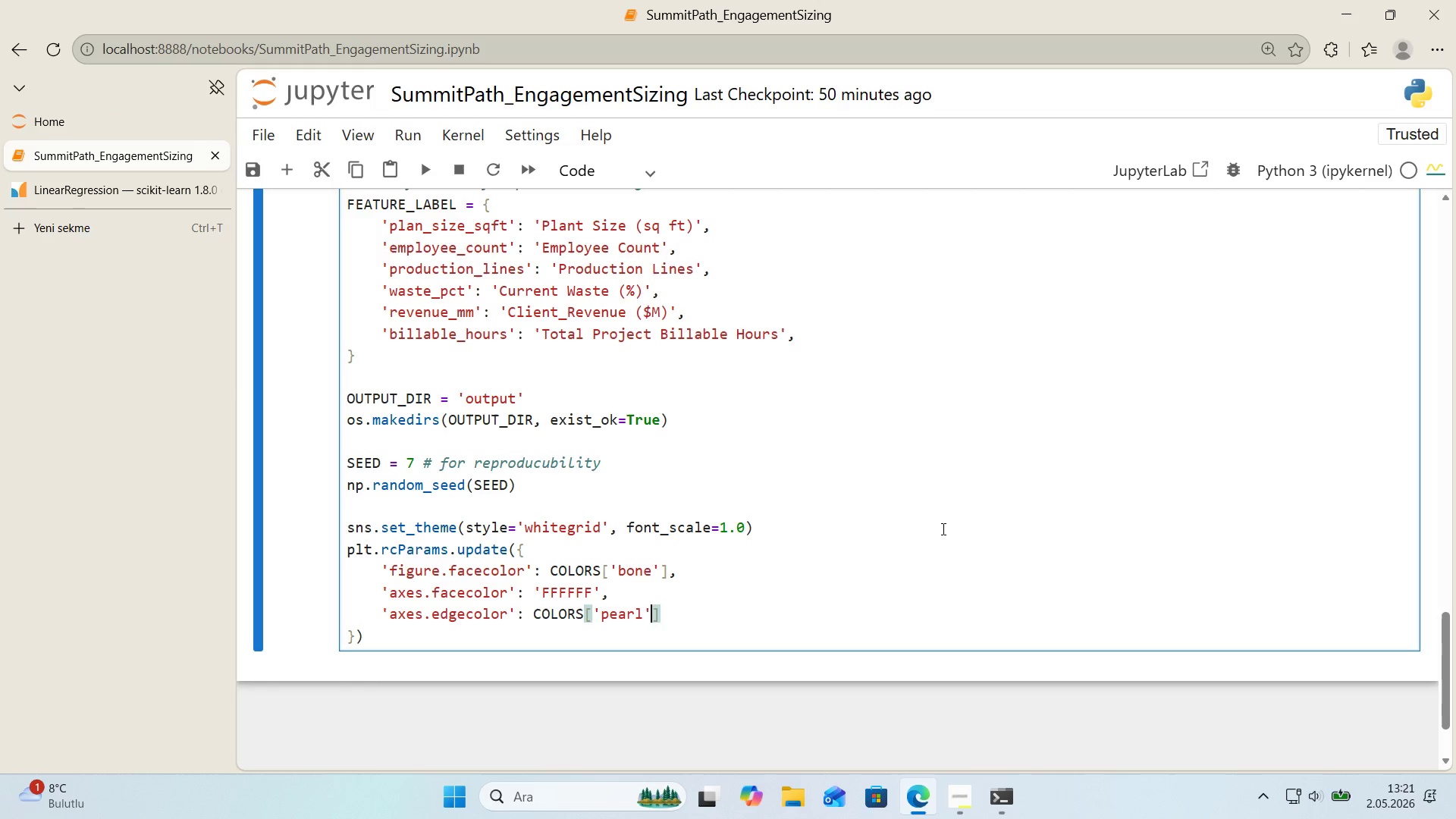 
key(ArrowRight)
 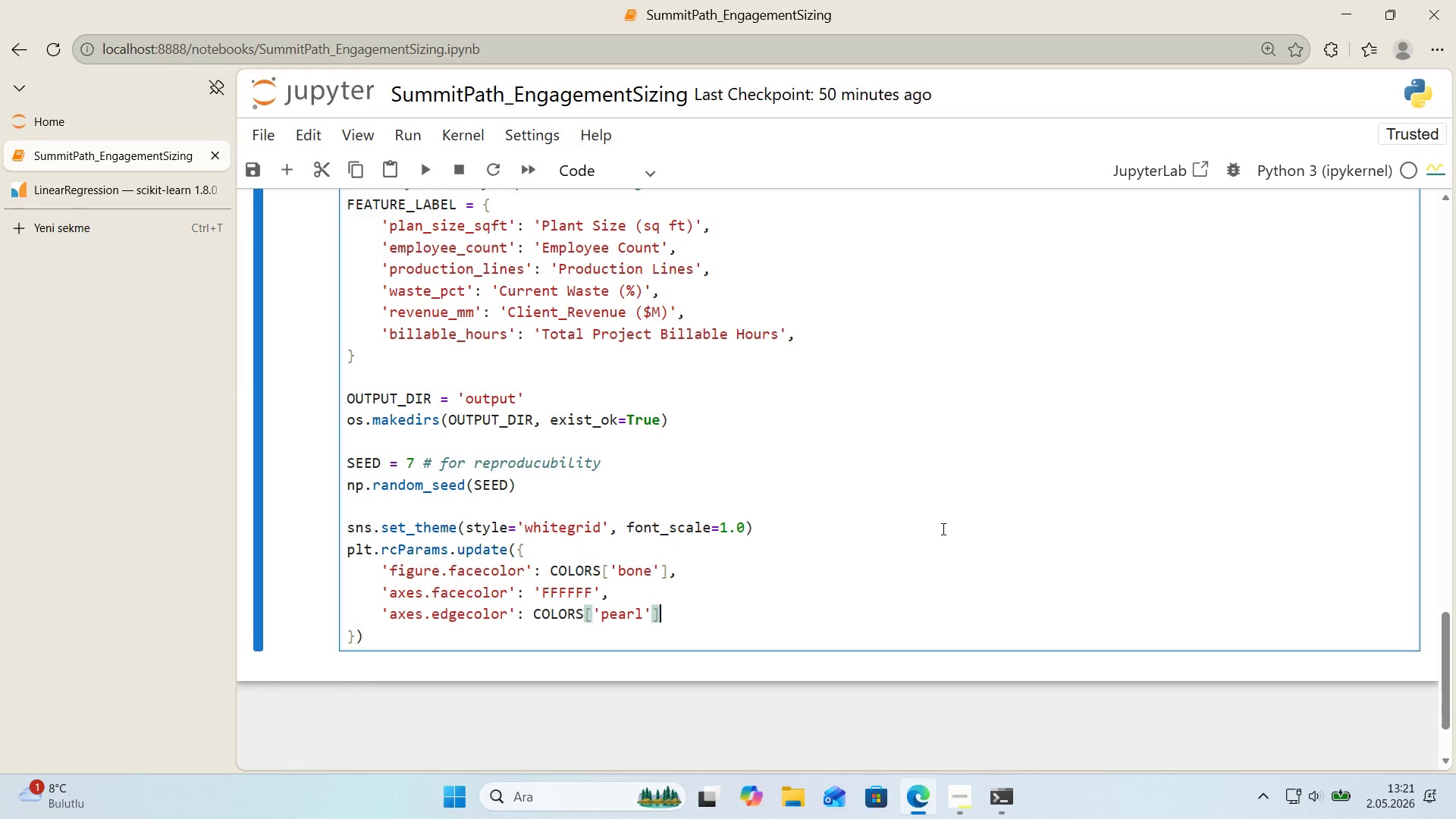 
key(Comma)
 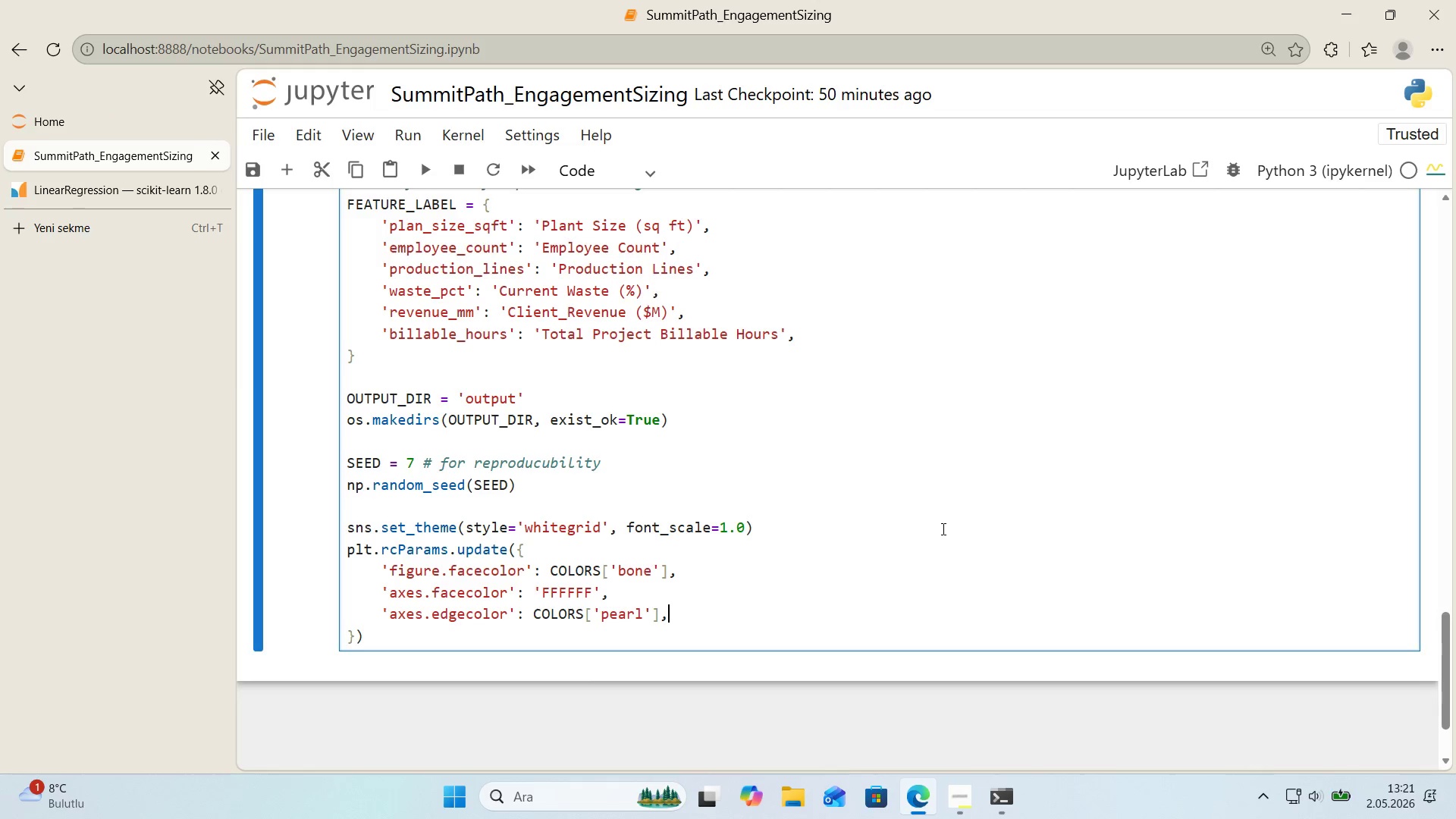 
key(Enter)
 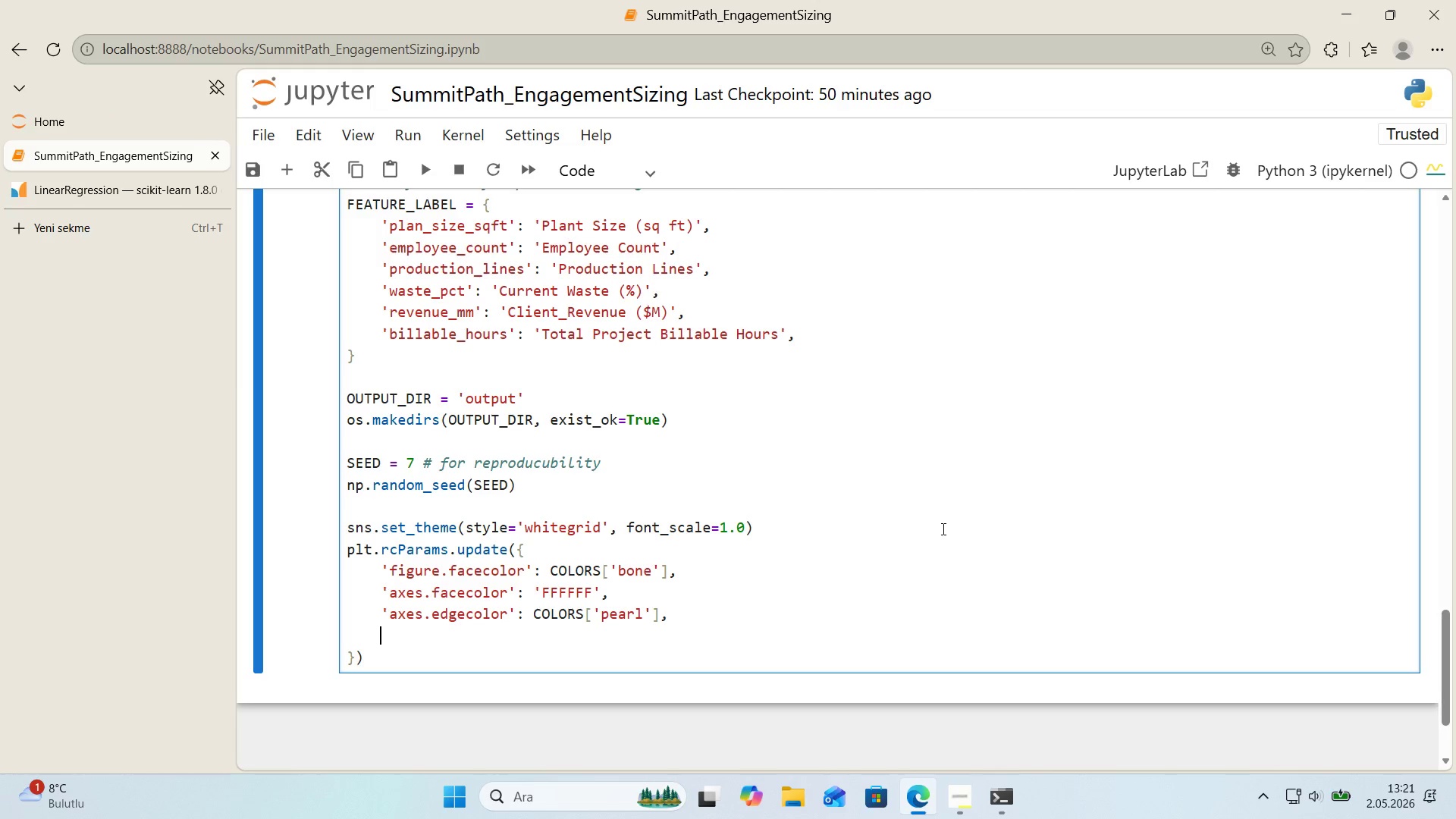 
type(@@)
 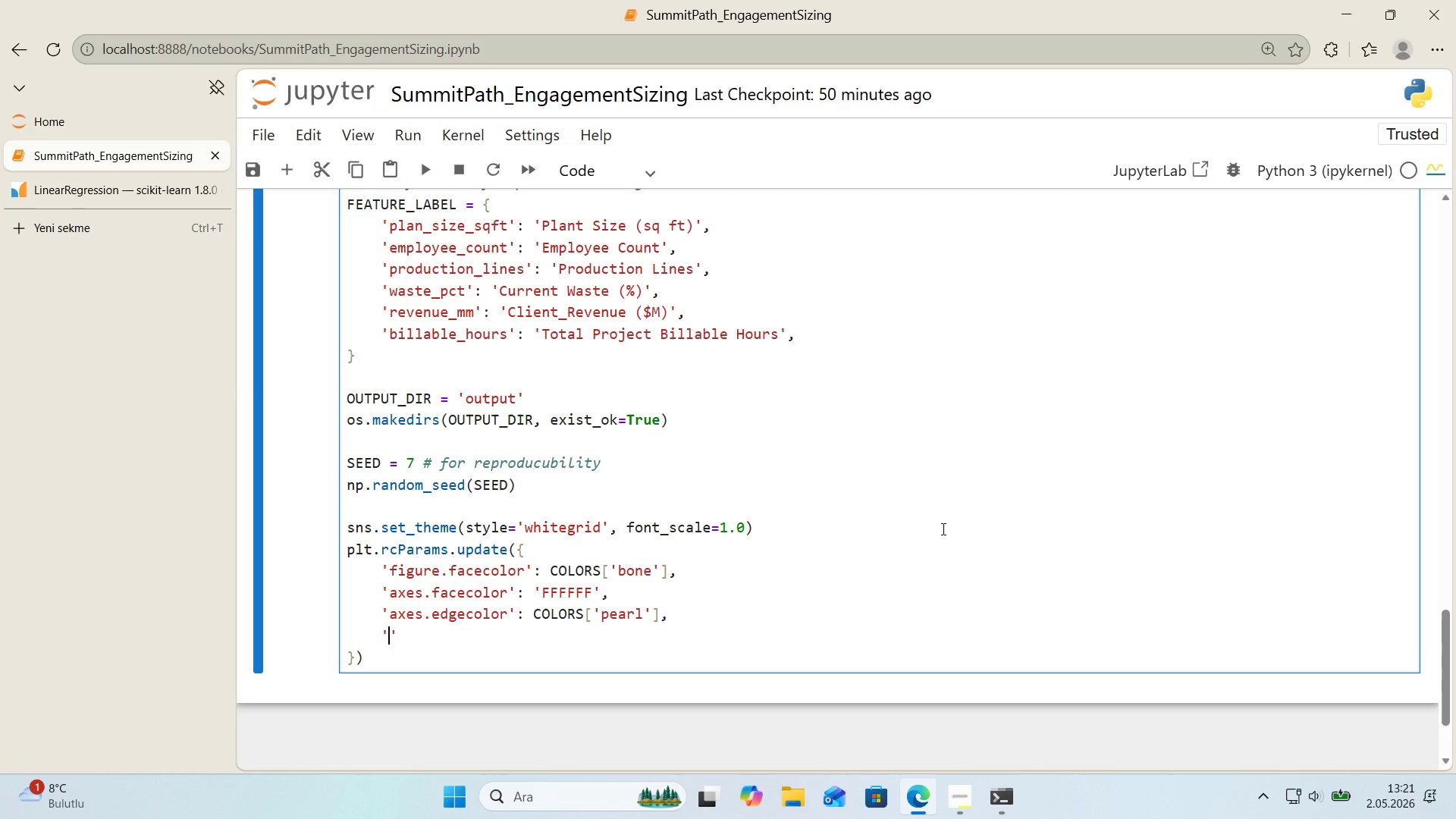 
key(ArrowLeft)
 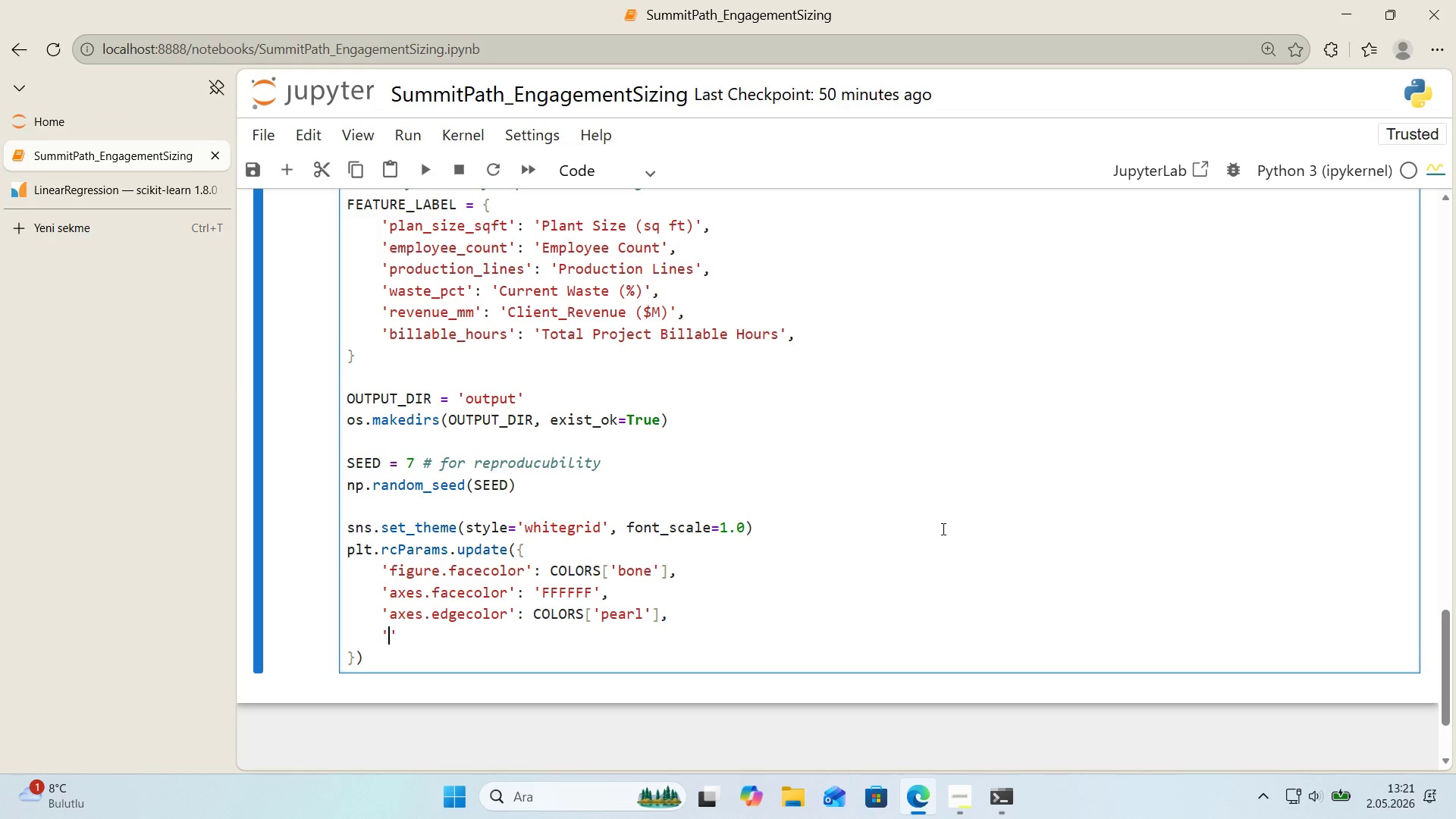 
type(axes.labelcolor)
 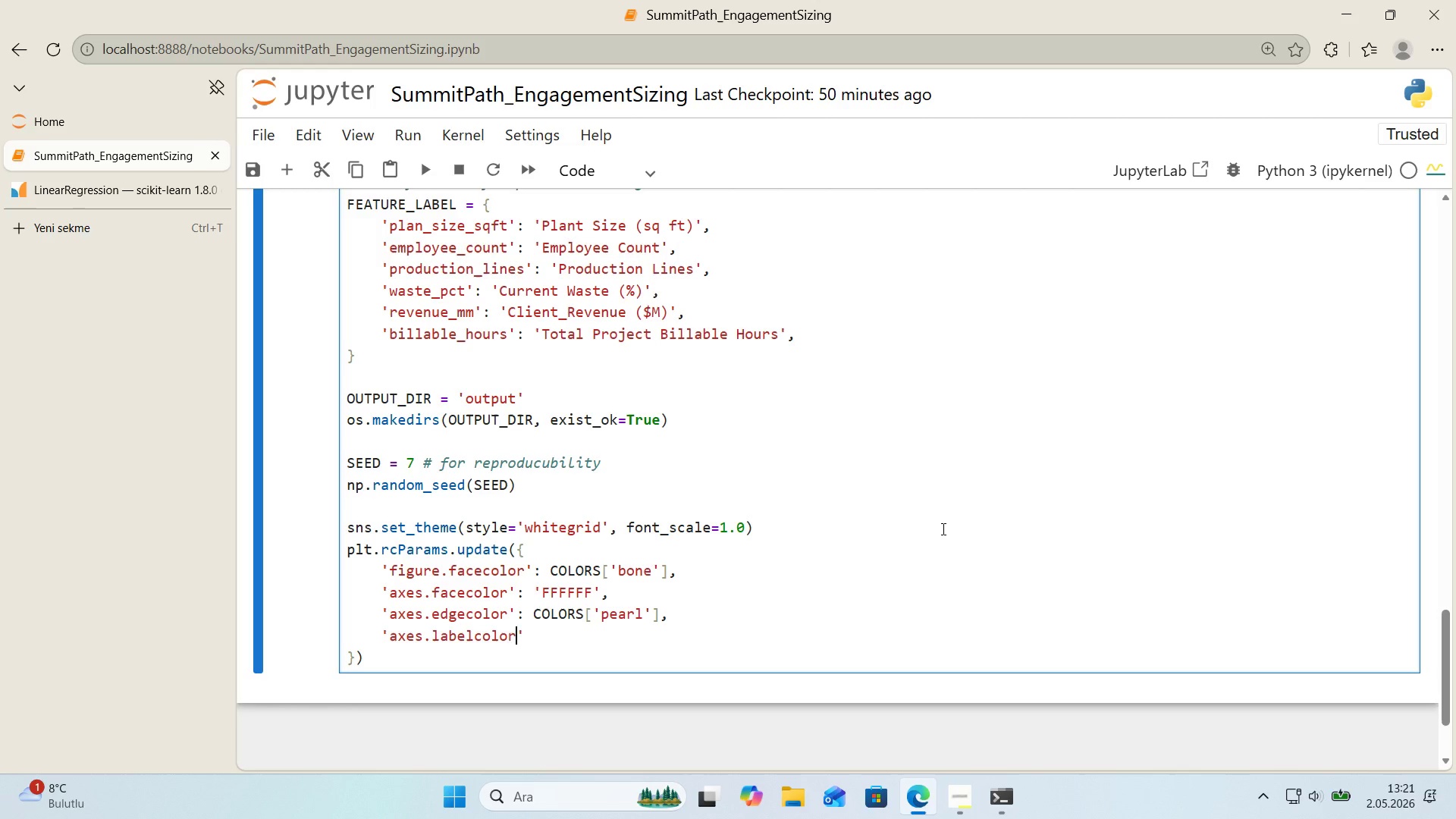 
key(ArrowRight)
 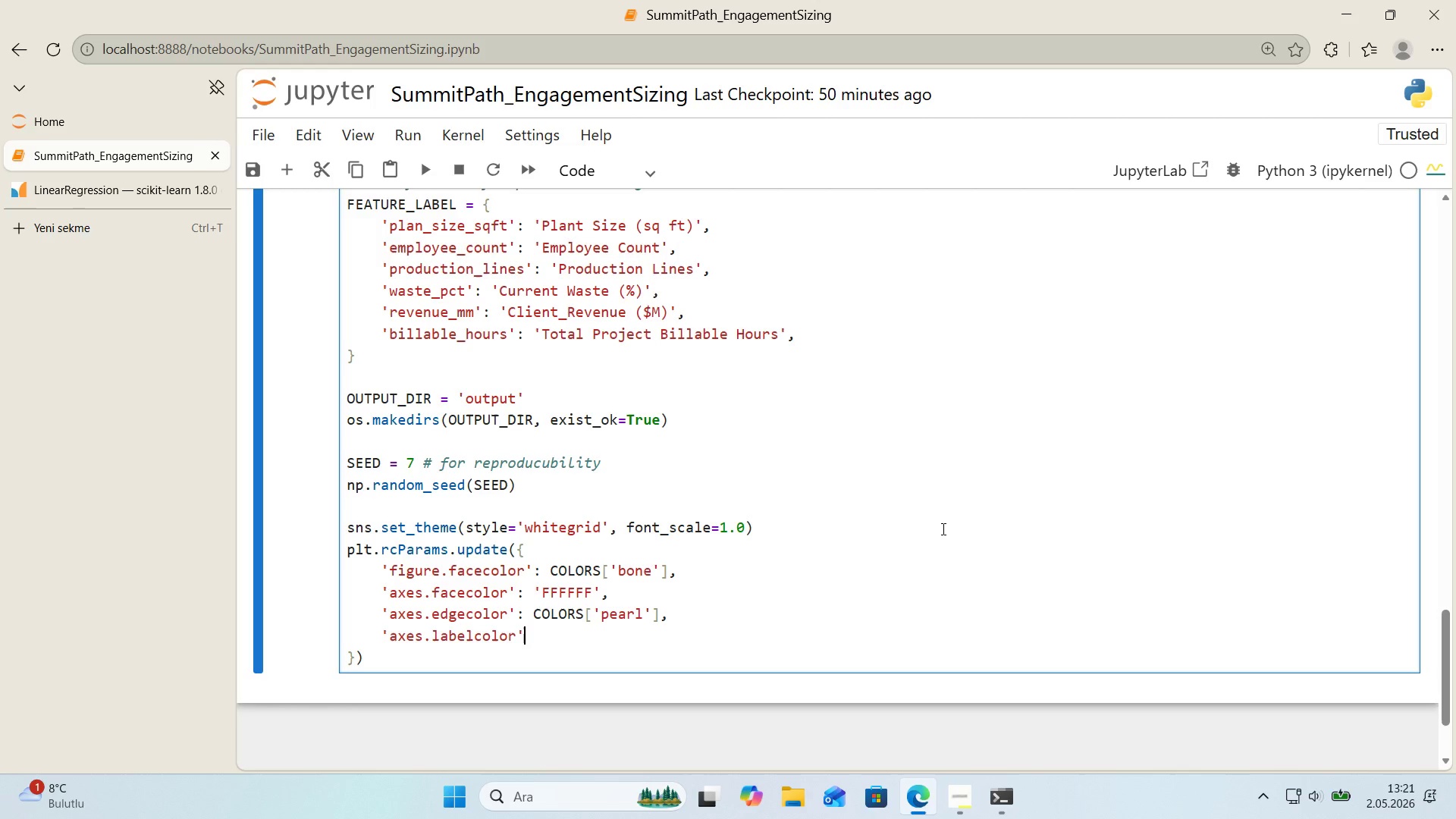 
type(> COLORS)
 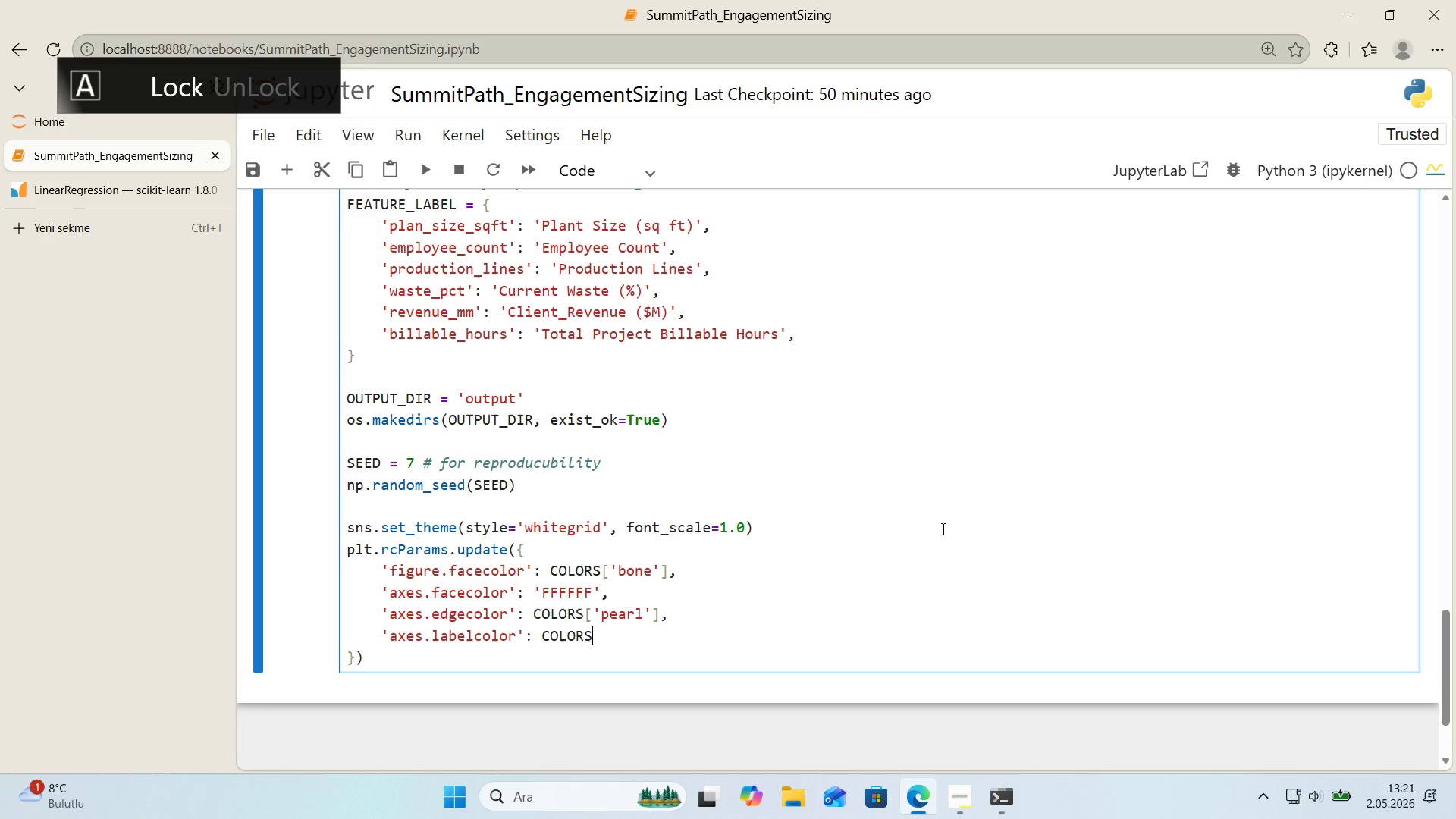 
key(Alt+Control+8)
 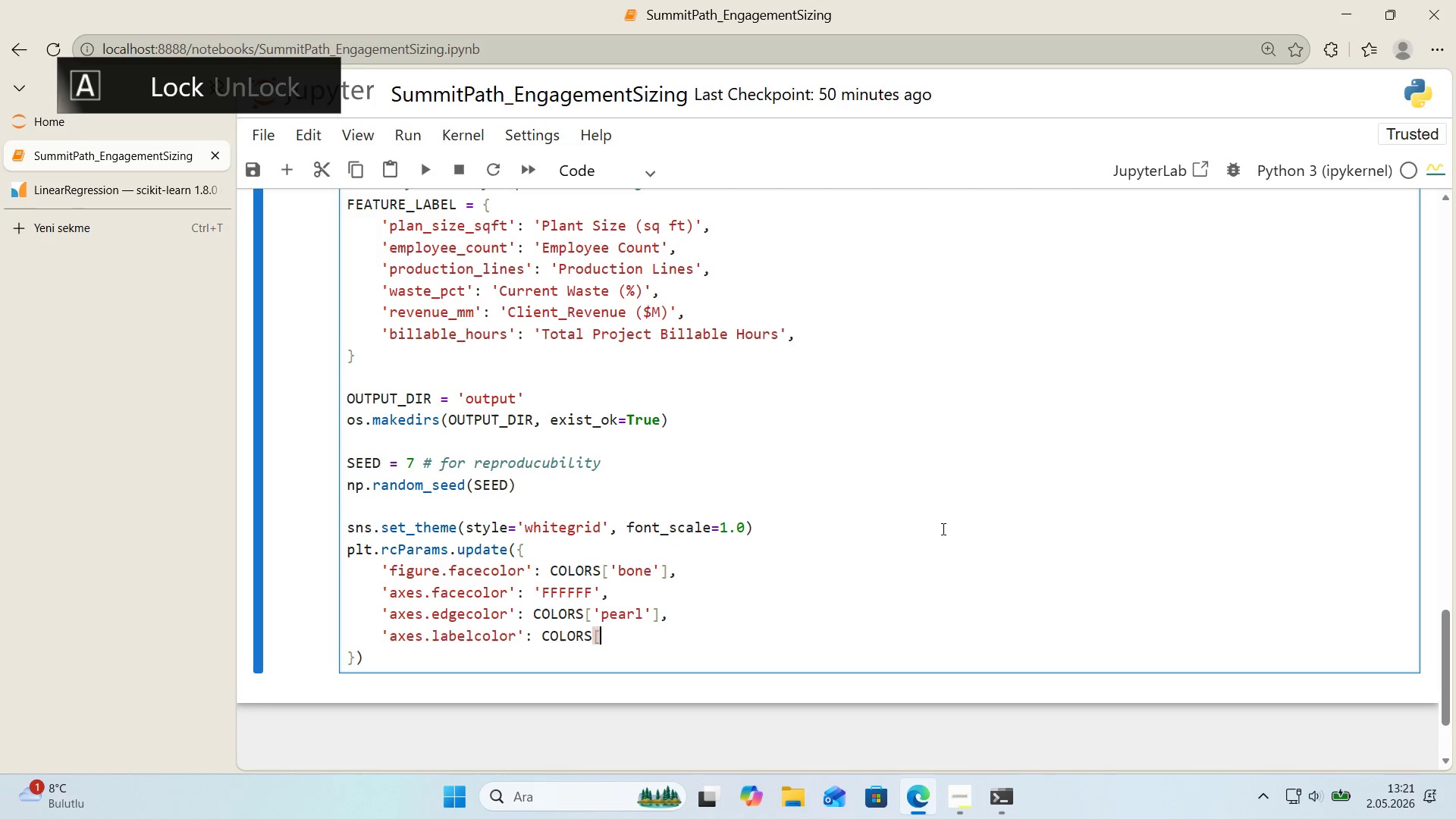 
key(Alt+Control+9)
 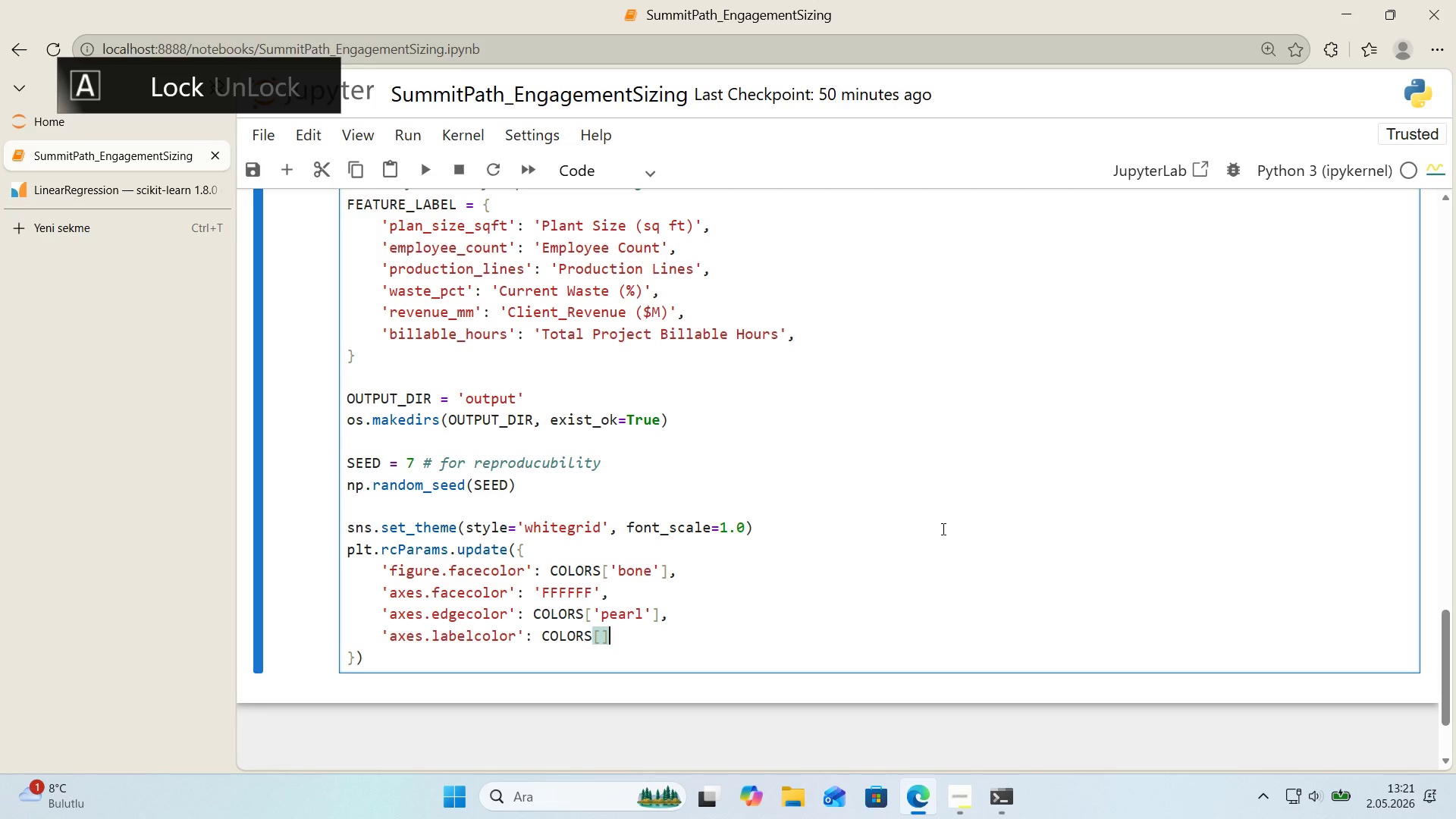 
key(ArrowLeft)
 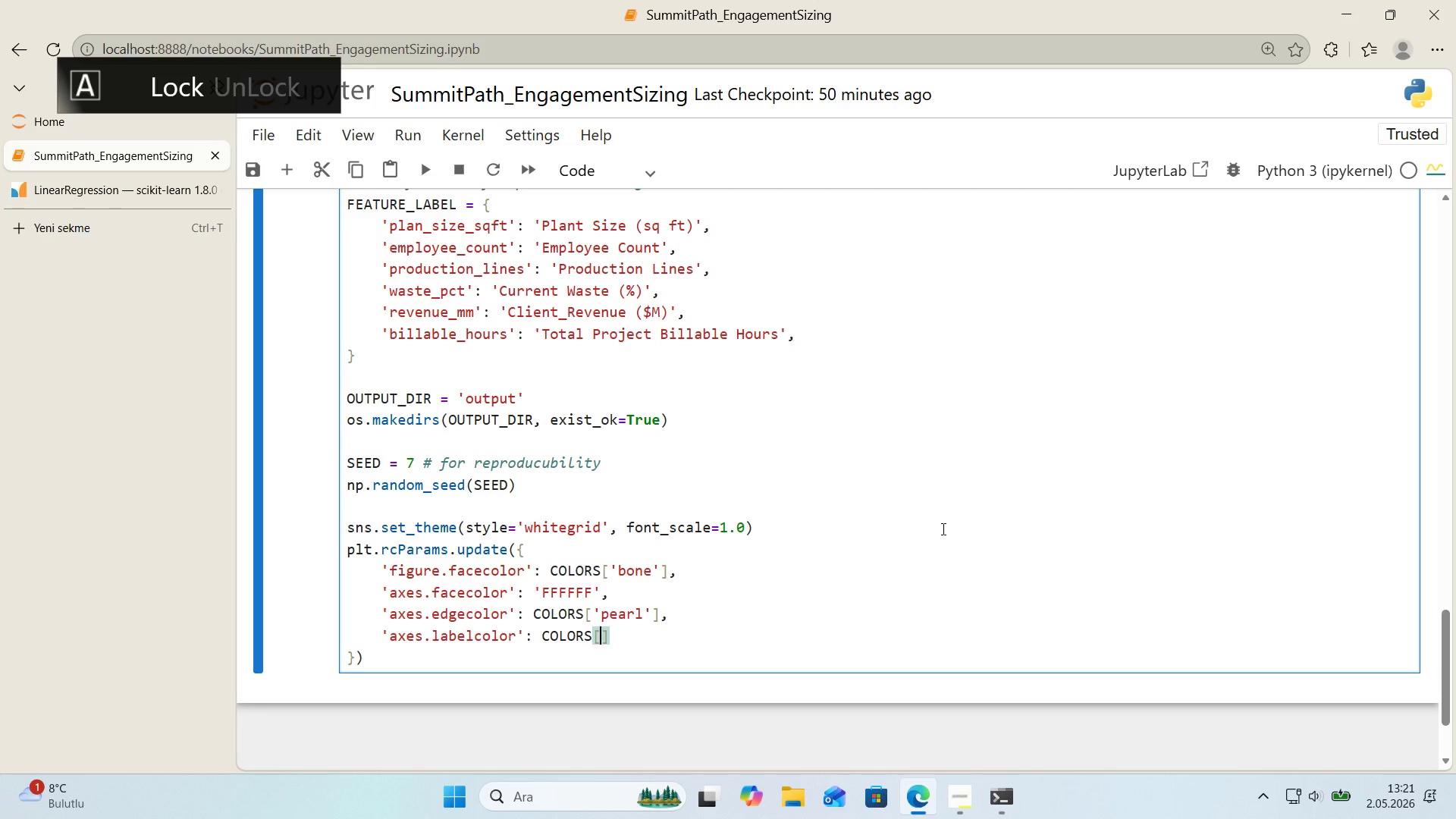 
type(@@)
 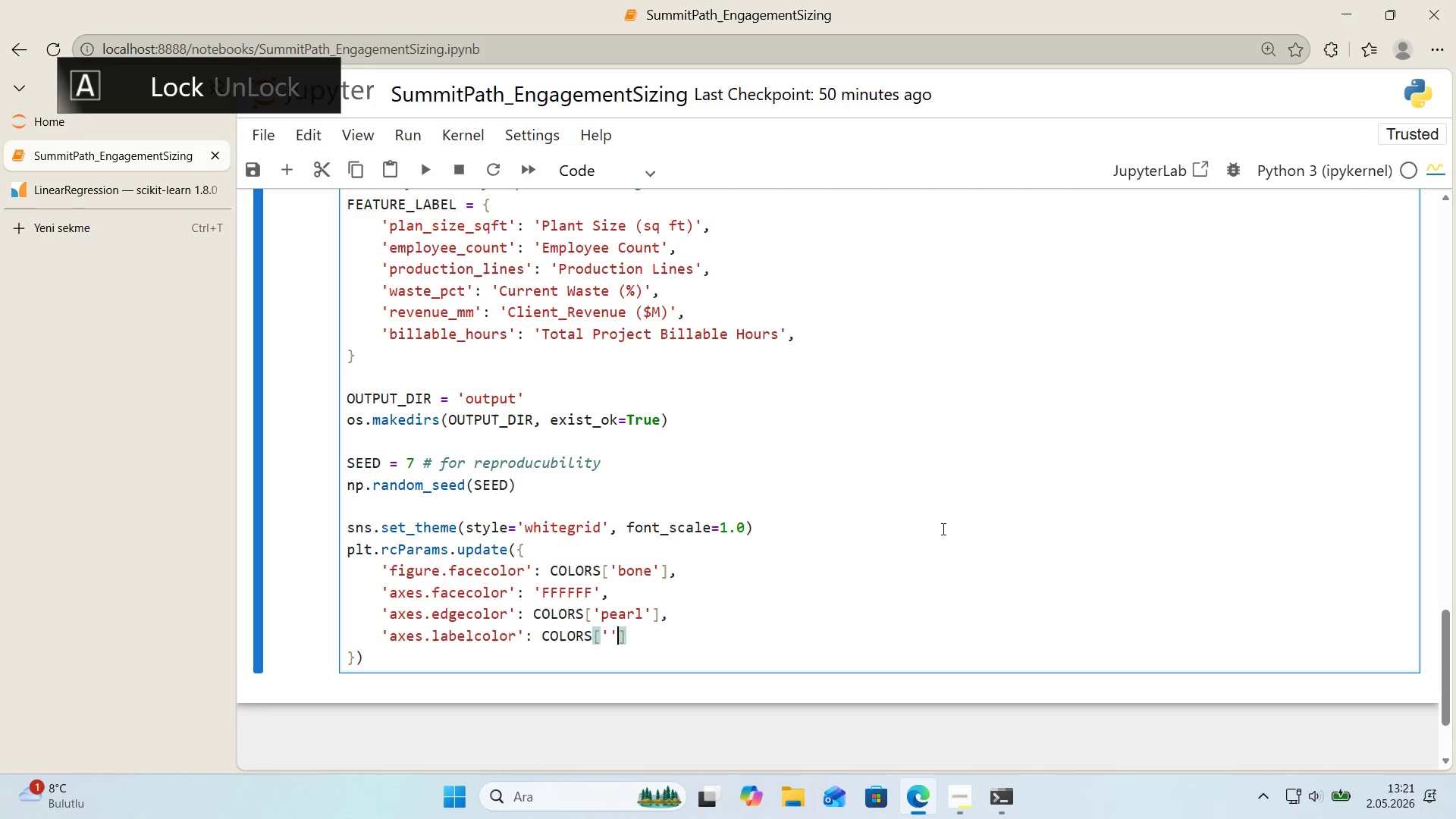 
key(Shift+ArrowLeft)
 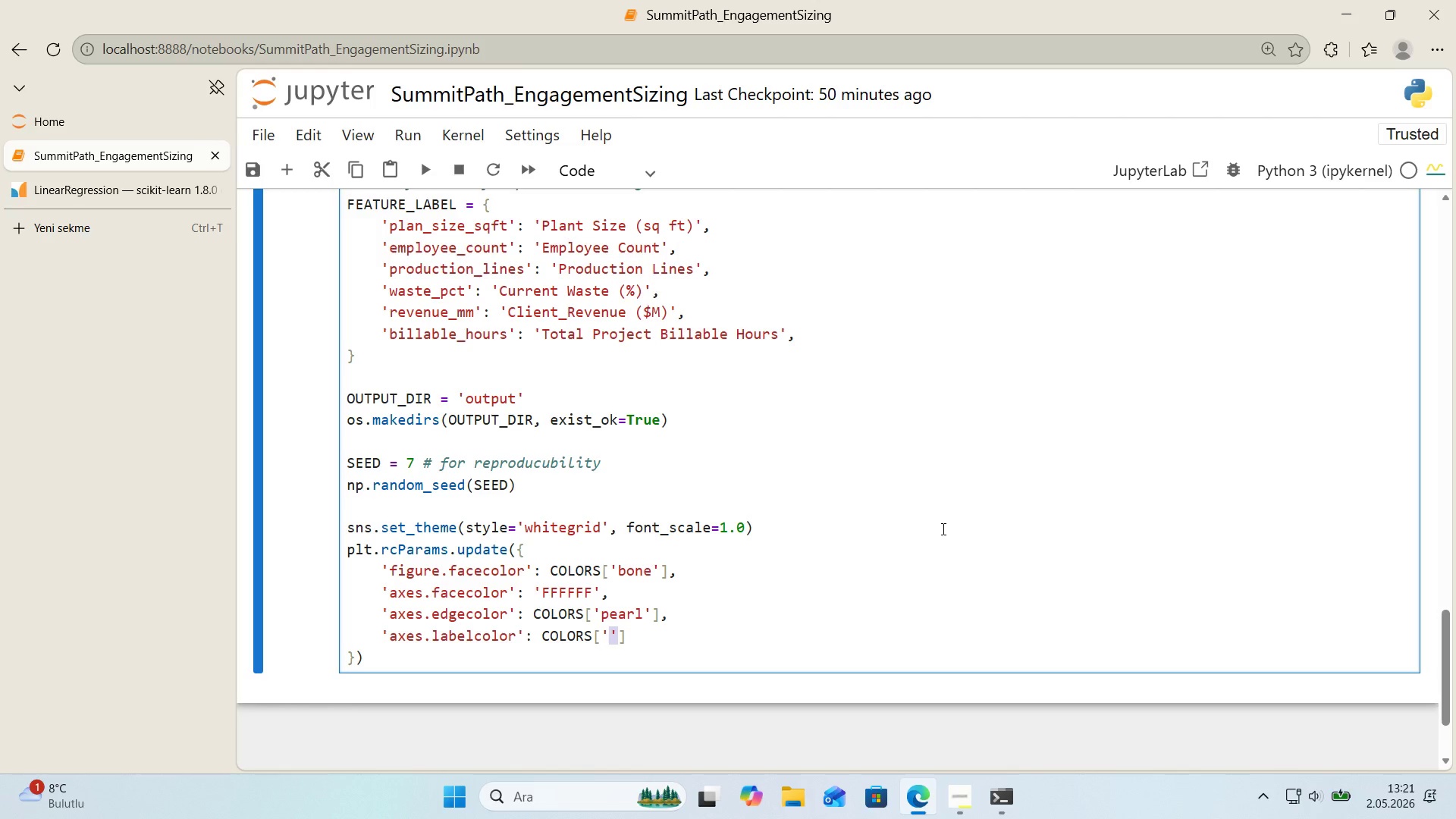 
wait(17.69)
 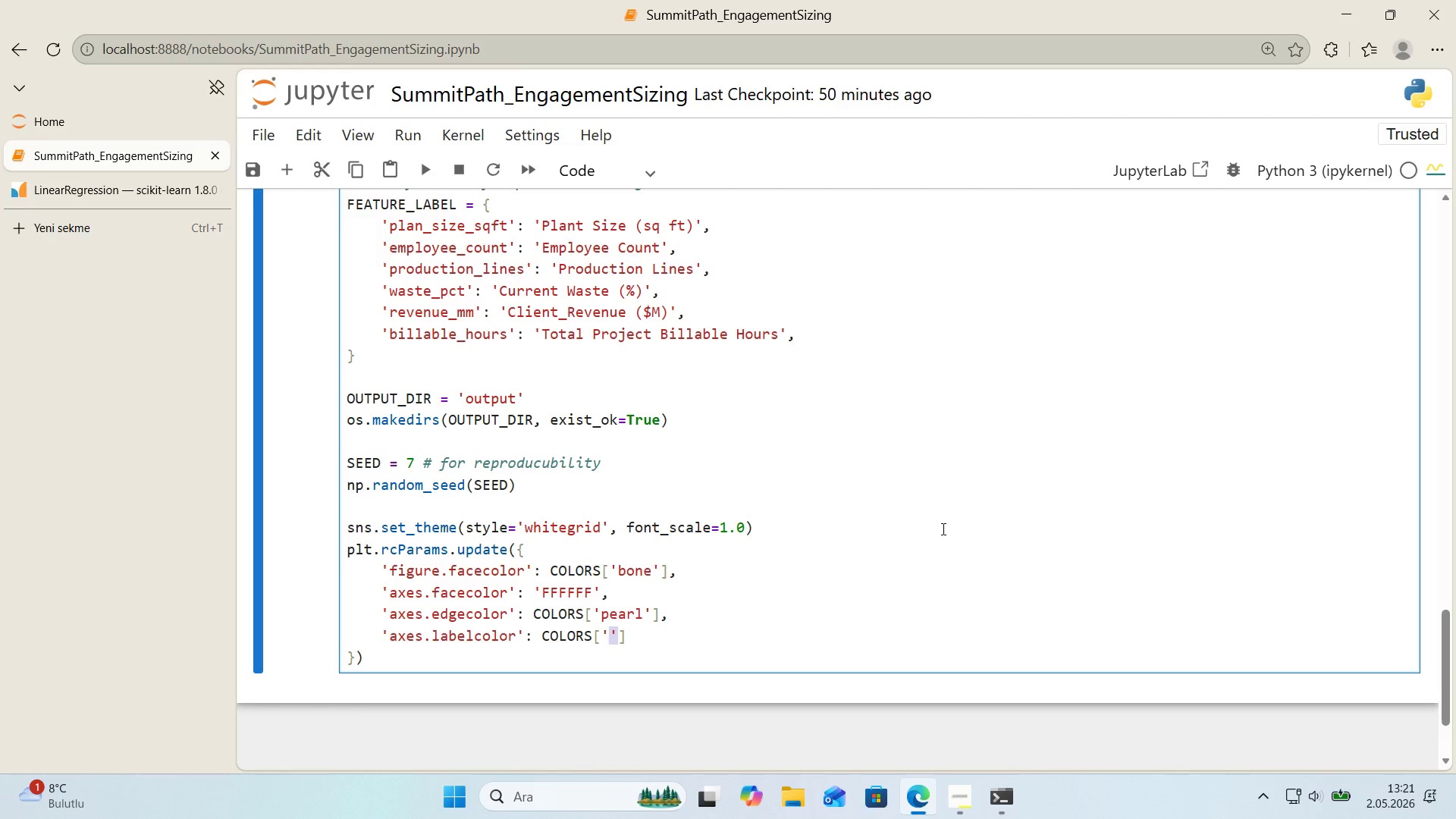 
type('R)
key(Backspace)
key(Backspace)
type('ron@)
 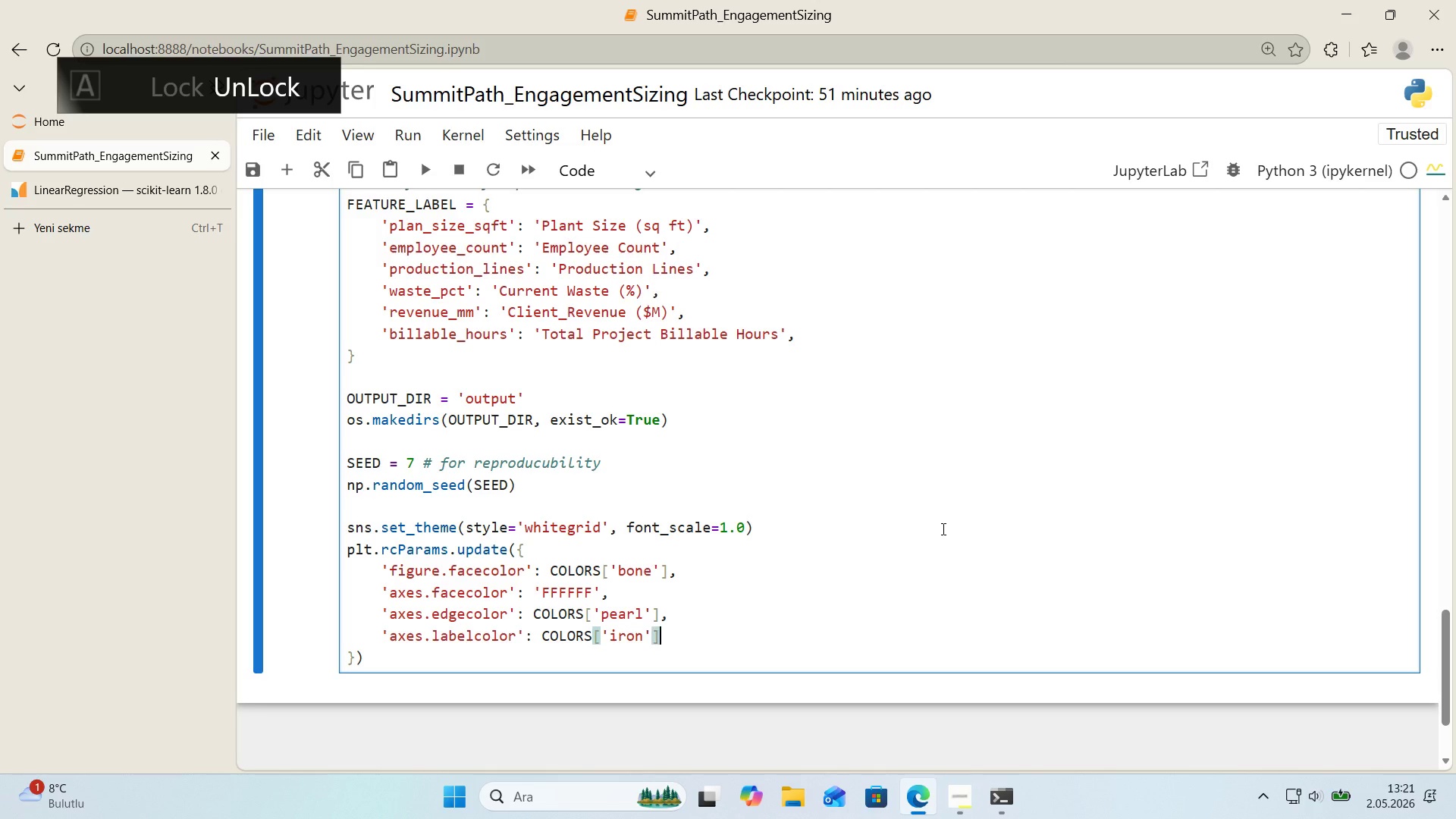 
key(ArrowRight)
 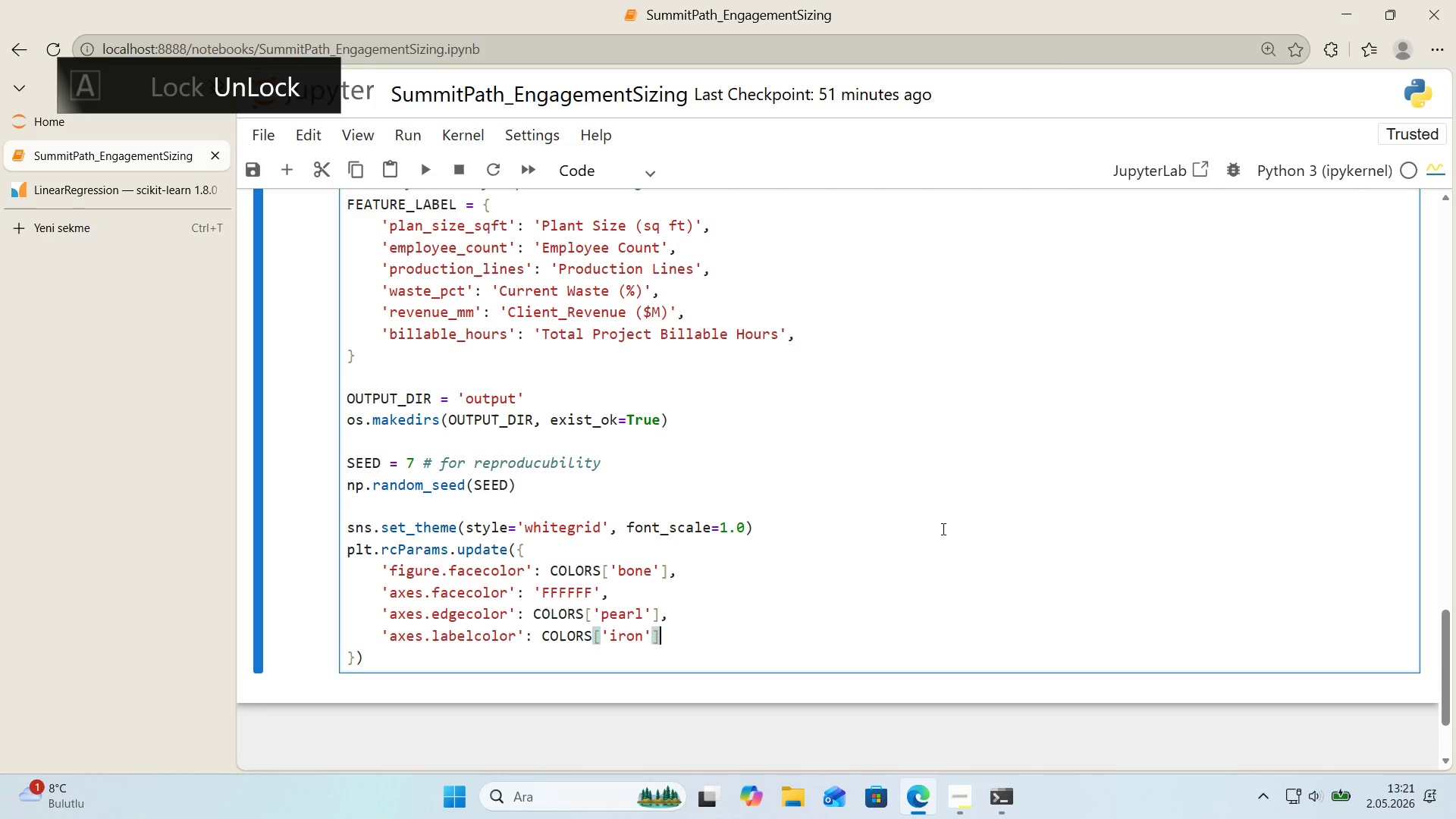 
key(Comma)
 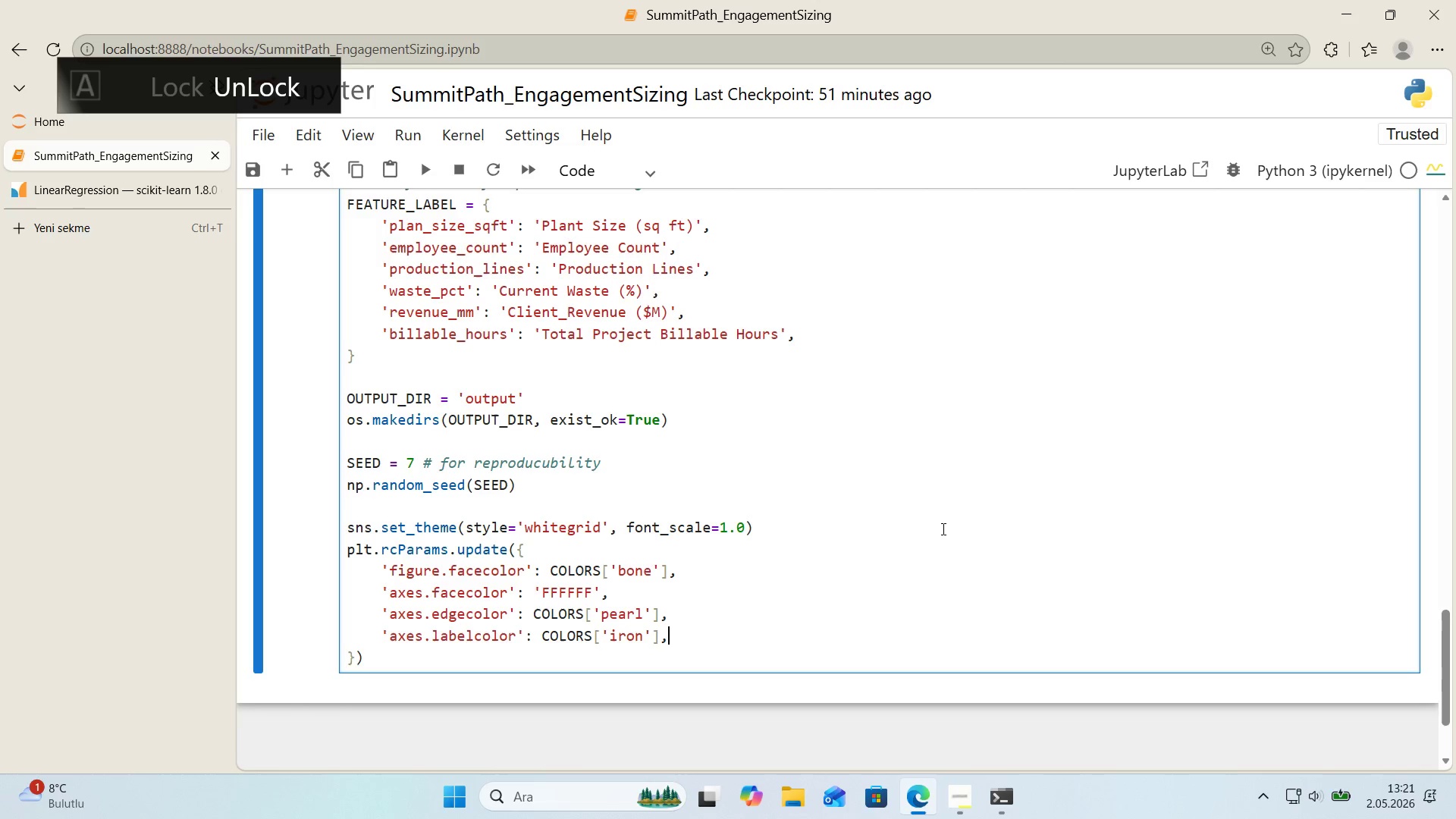 
key(Enter)
 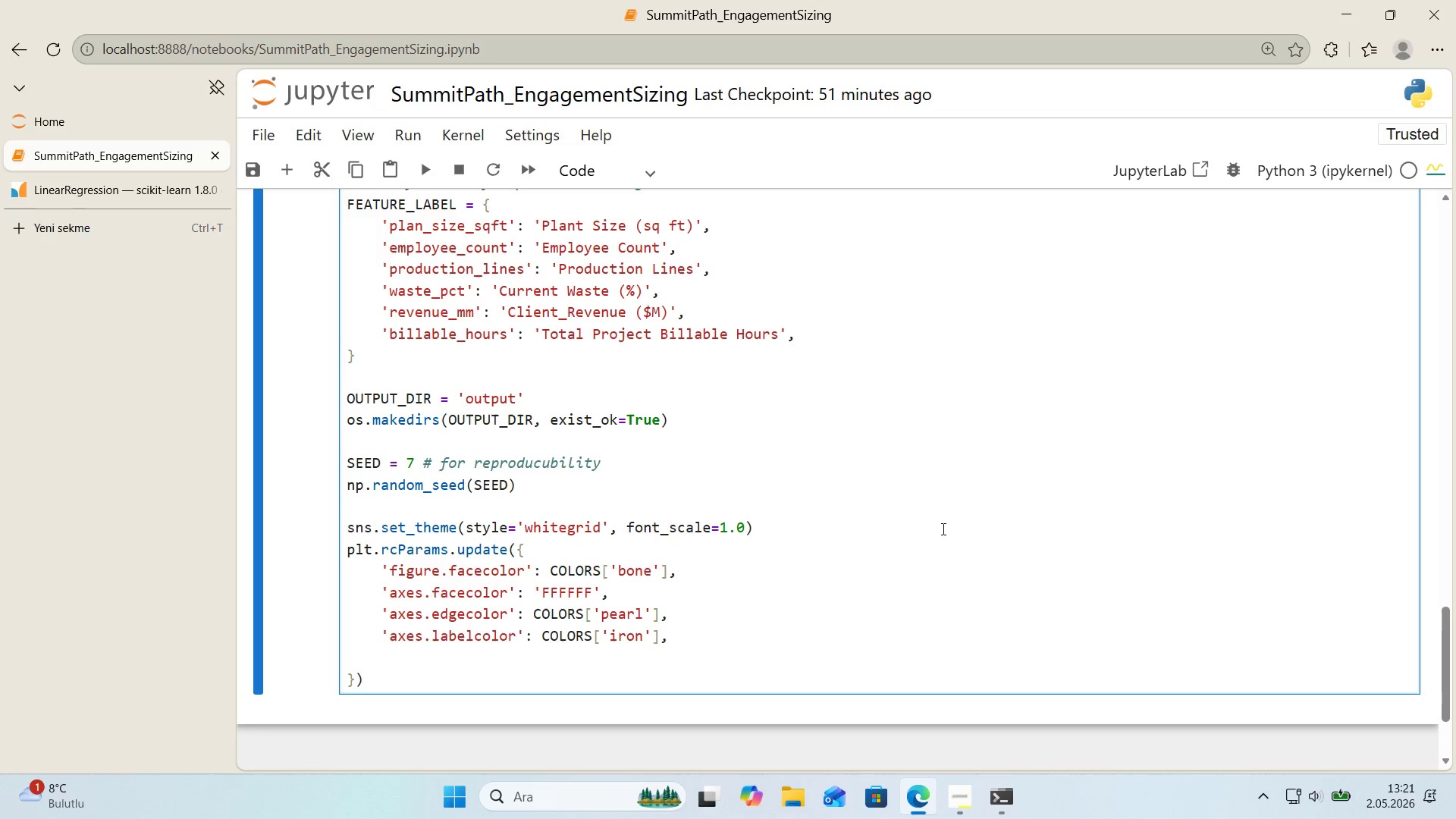 
wait(8.59)
 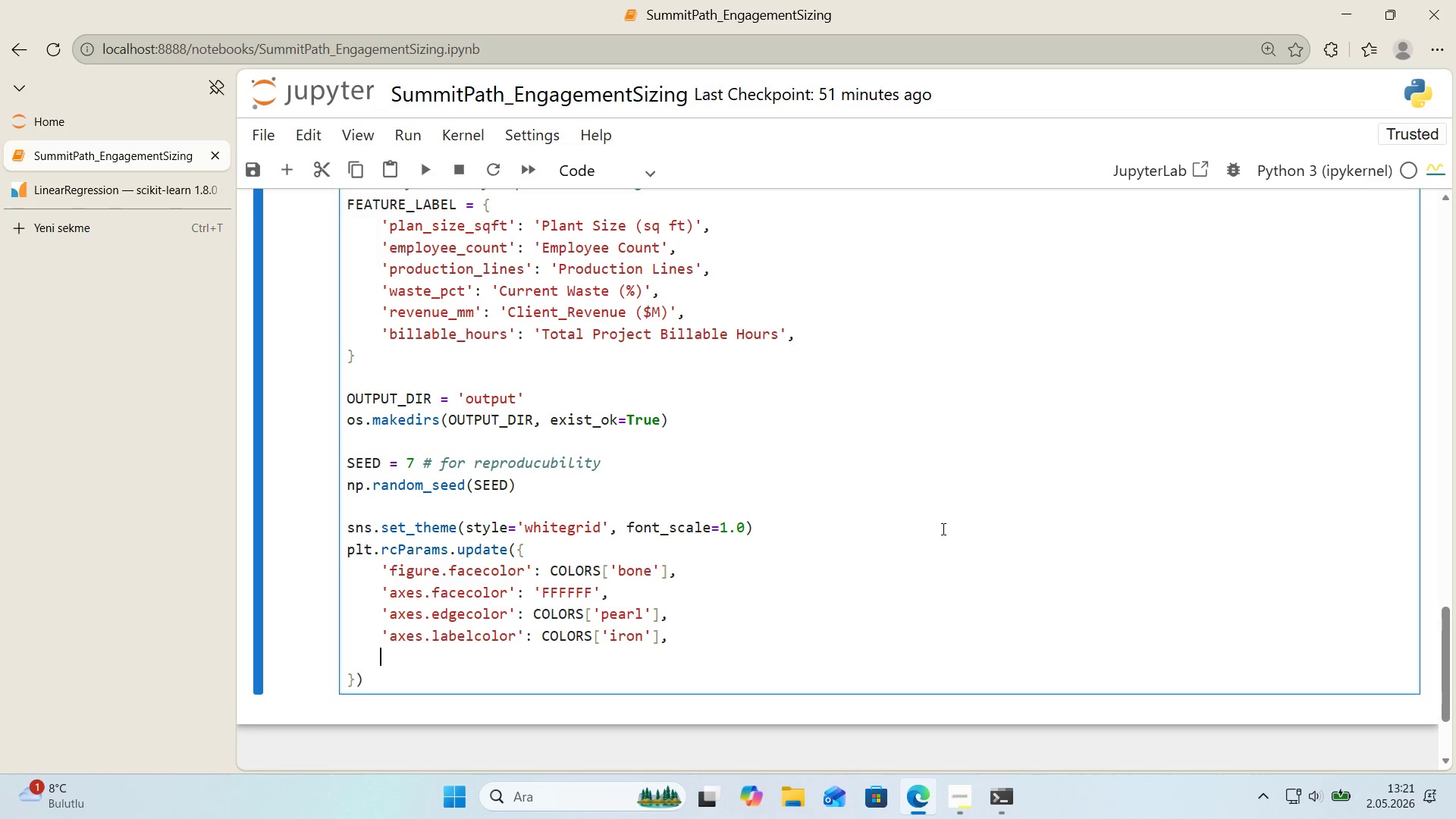 
type(@@)
 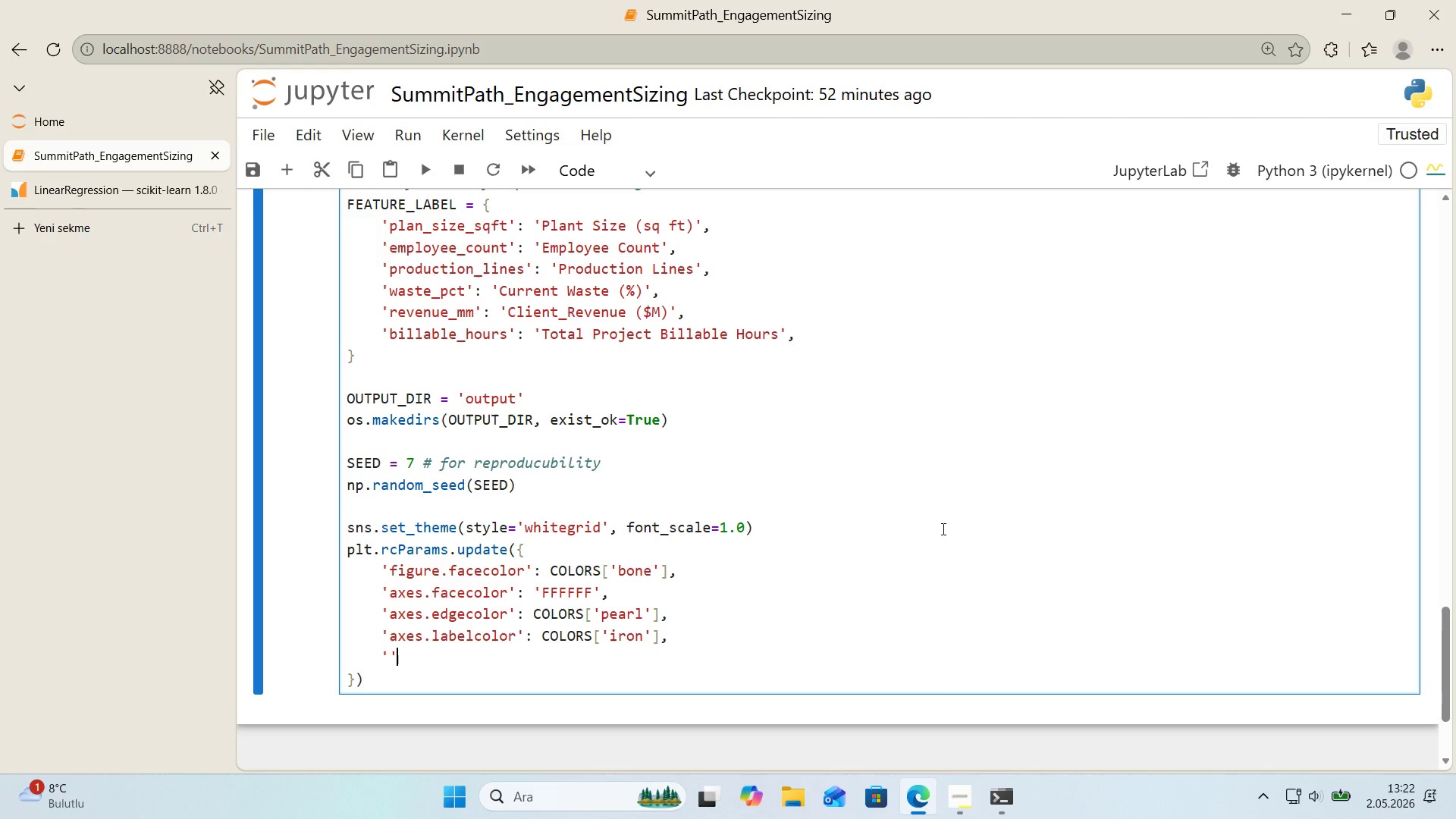 
wait(56.92)
 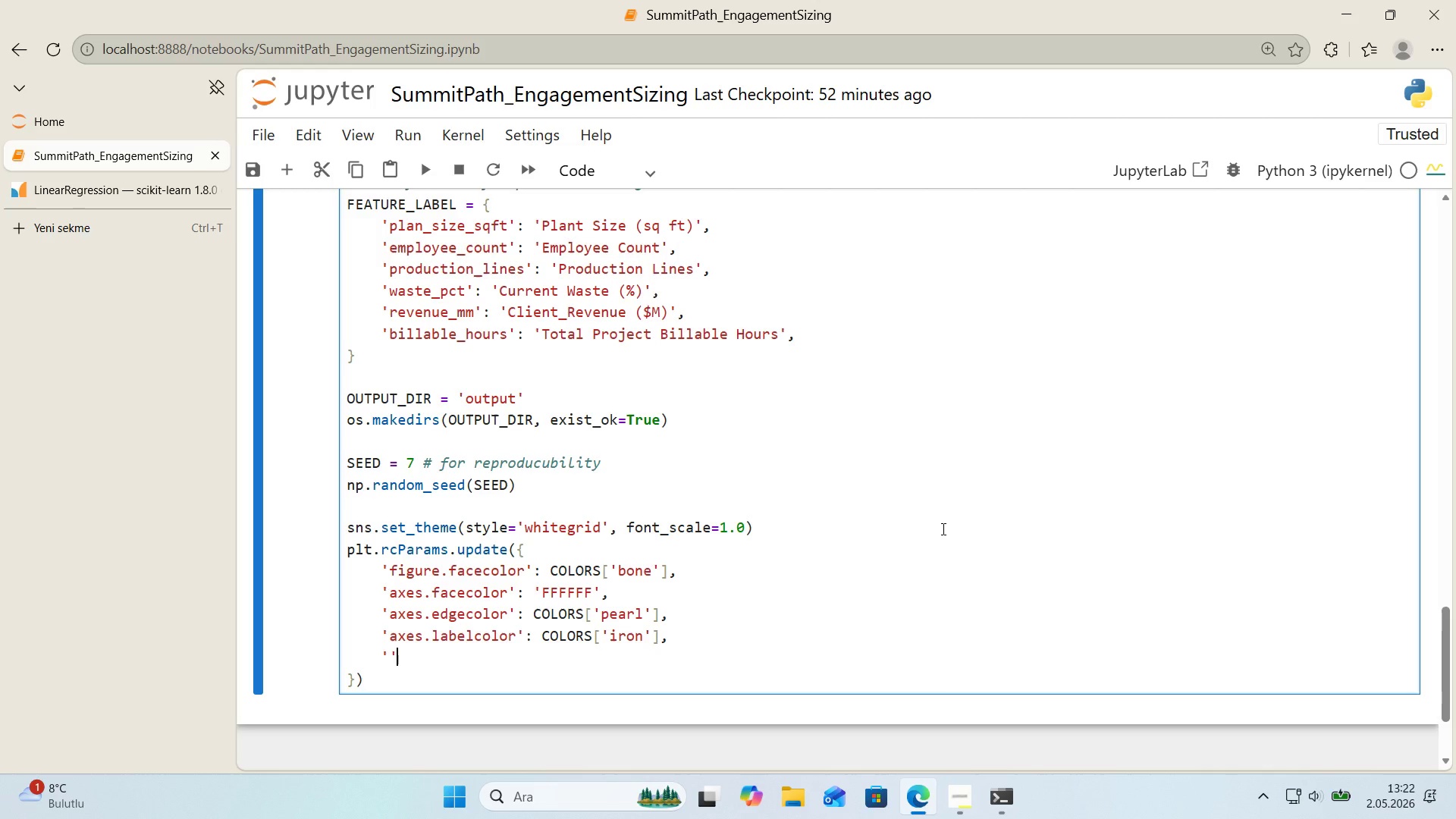 
key(ArrowLeft)
 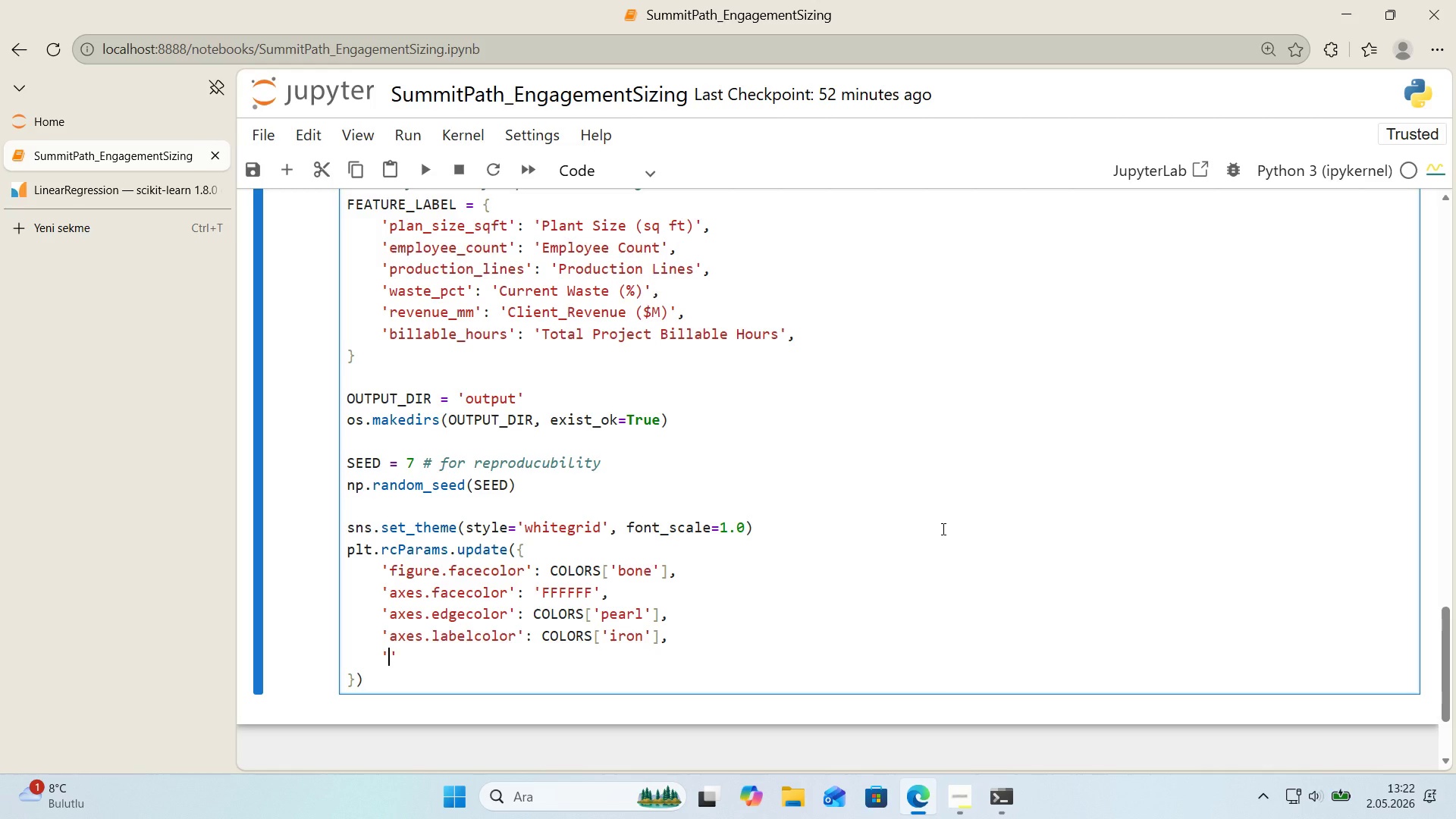 
type(axes.t'tlecolor)
 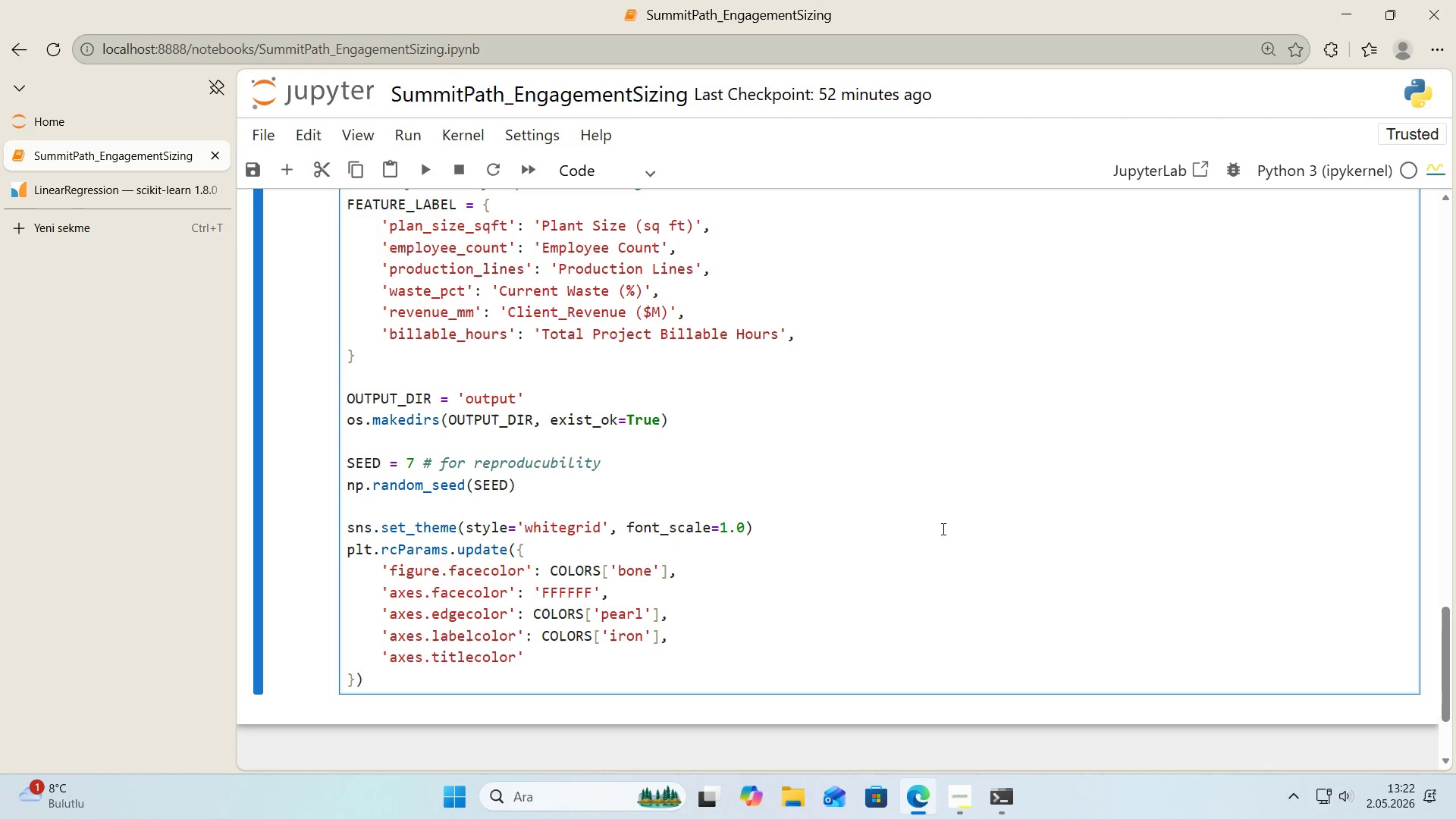 
key(ArrowRight)
 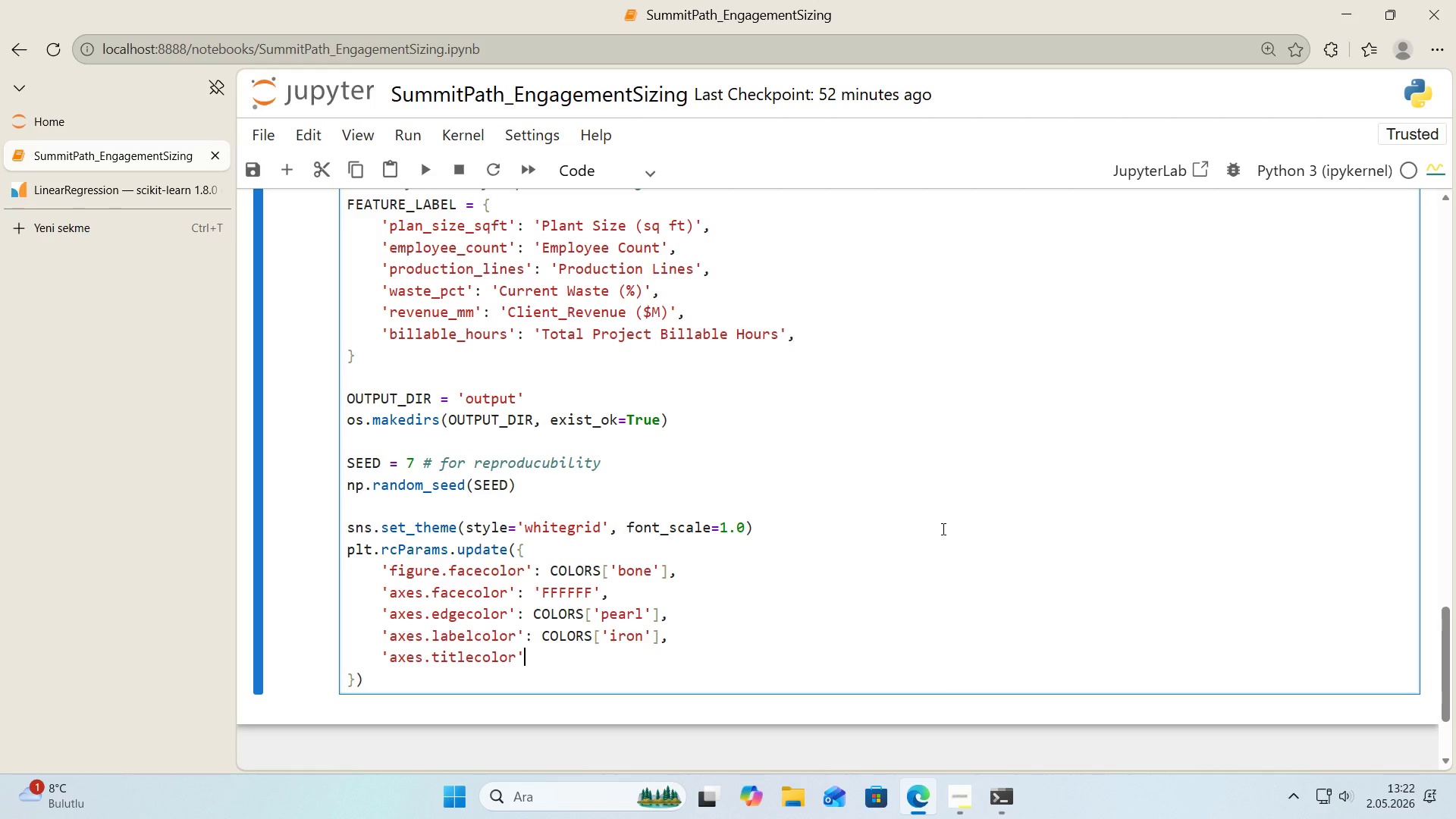 
key(Shift+ShiftRight)
 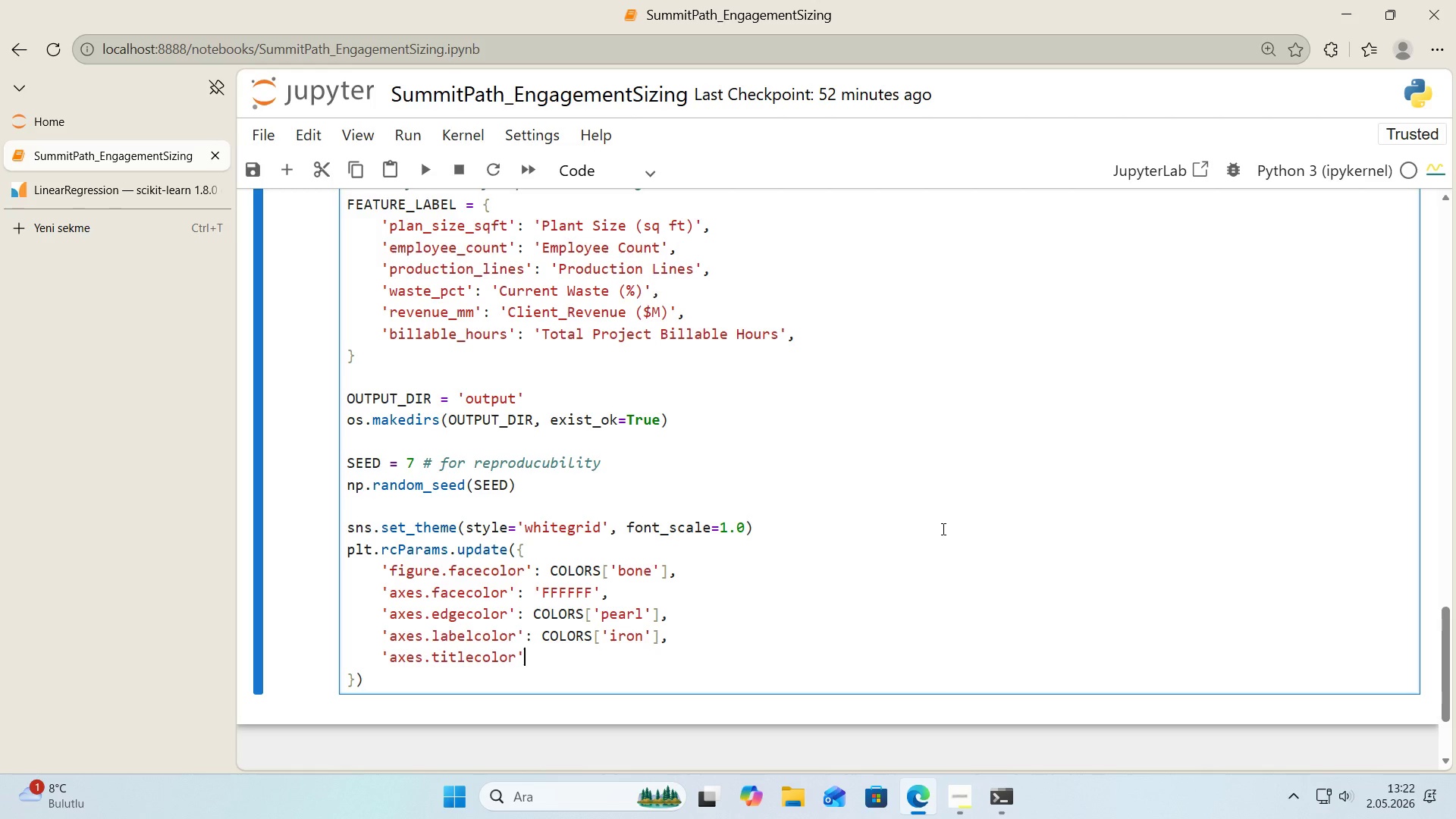 
key(Shift+Period)
 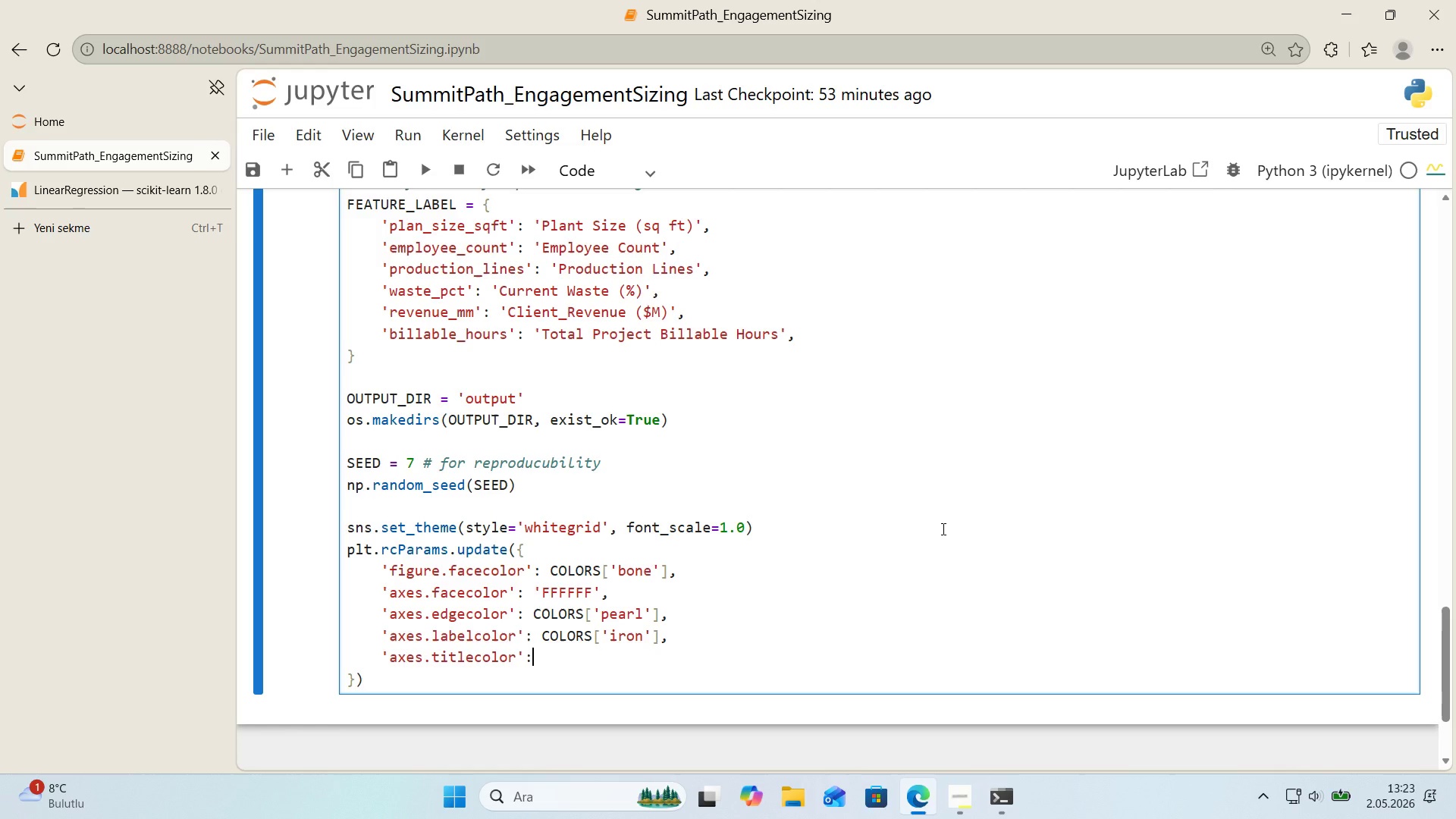 
wait(53.08)
 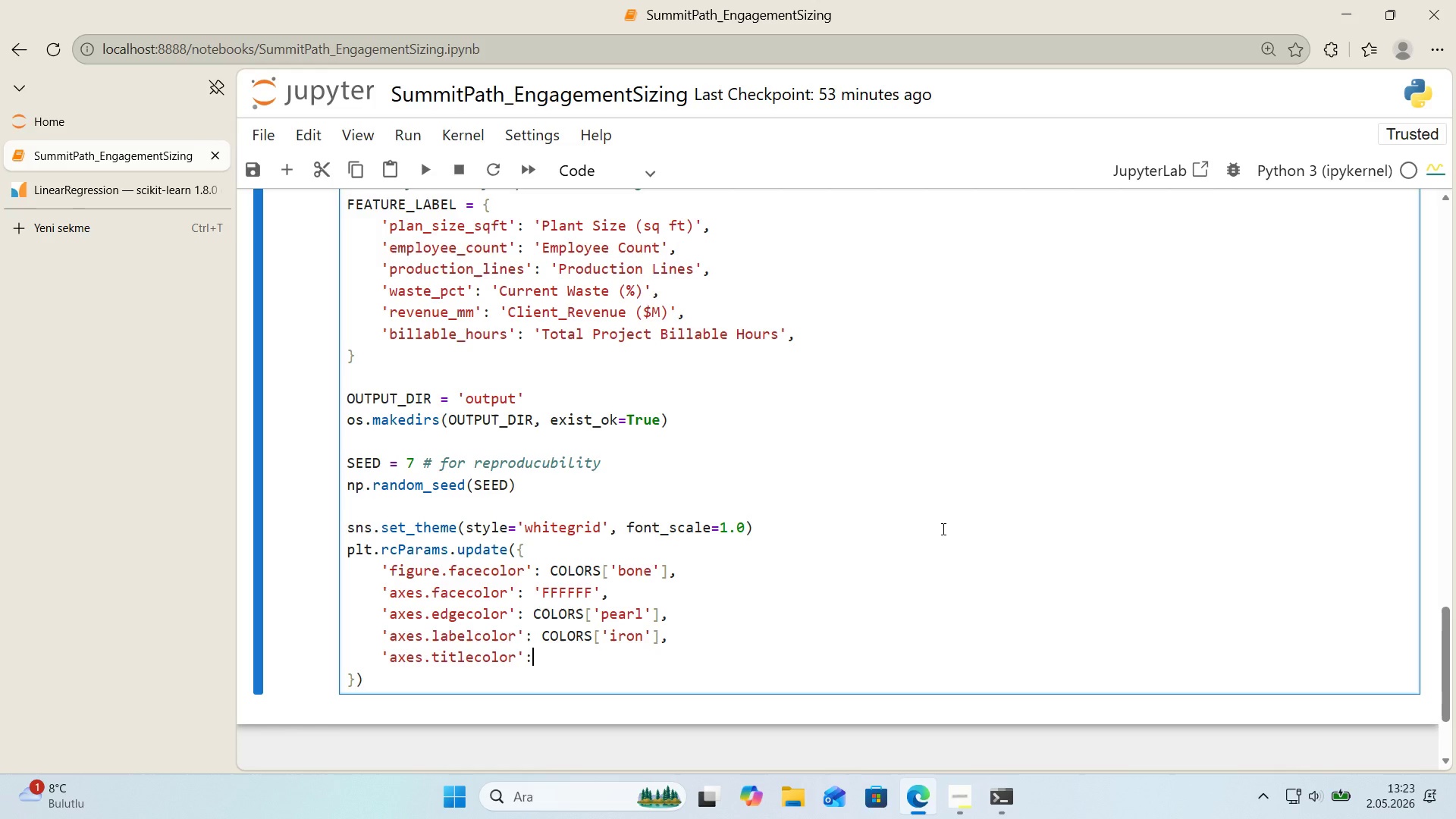 
type( COLORS)
 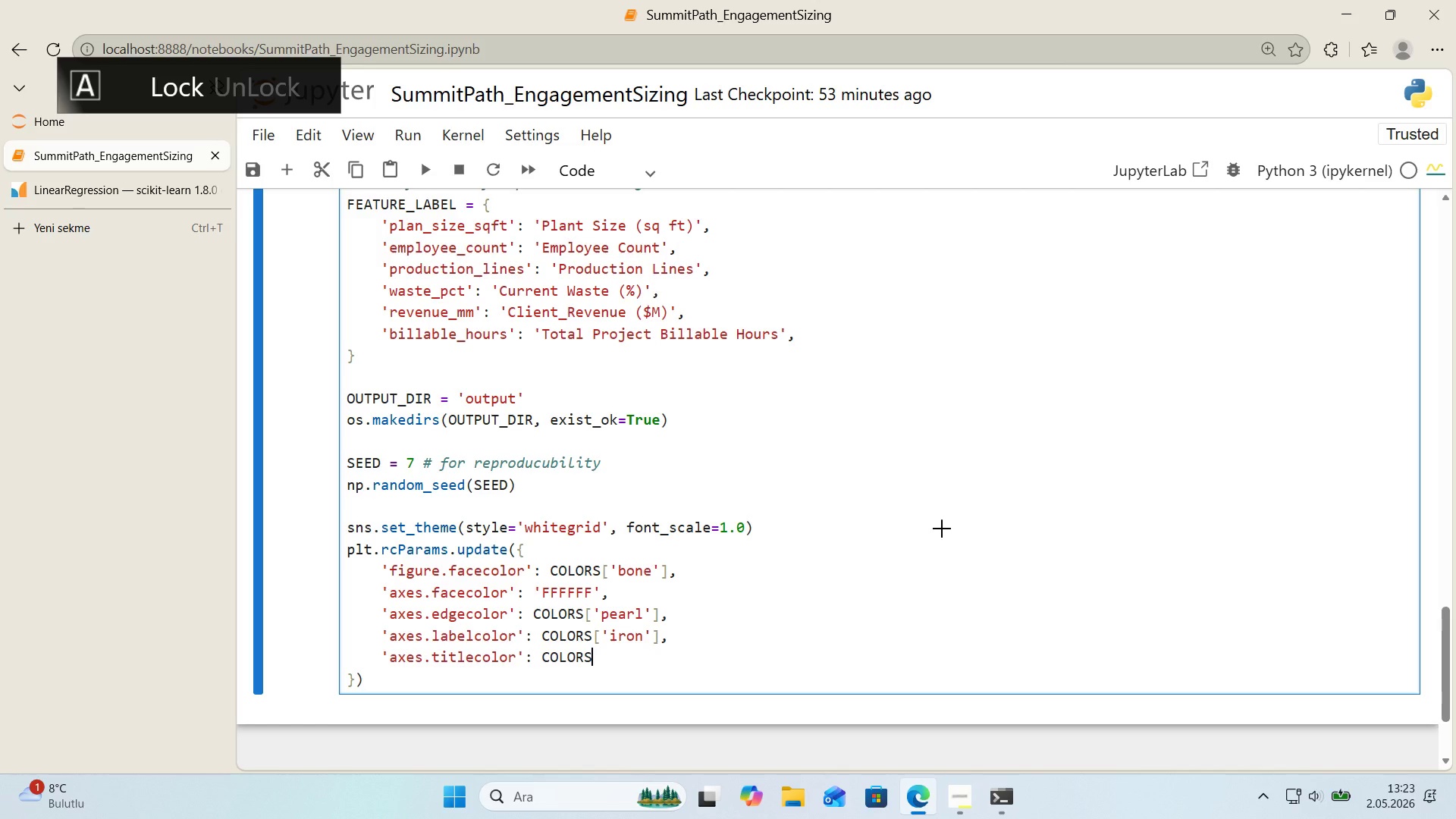 
key(Alt+Control+8)
 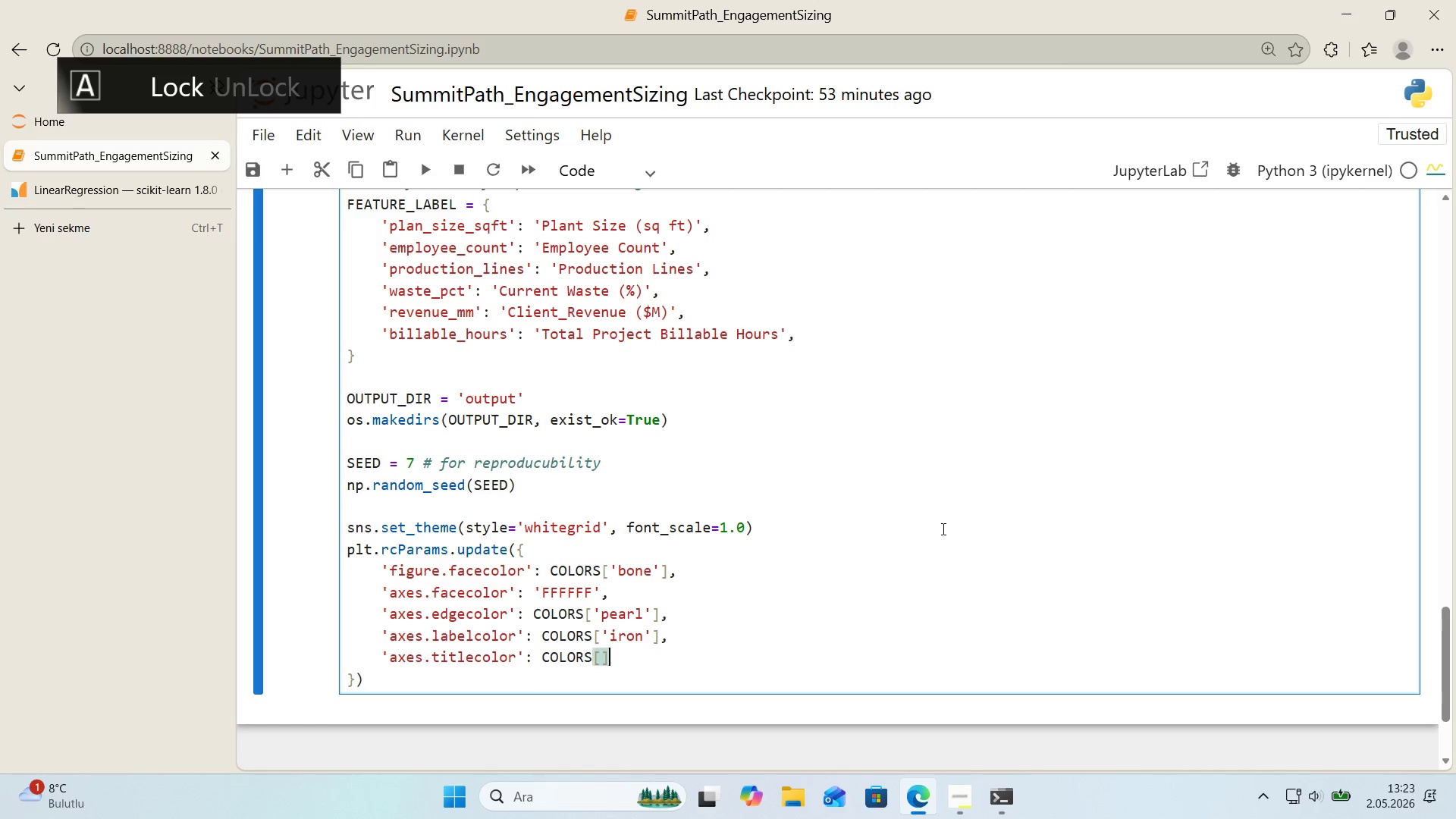 
key(Alt+Control+9)
 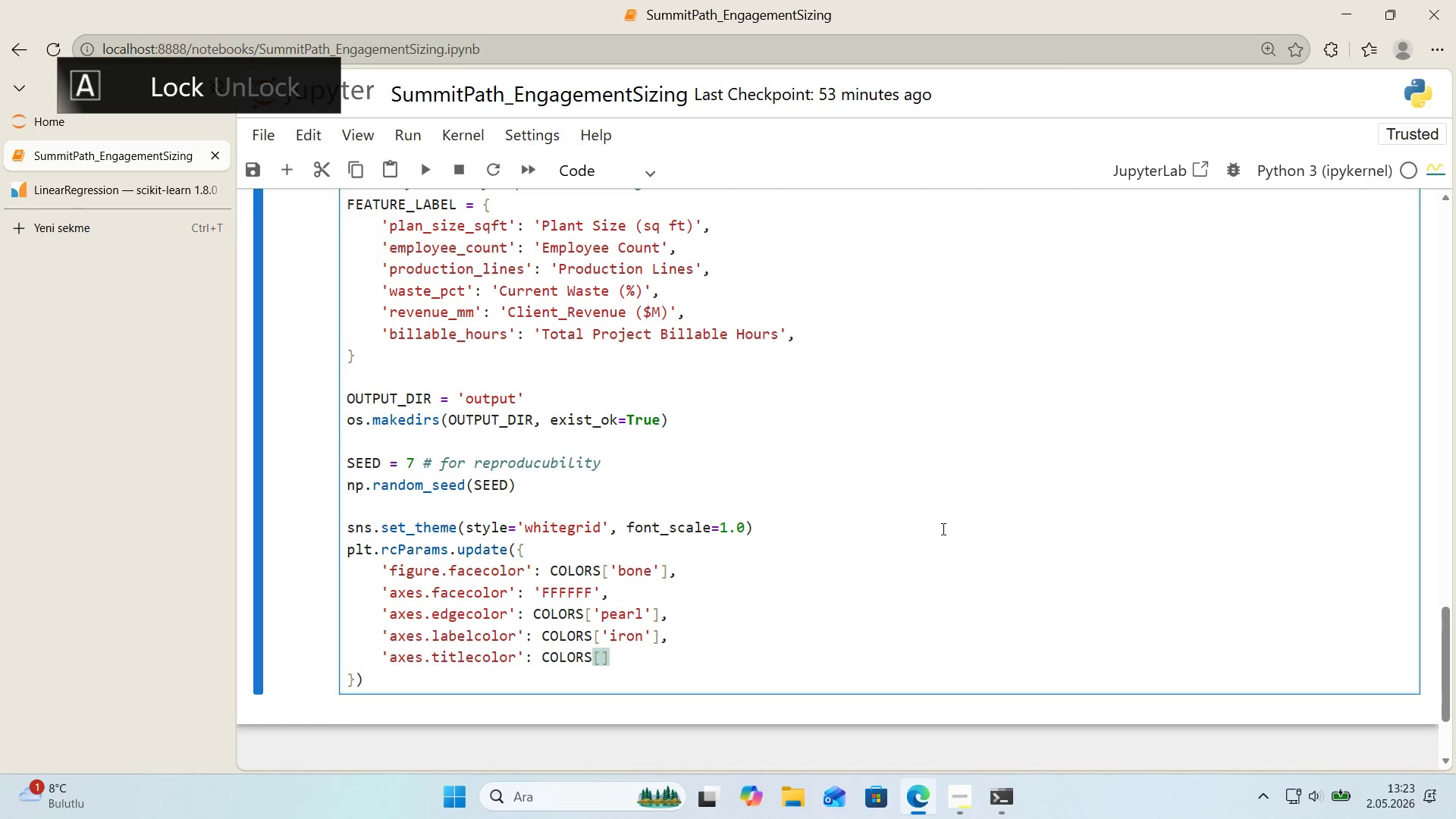 
key(ArrowLeft)
 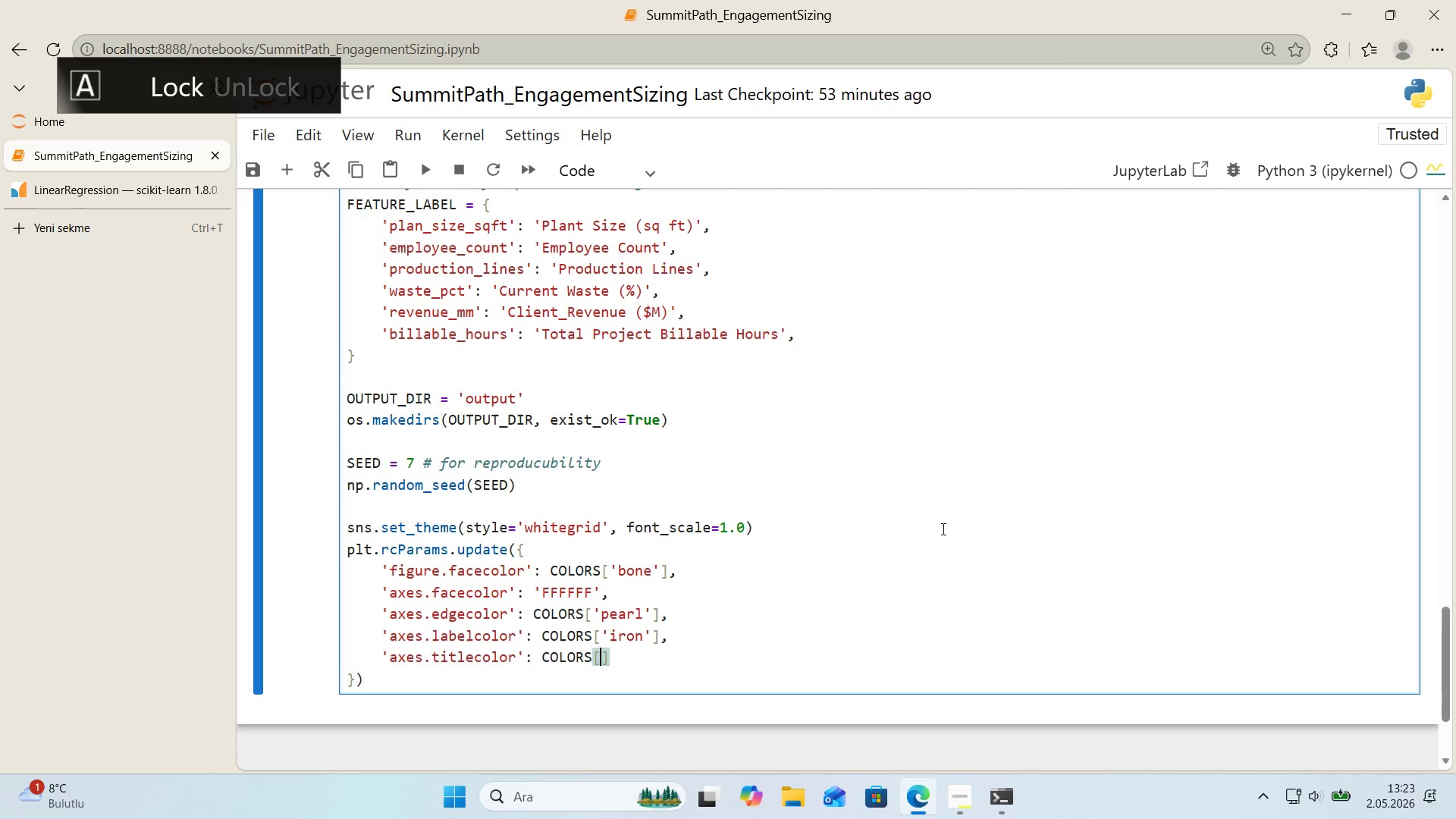 
type(@@)
 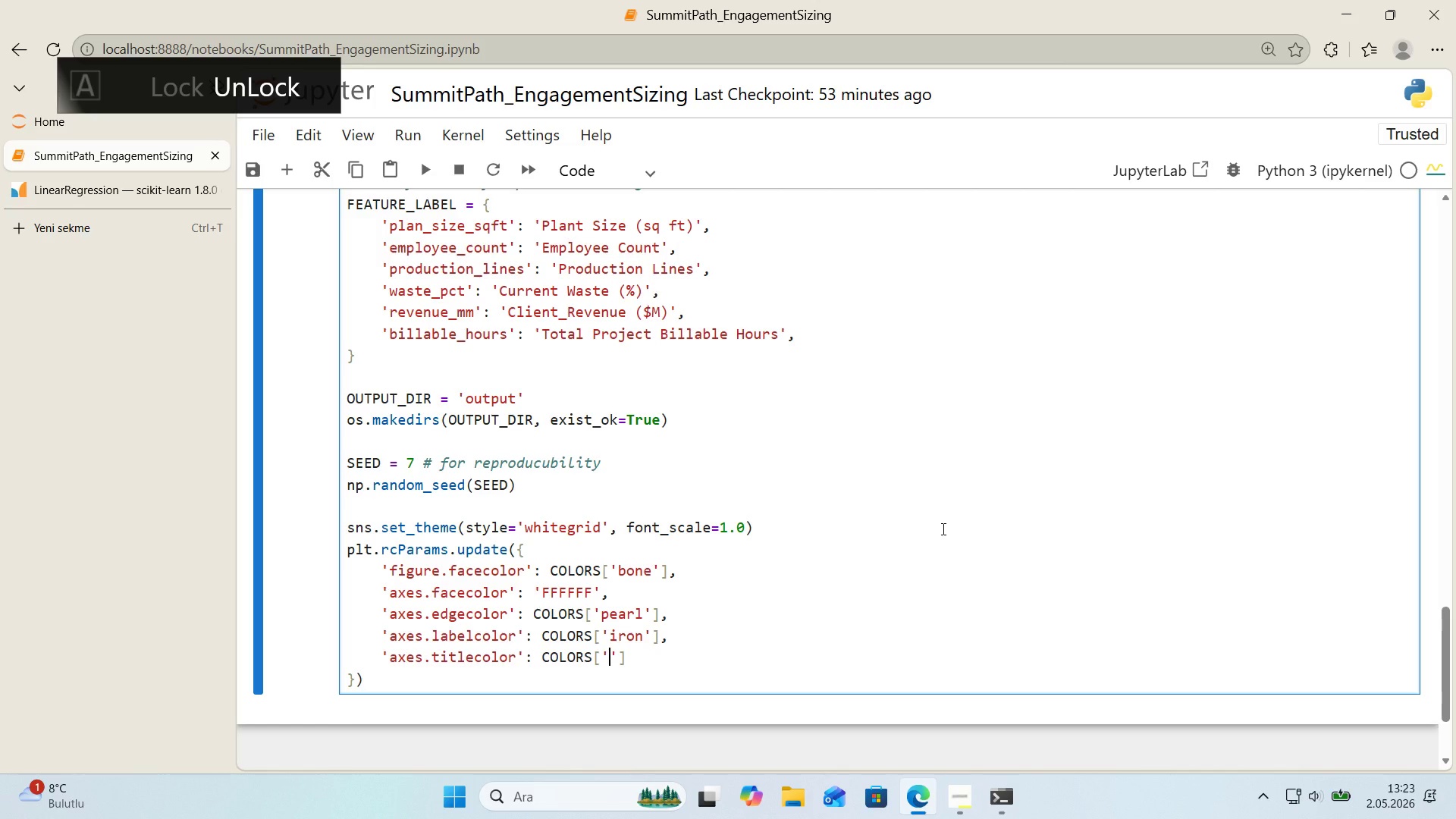 
 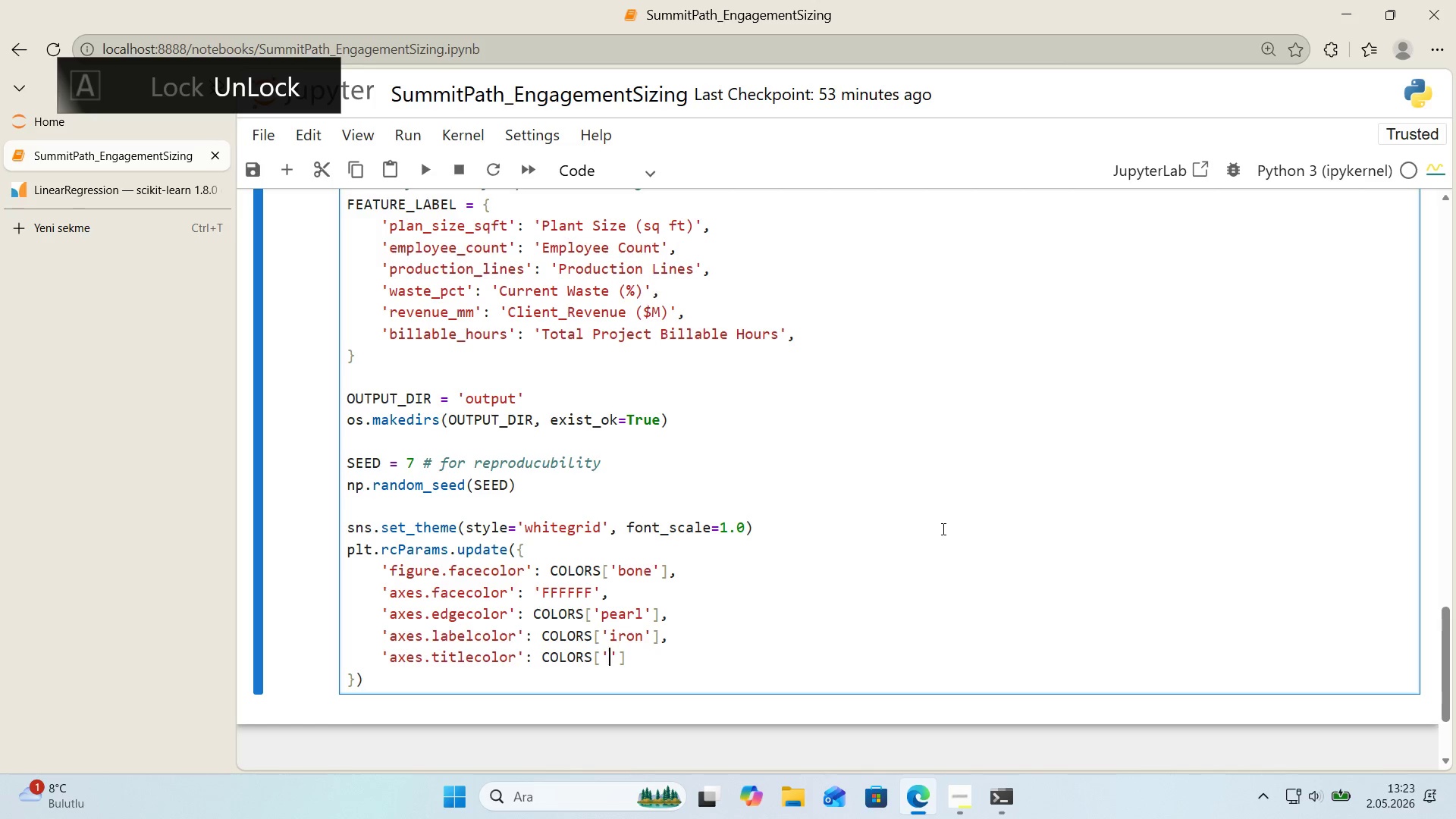 
key(ArrowLeft)
 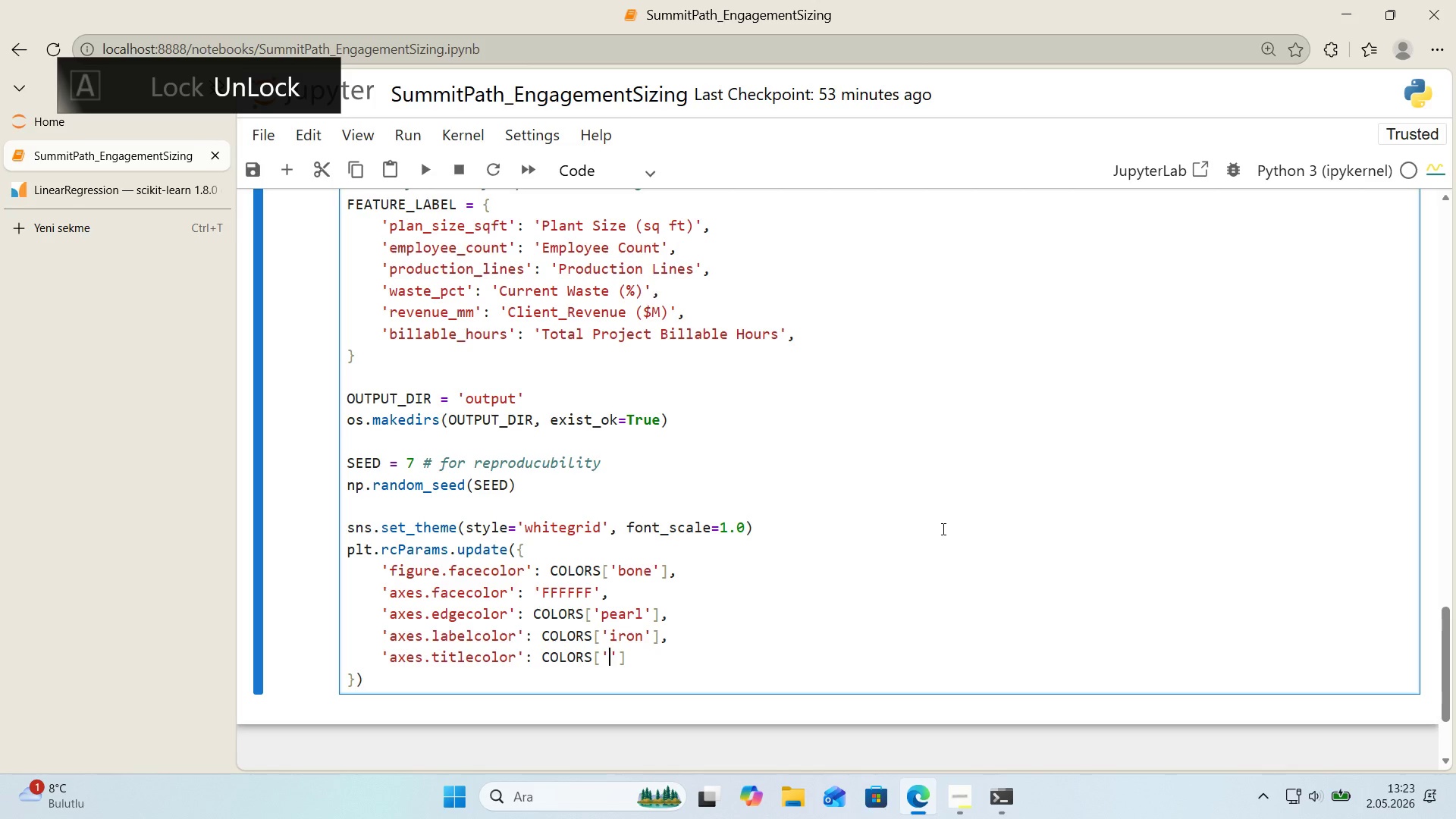 
type(steel)
 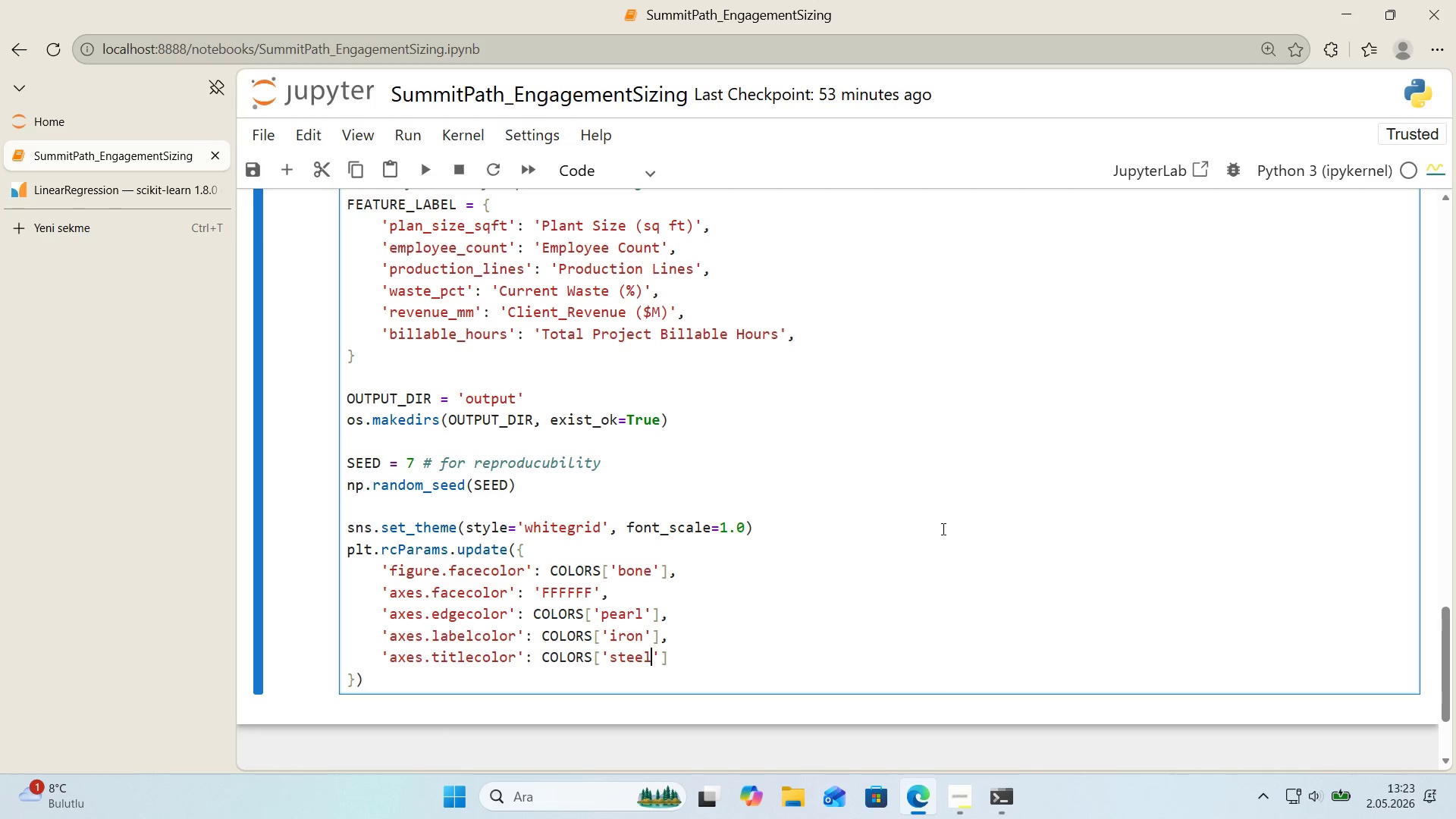 
key(ArrowRight)
 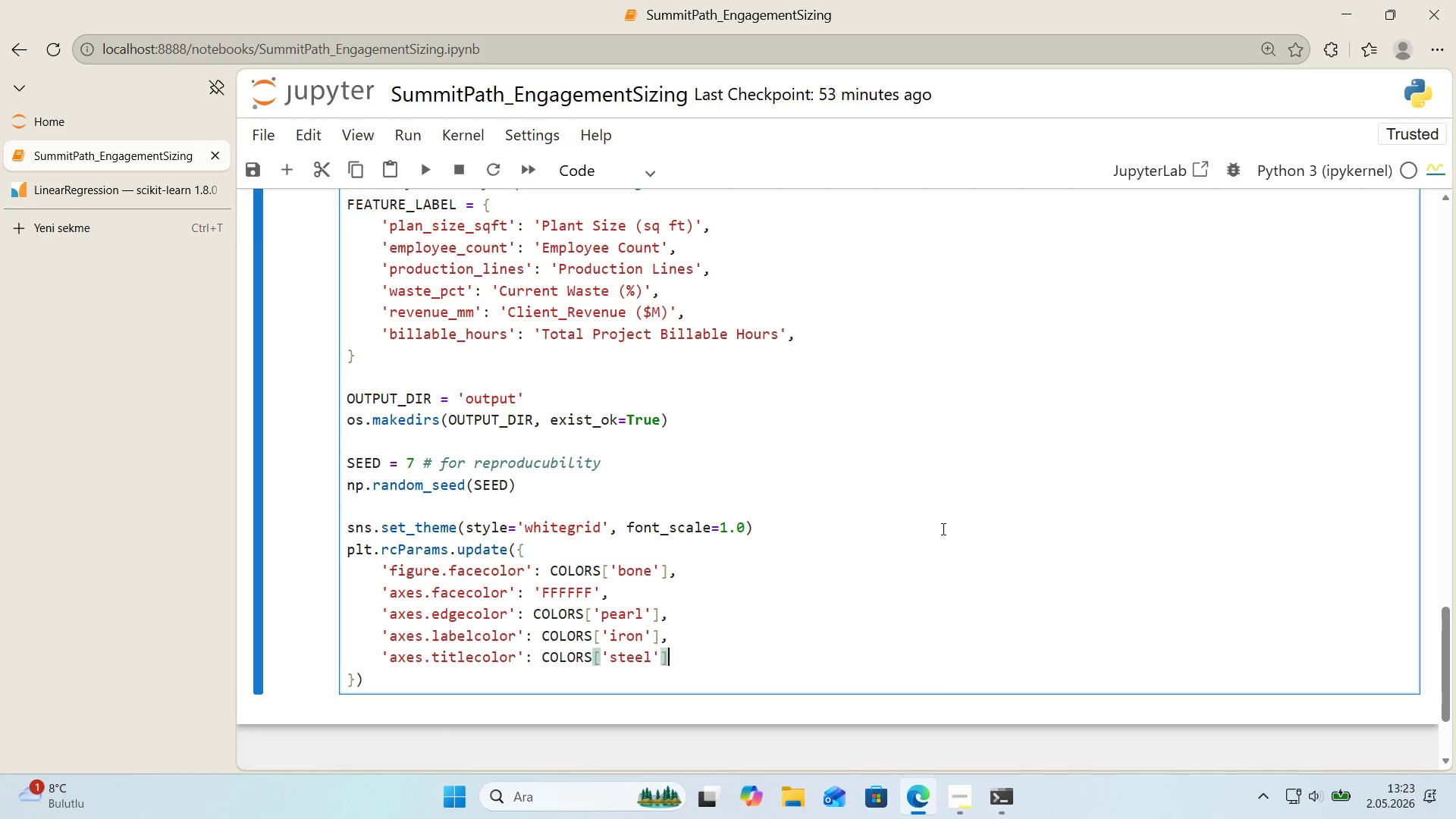 
key(ArrowRight)
 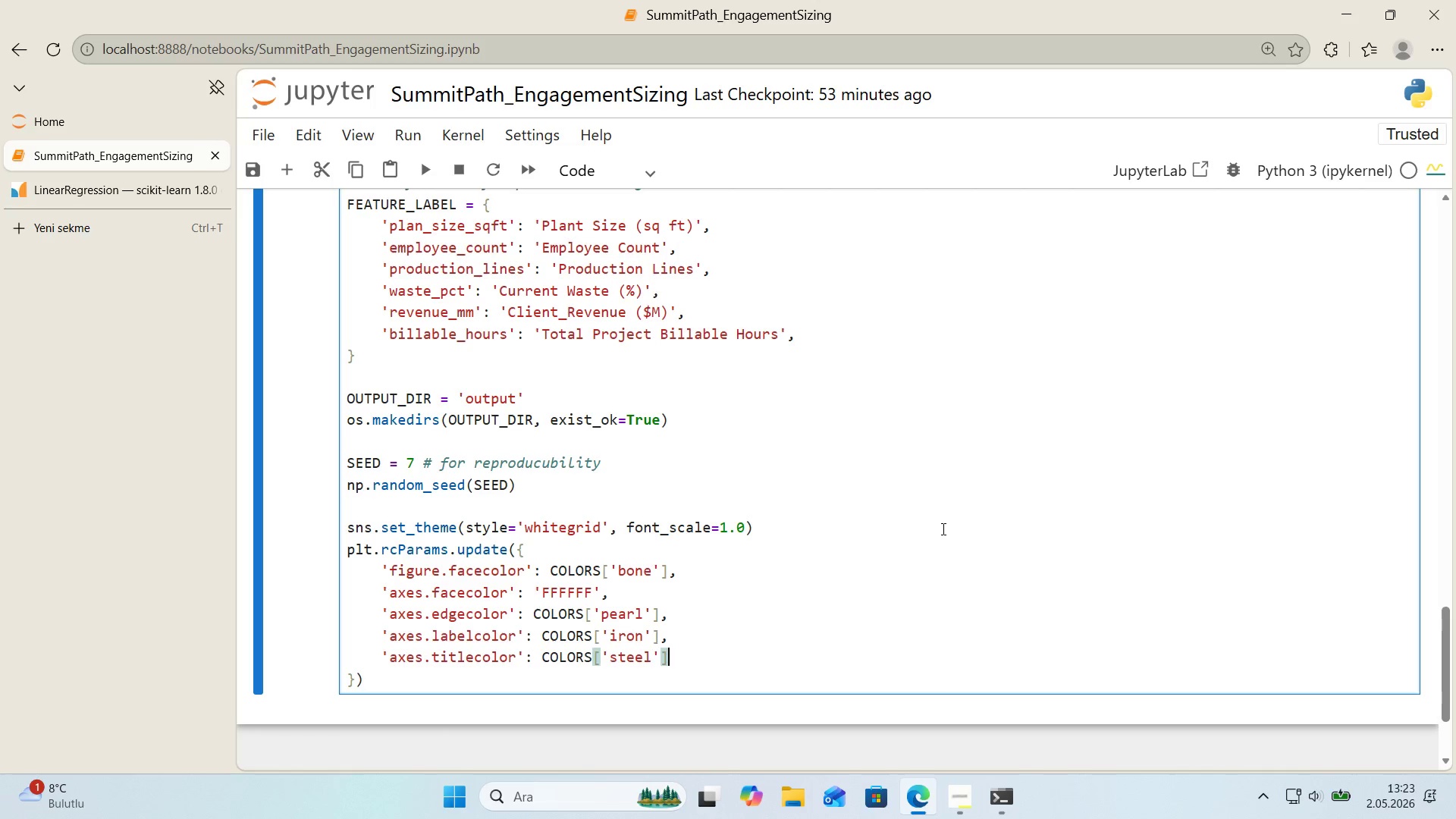 
key(Comma)
 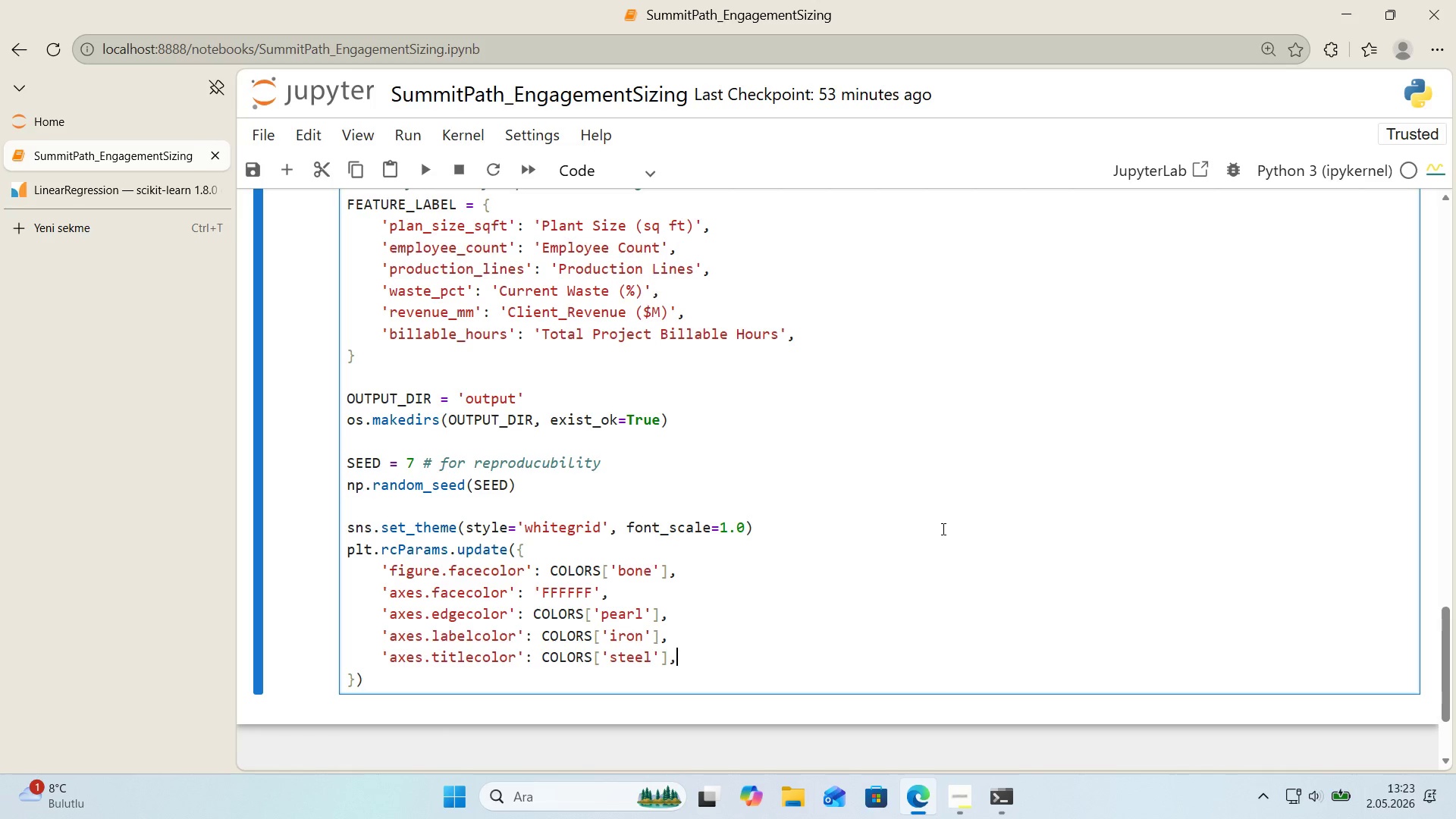 
key(Enter)
 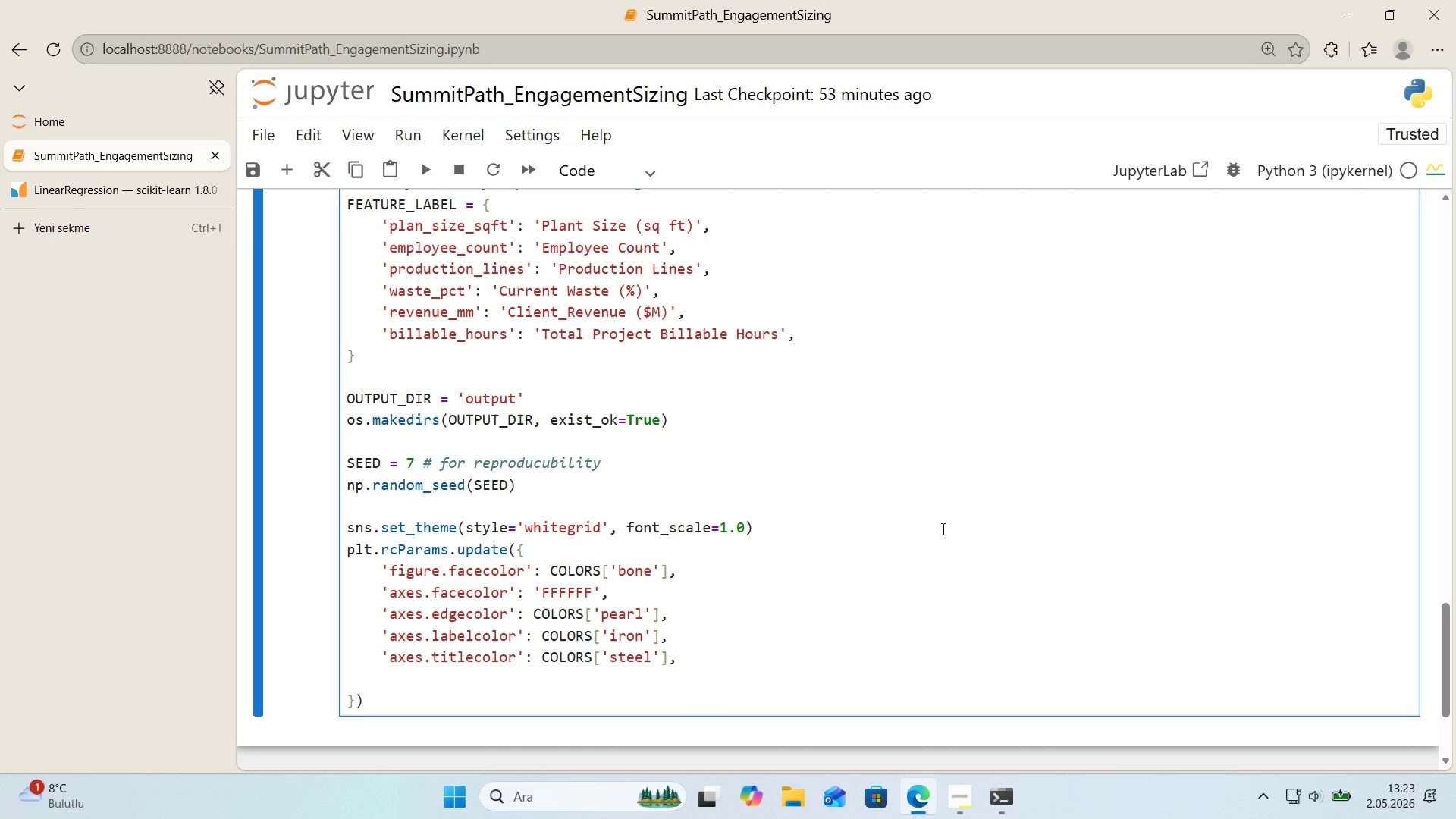 
type(@@)
 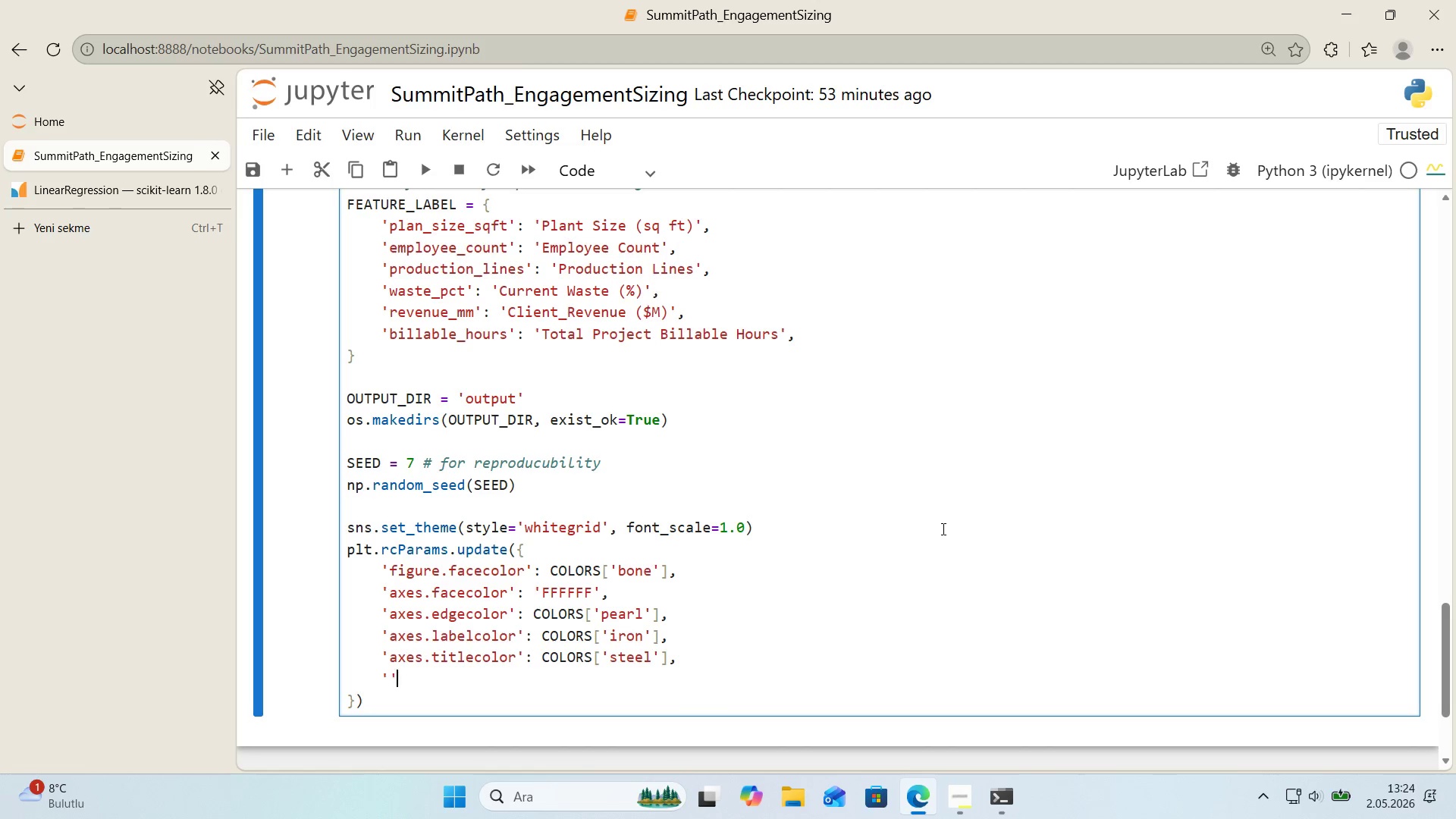 
key(ArrowLeft)
 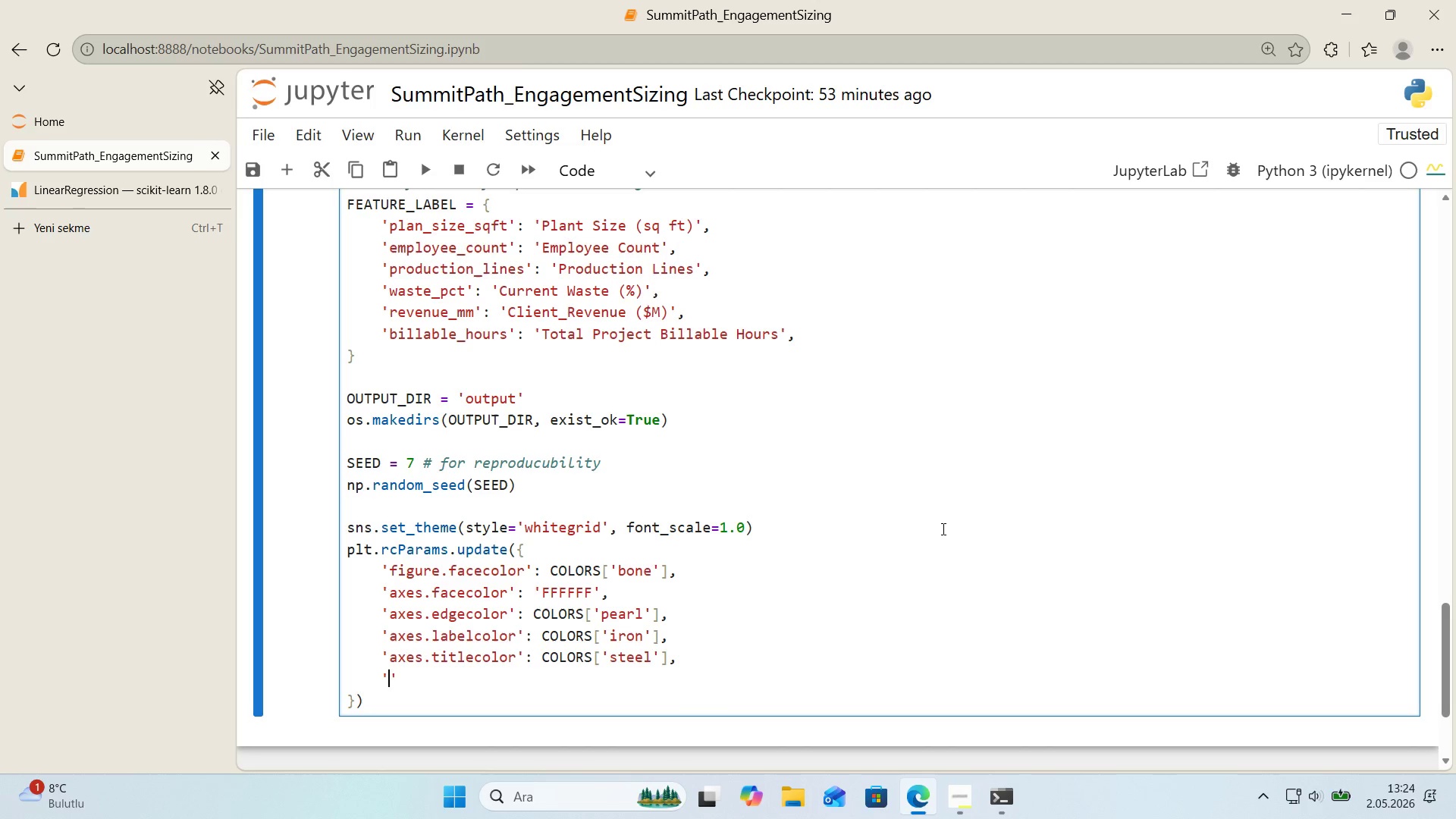 
type(xt'ck.color)
 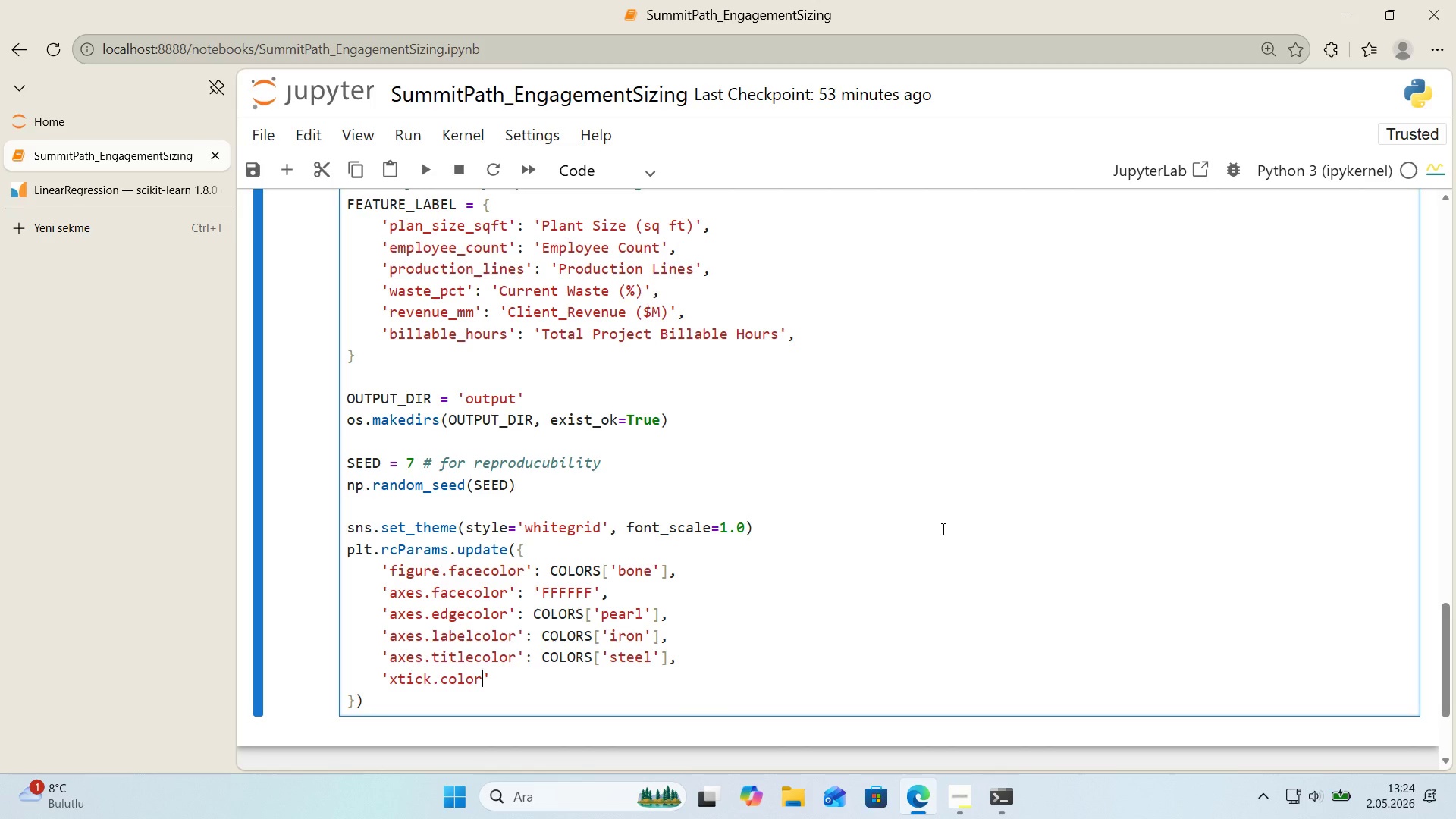 
key(ArrowRight)
 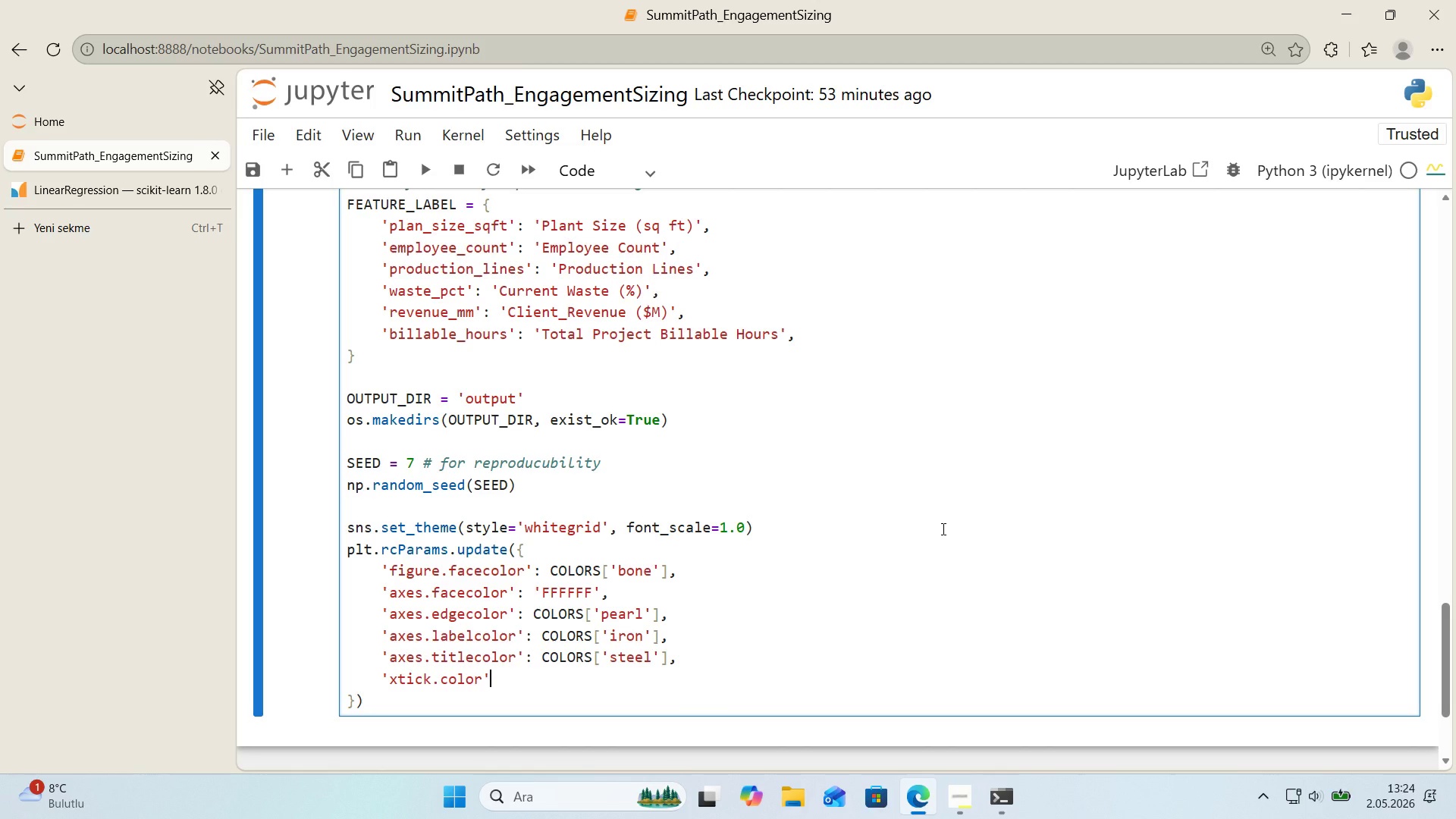 
type(> COLORS)
 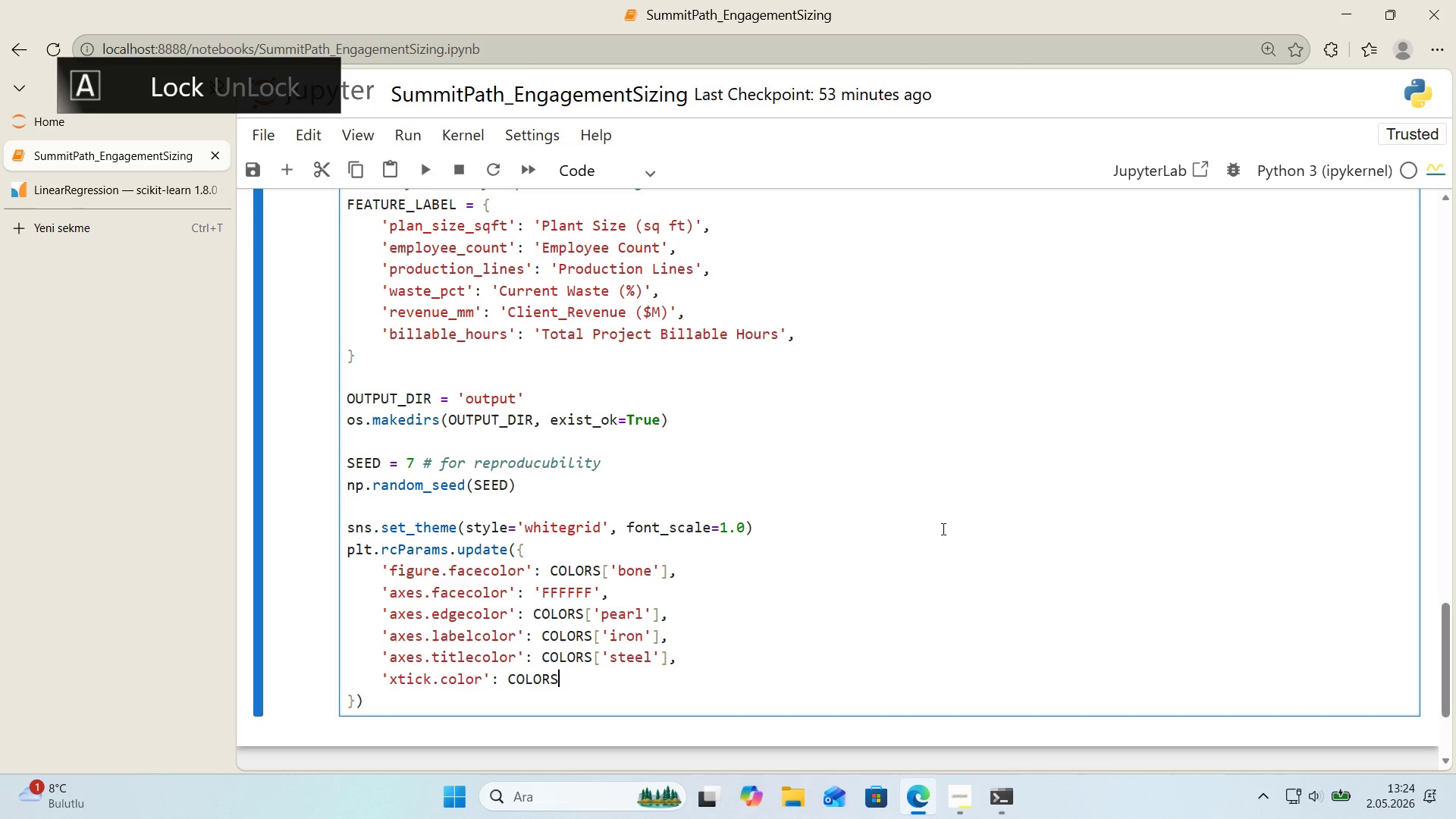 
key(Alt+Control+8)
 